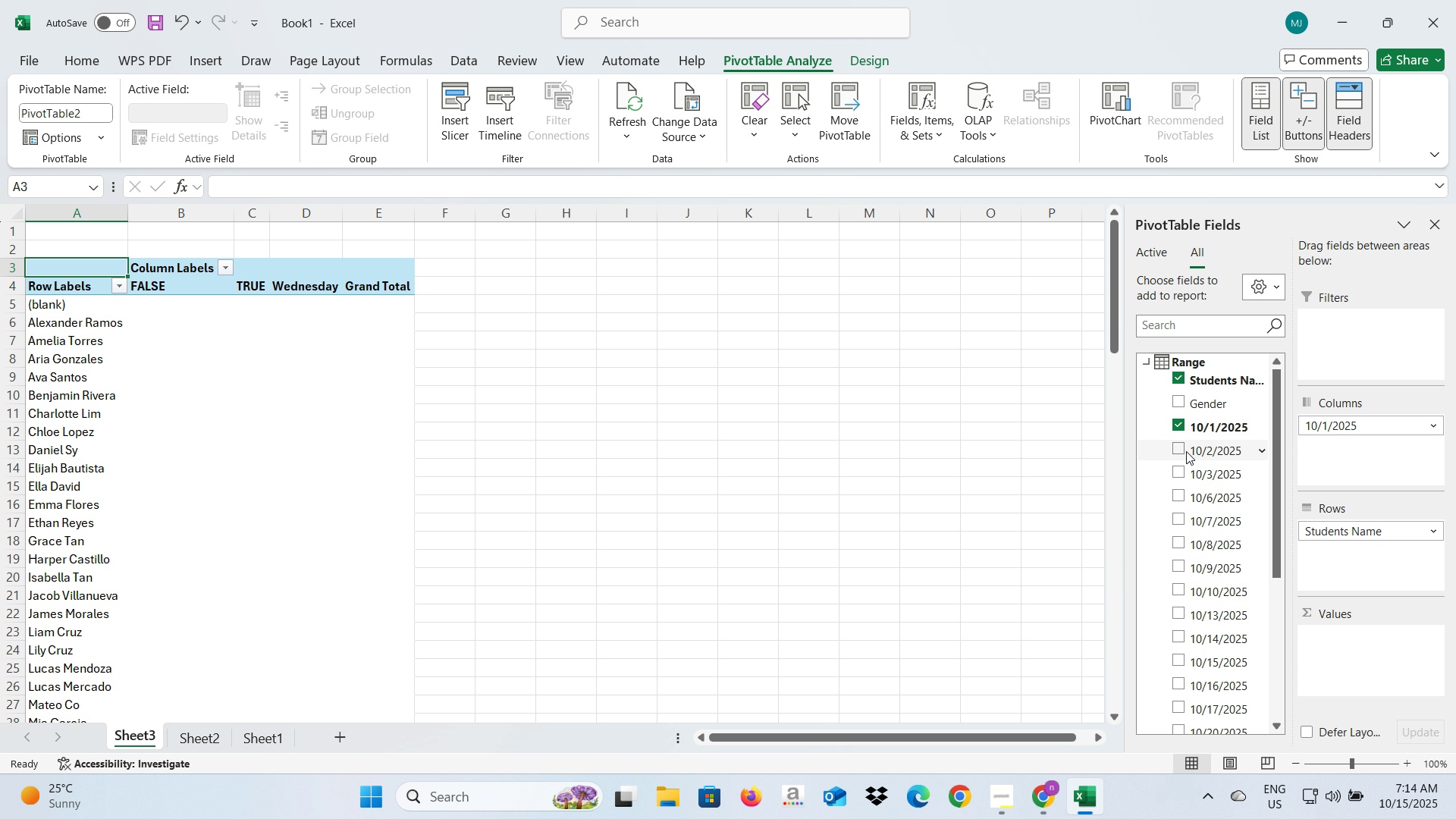 
left_click_drag(start_coordinate=[1179, 450], to_coordinate=[1316, 450])
 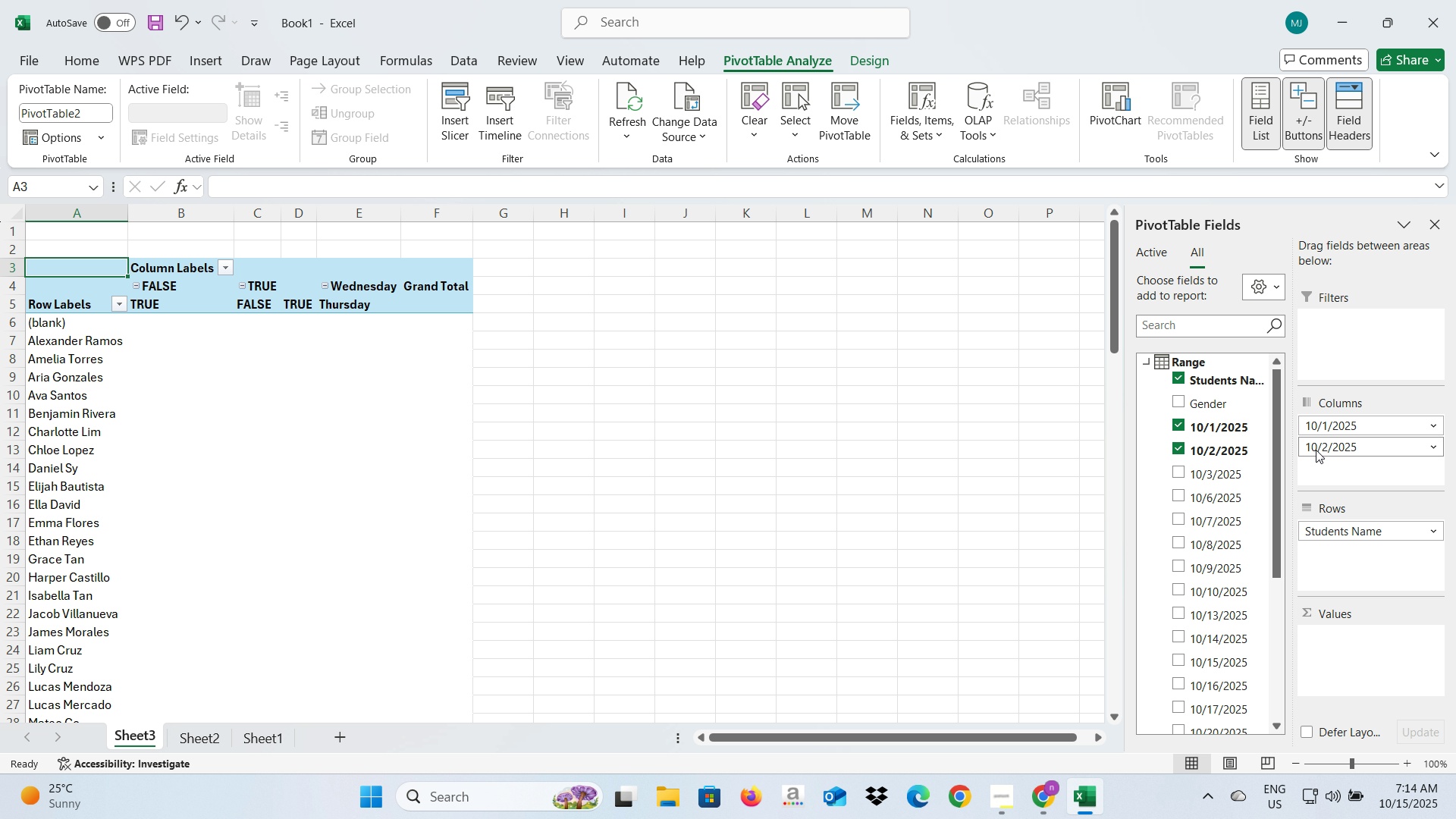 
key(Control+Z)
 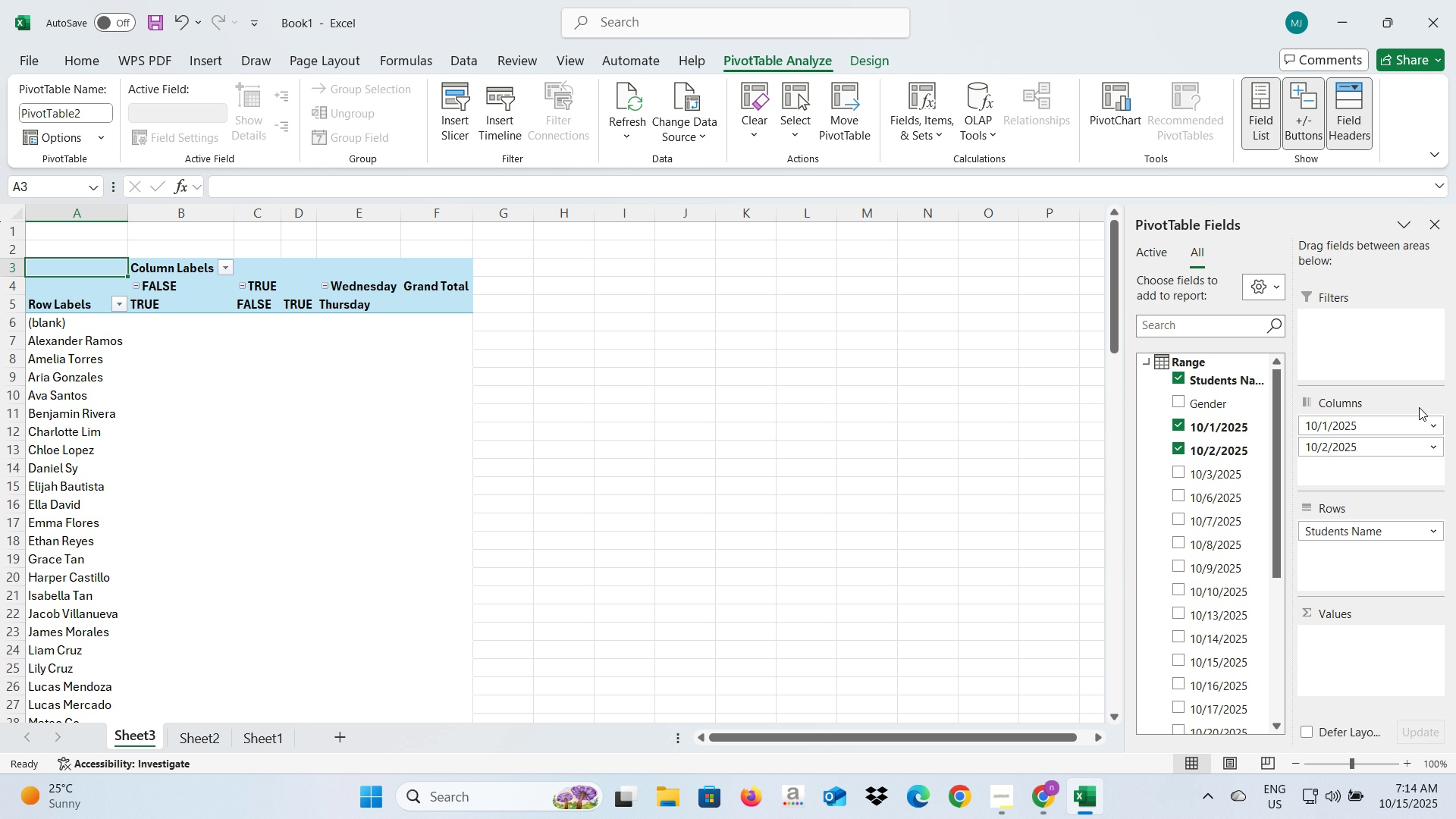 
left_click_drag(start_coordinate=[1383, 450], to_coordinate=[1329, 453])
 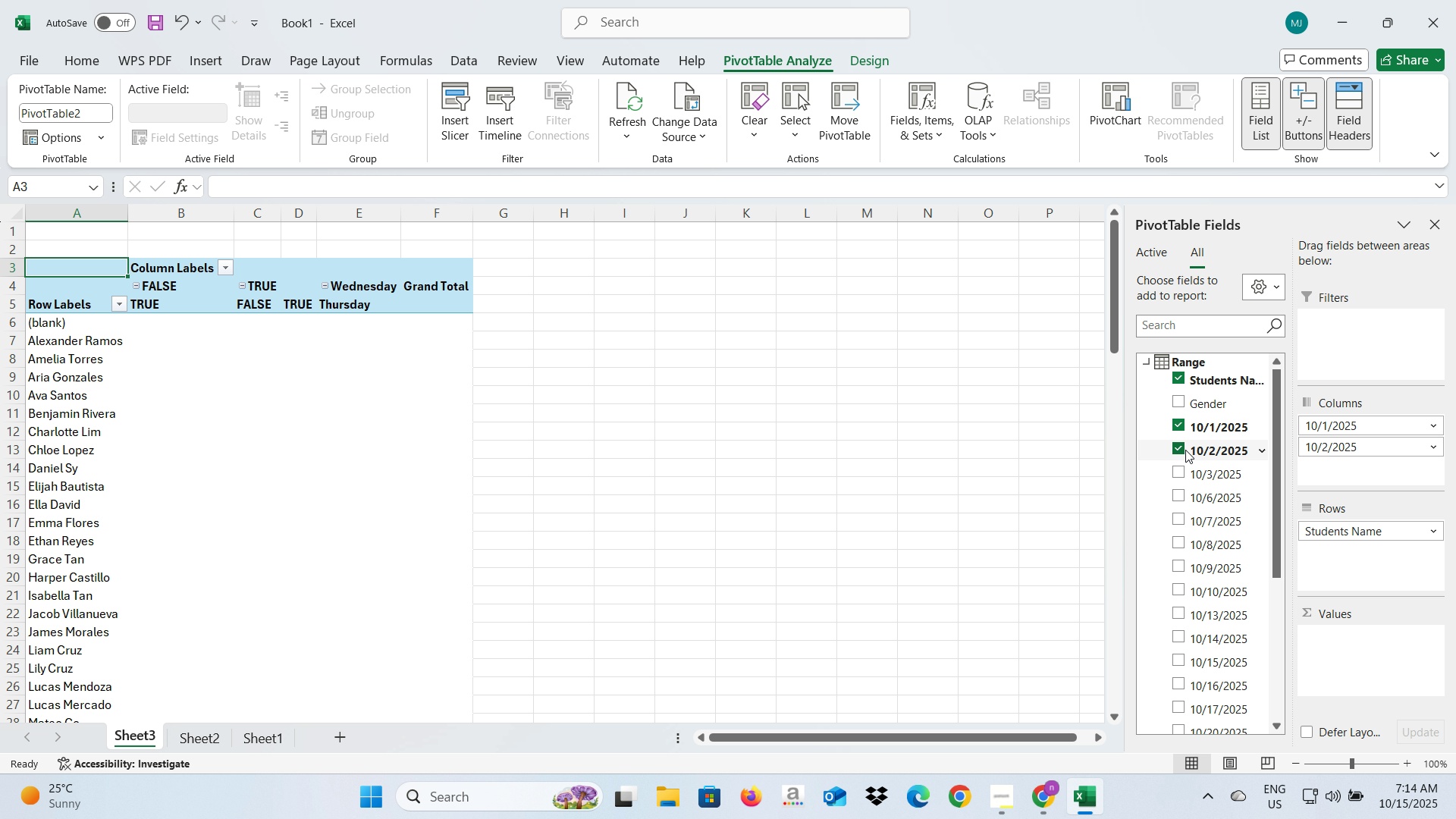 
left_click([1183, 449])
 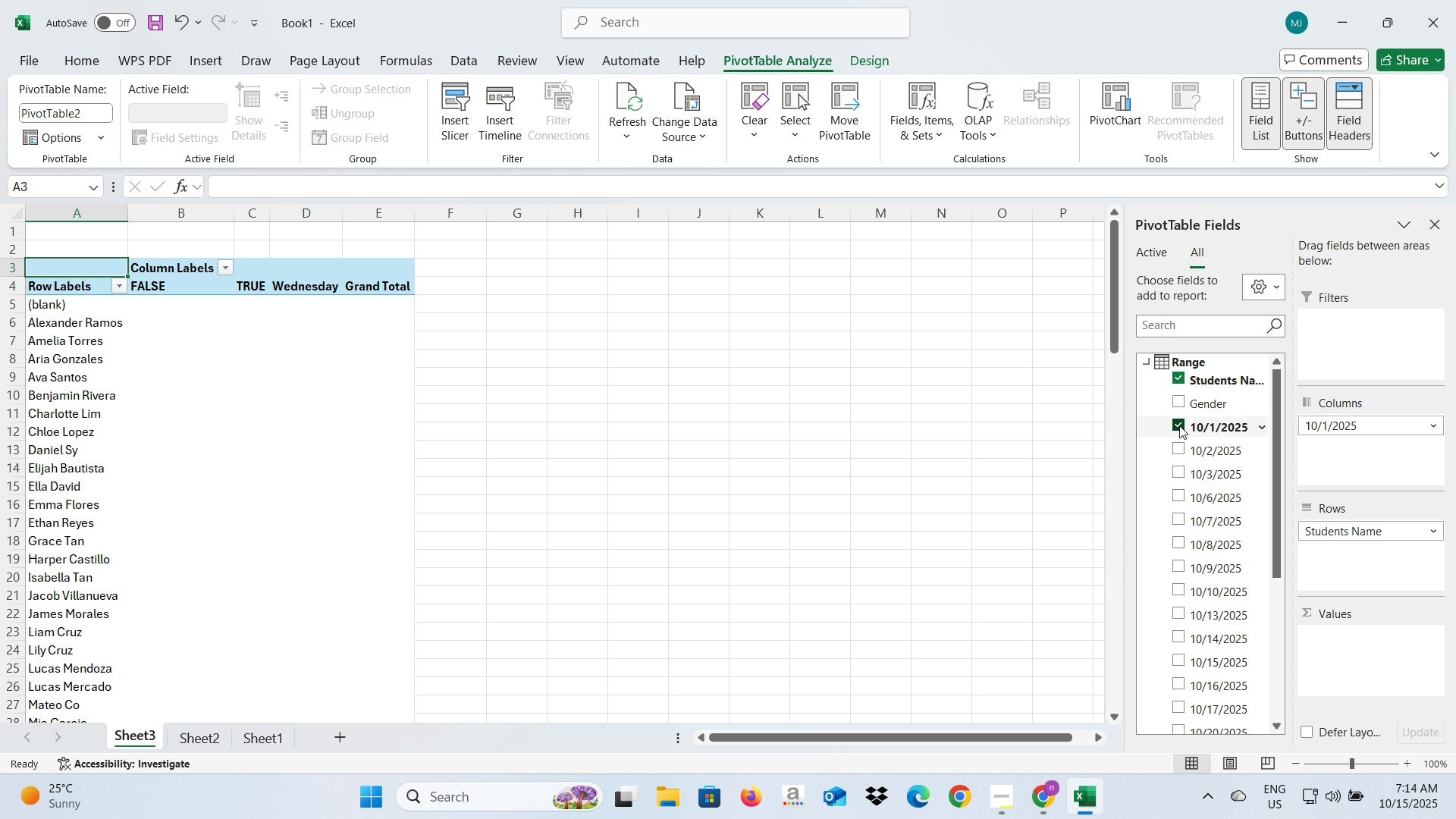 
left_click([1179, 425])
 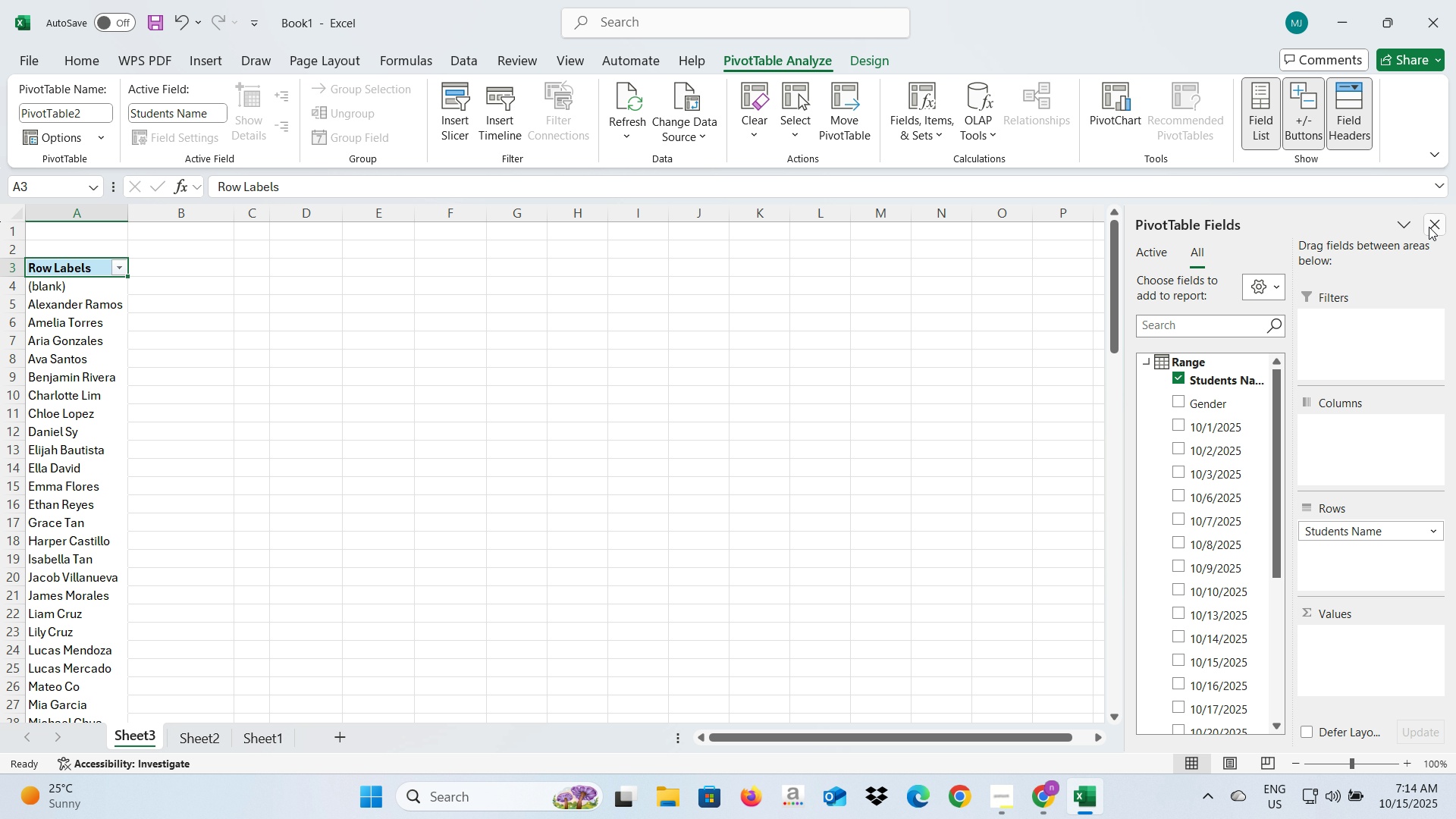 
left_click([1431, 227])
 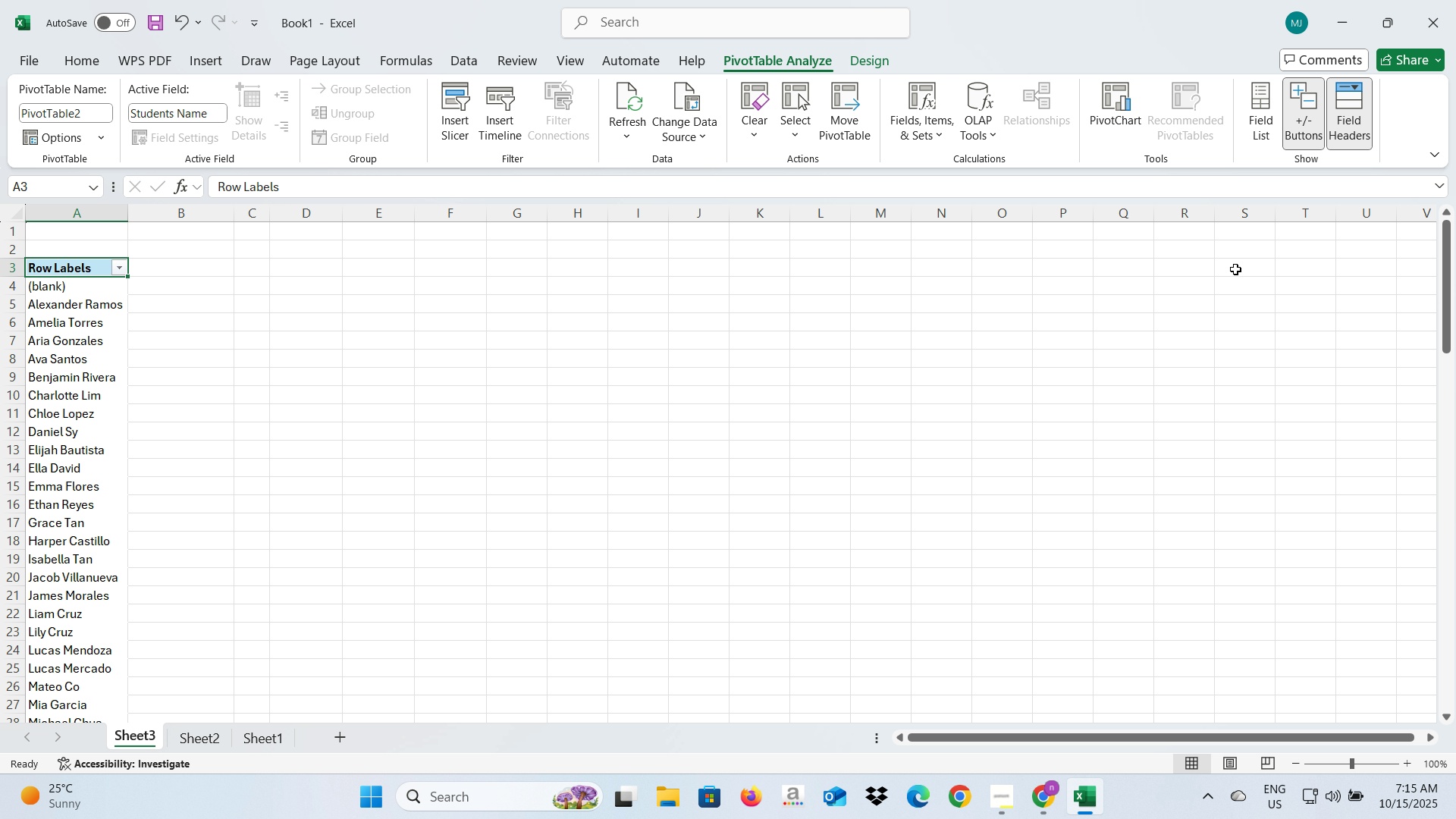 
wait(34.14)
 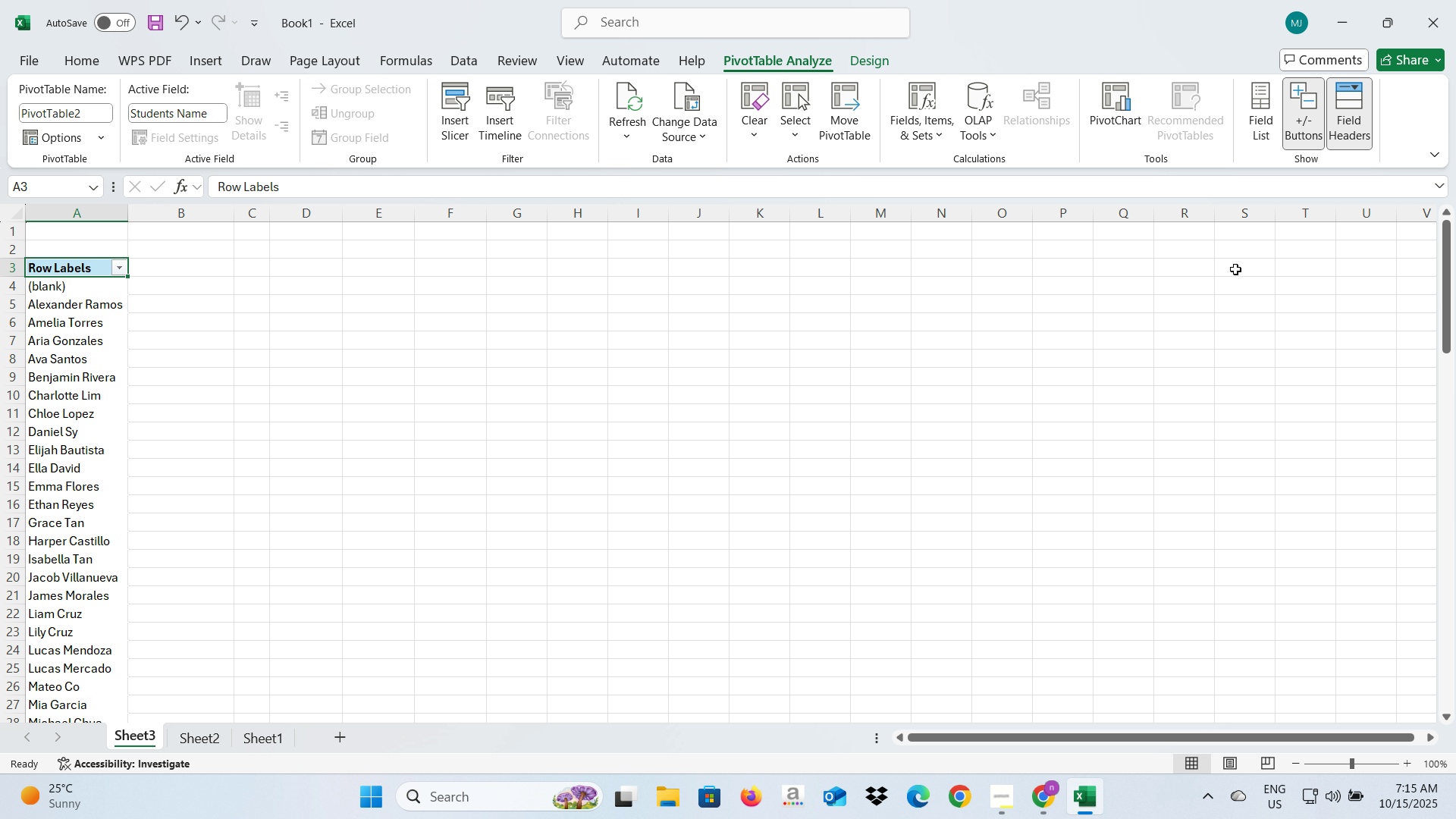 
key(Alt+AltLeft)
 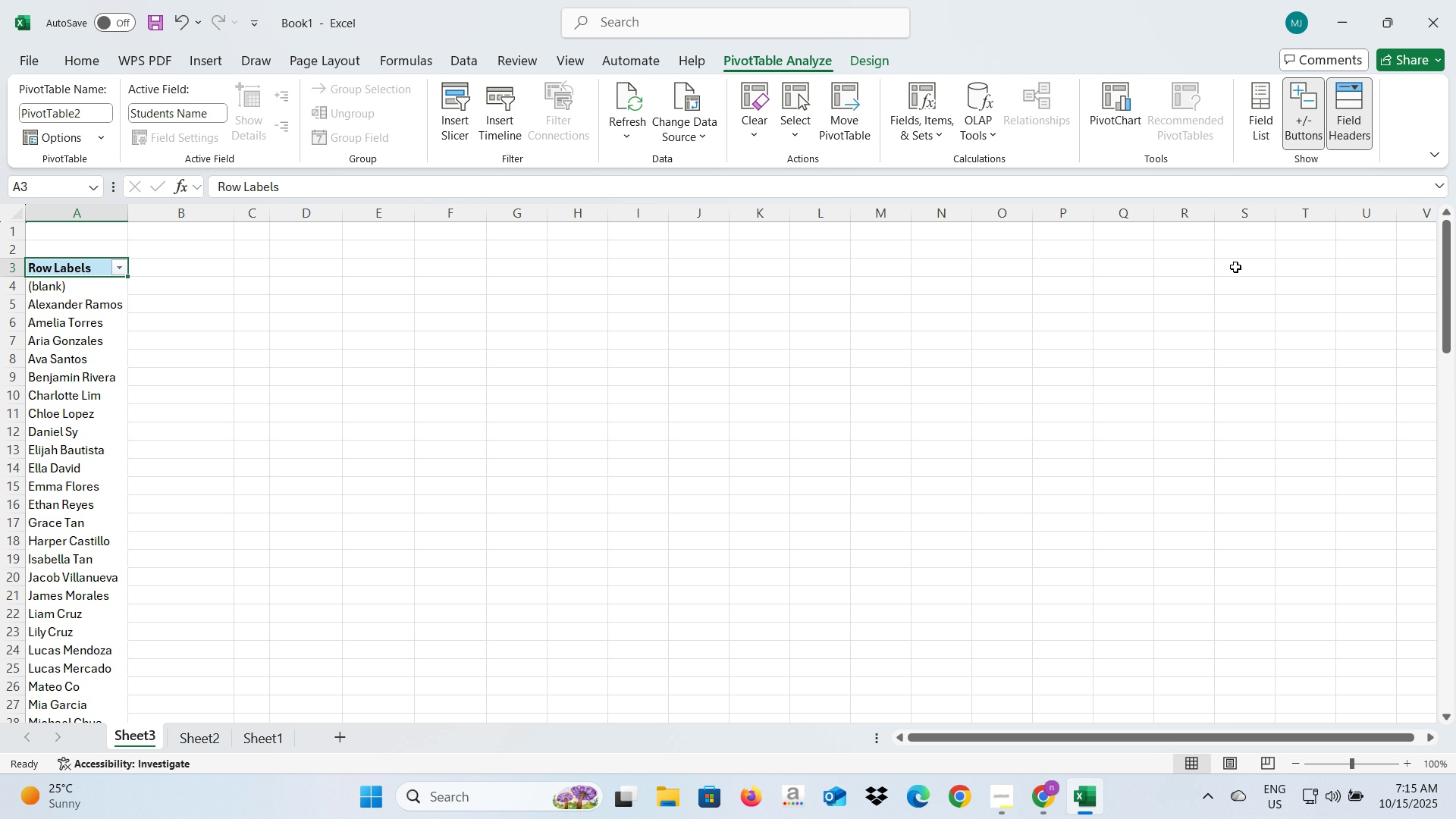 
key(Alt+Tab)
 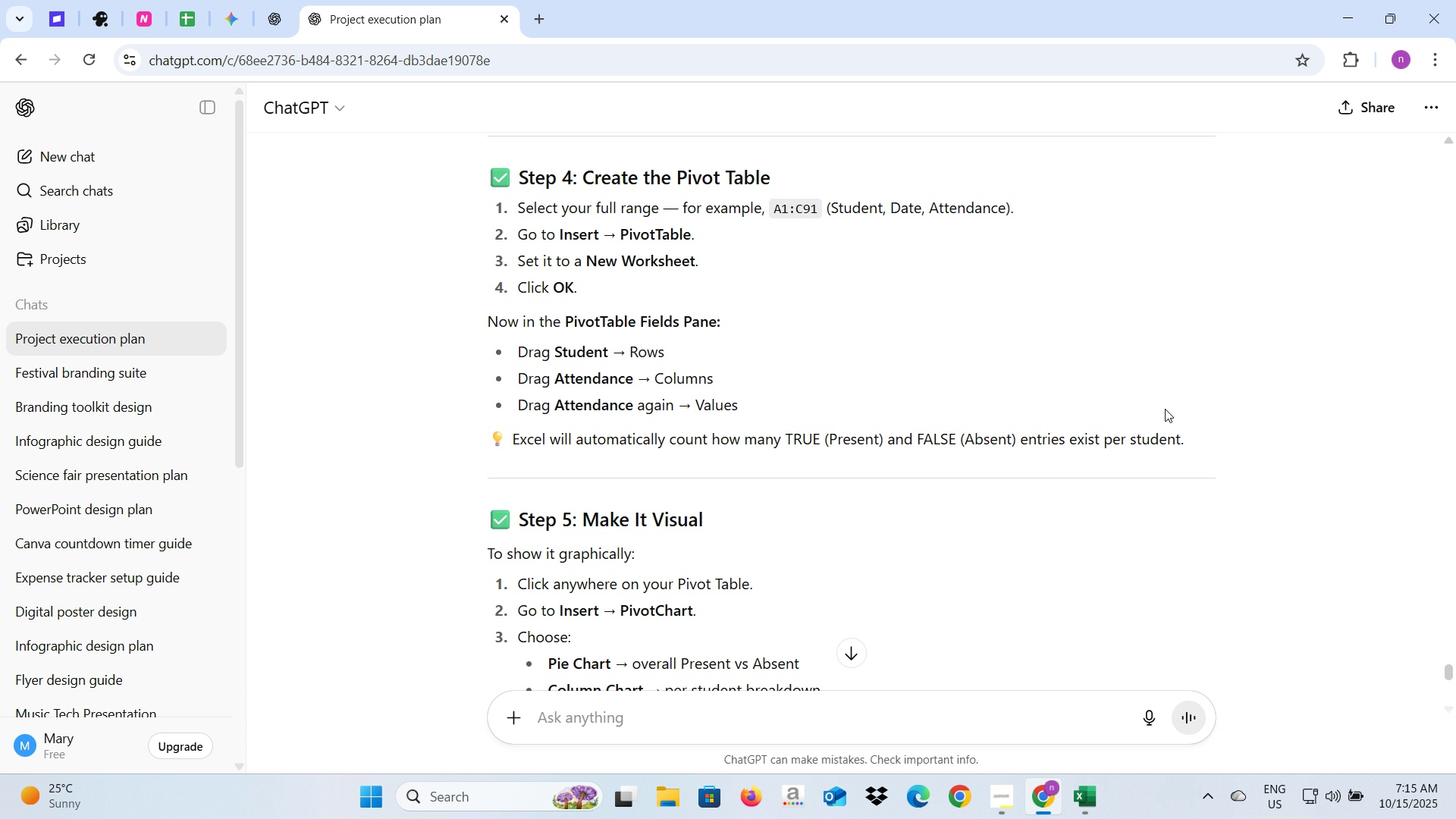 
scroll: coordinate [1165, 409], scroll_direction: down, amount: 6.0
 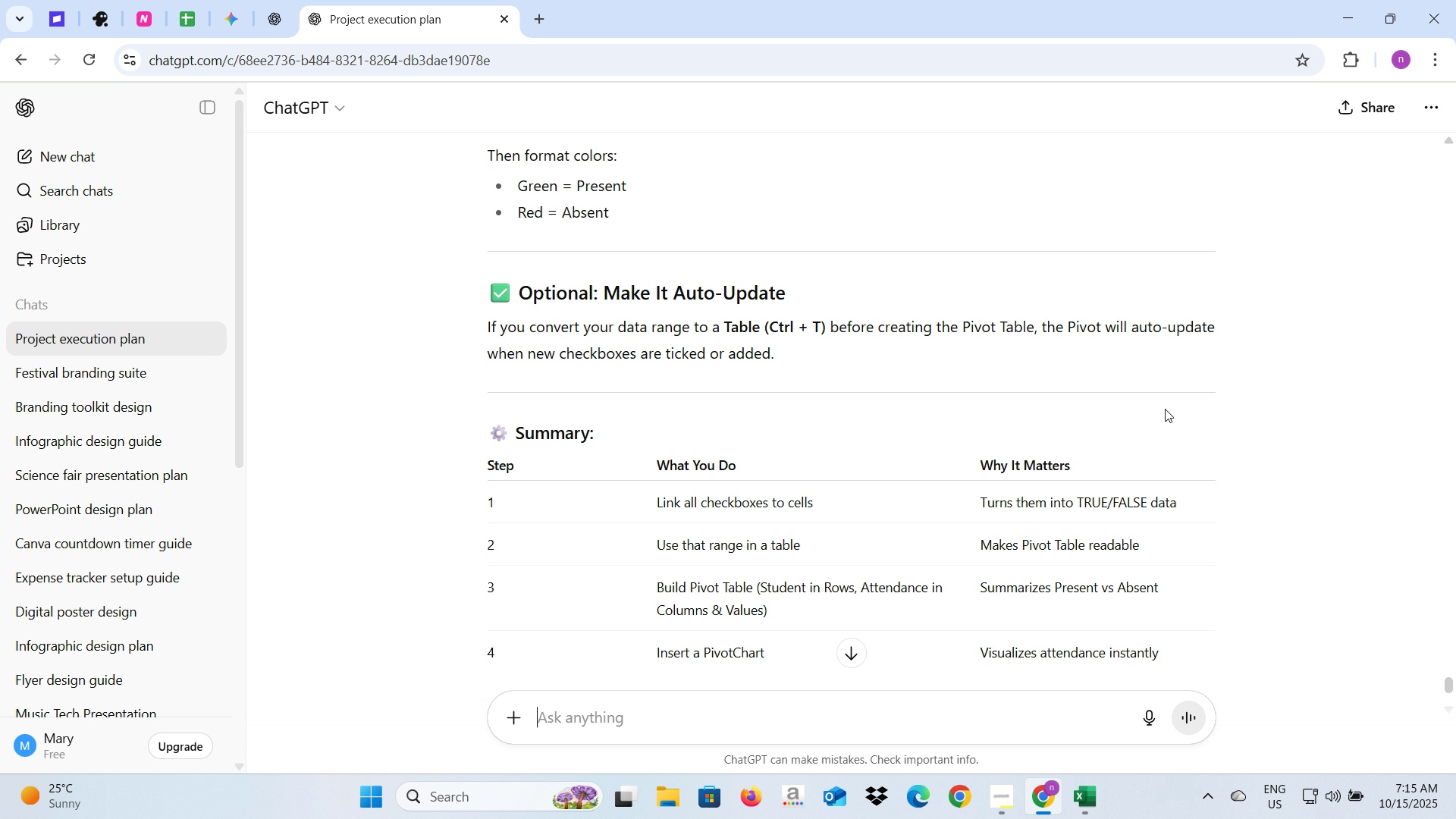 
wait(6.95)
 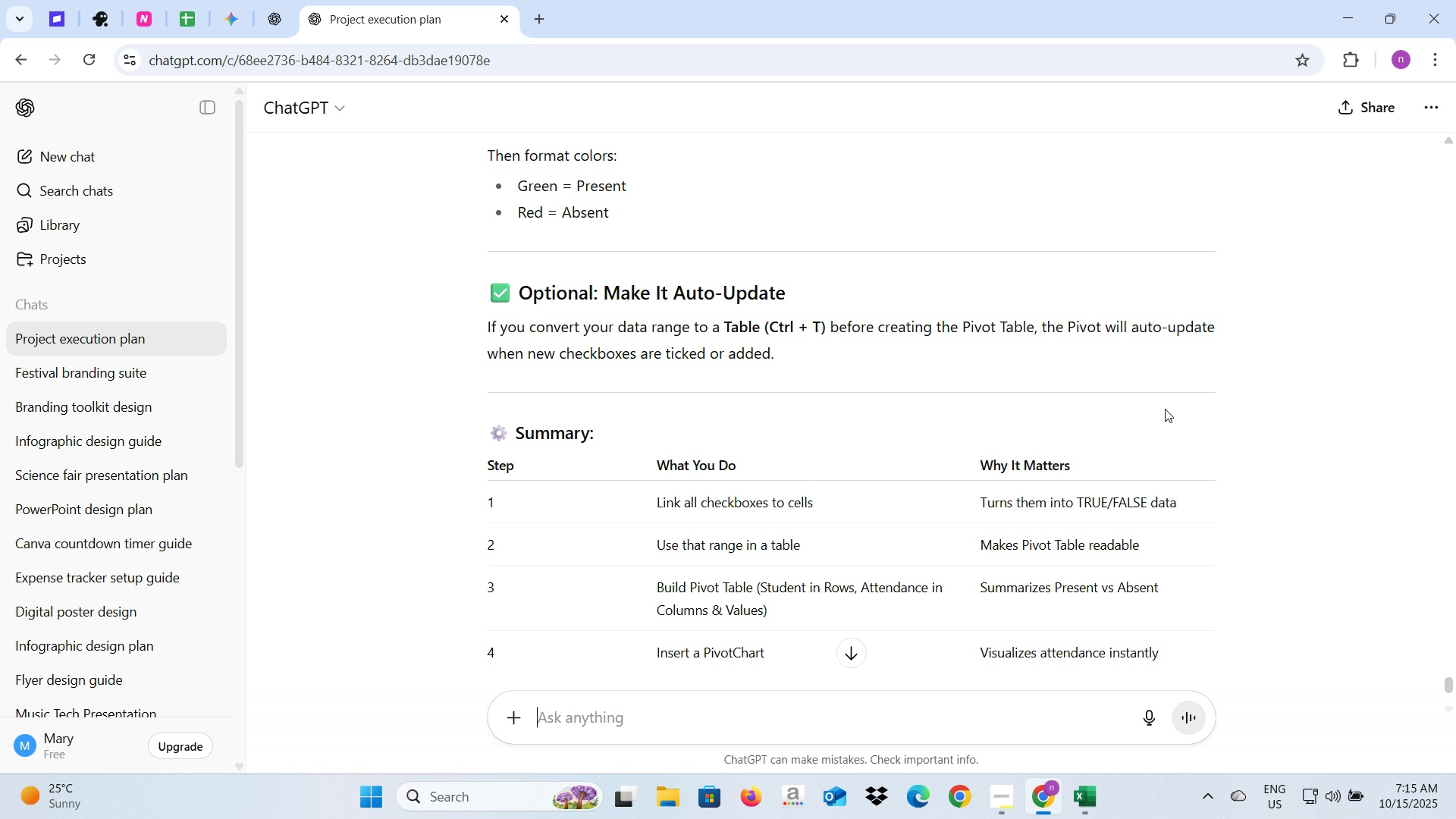 
key(Tab)
 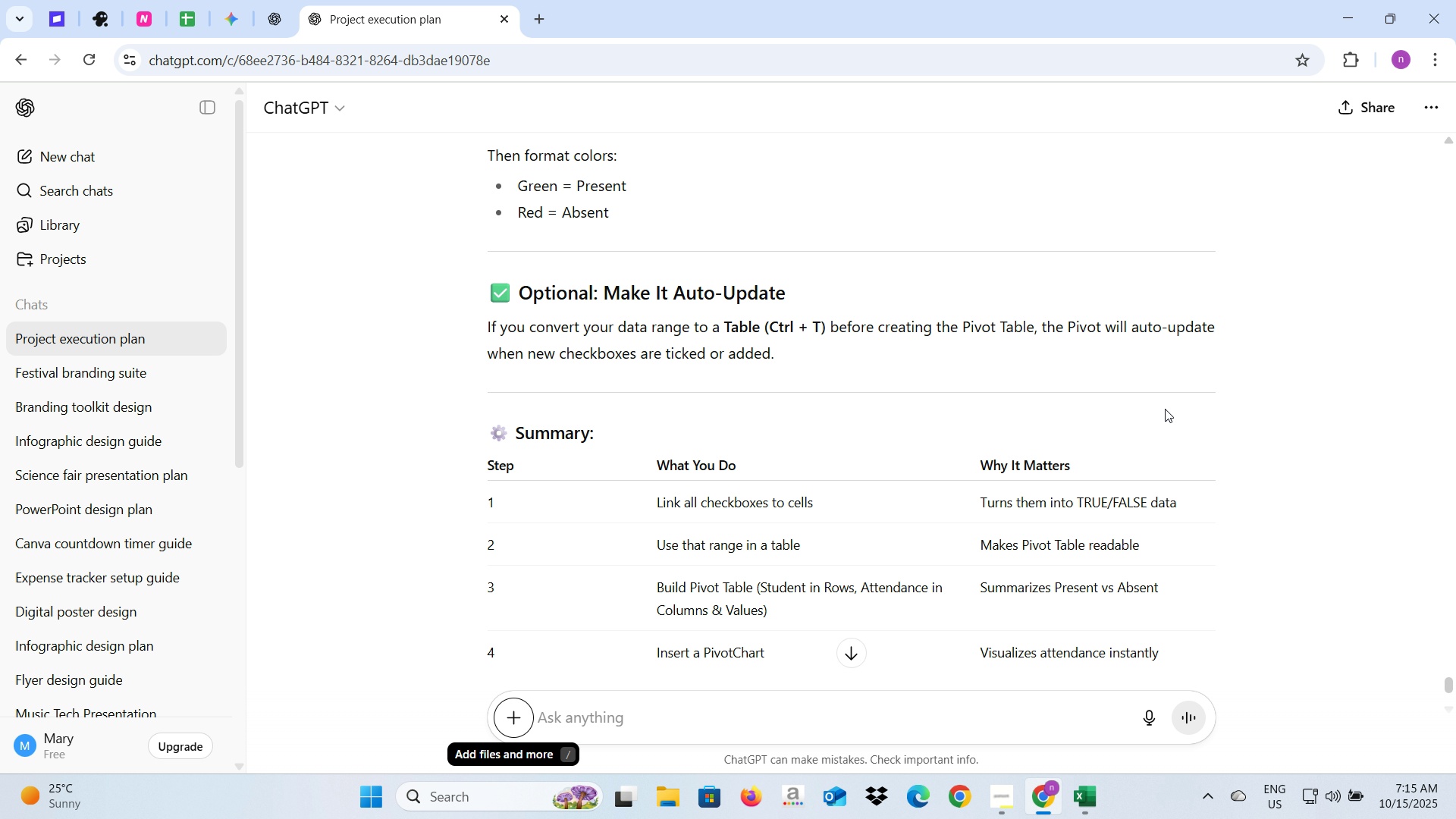 
key(Alt+AltLeft)
 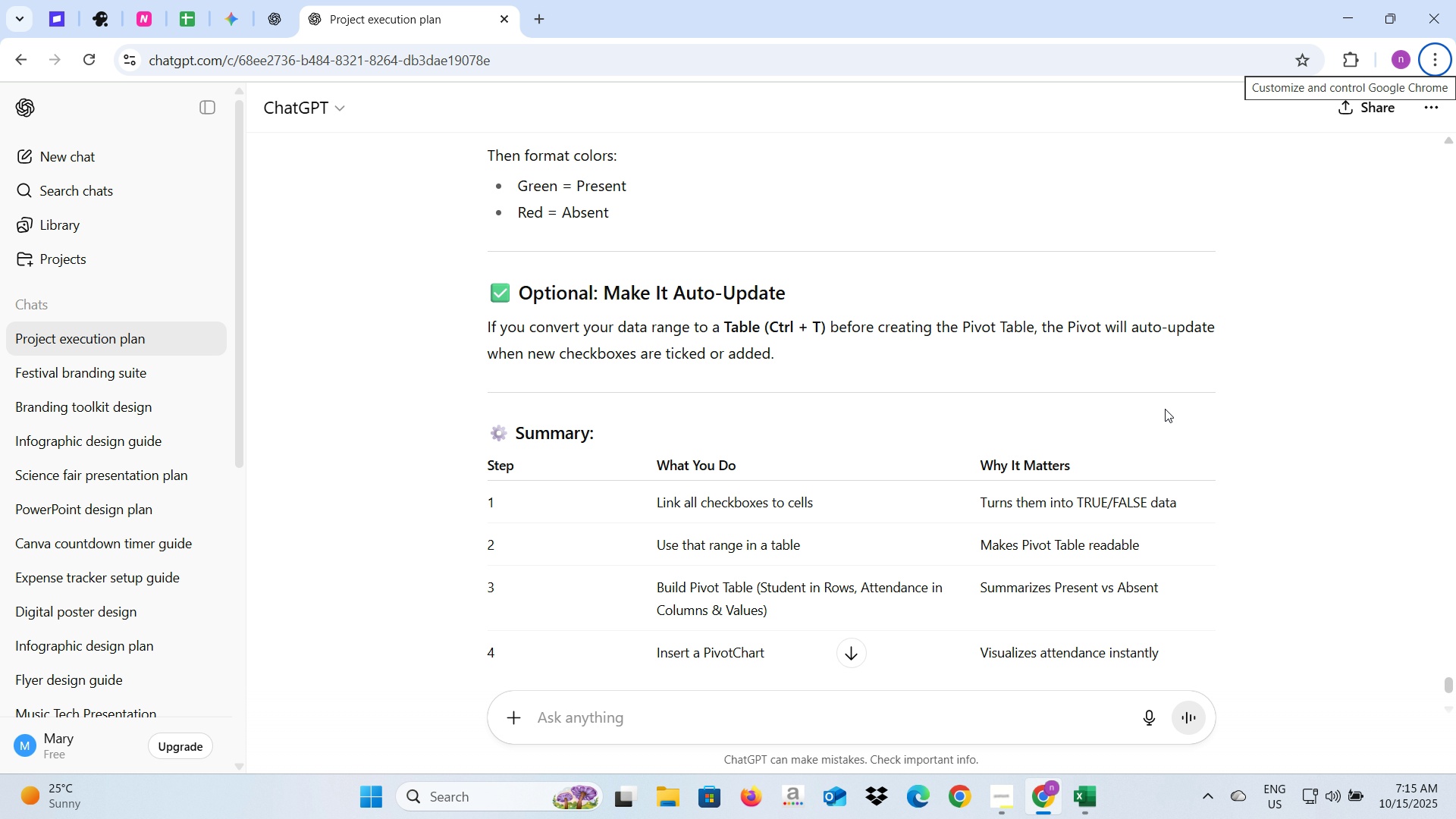 
key(Alt+AltLeft)
 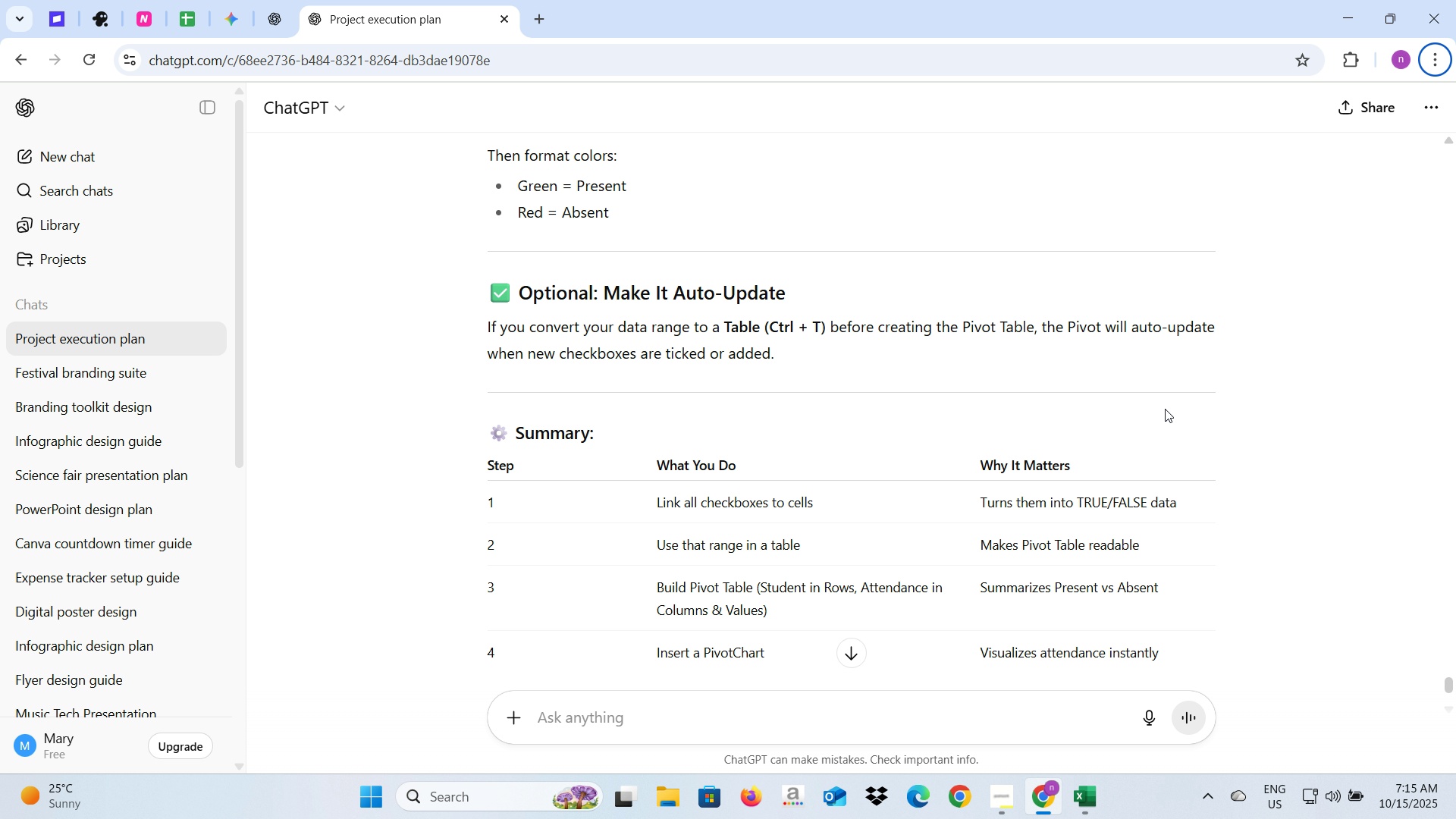 
key(Alt+Tab)
 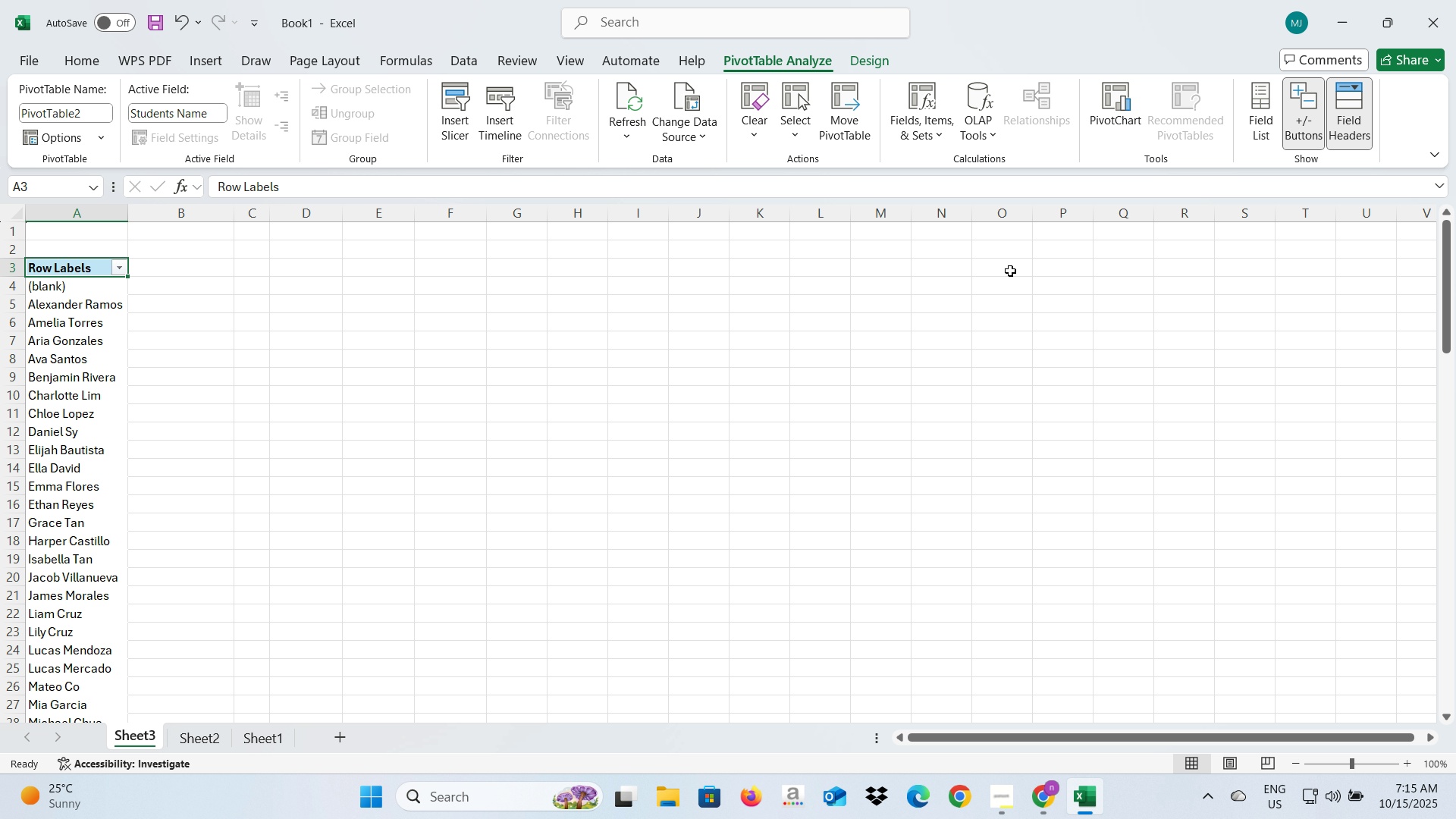 
left_click([1264, 131])
 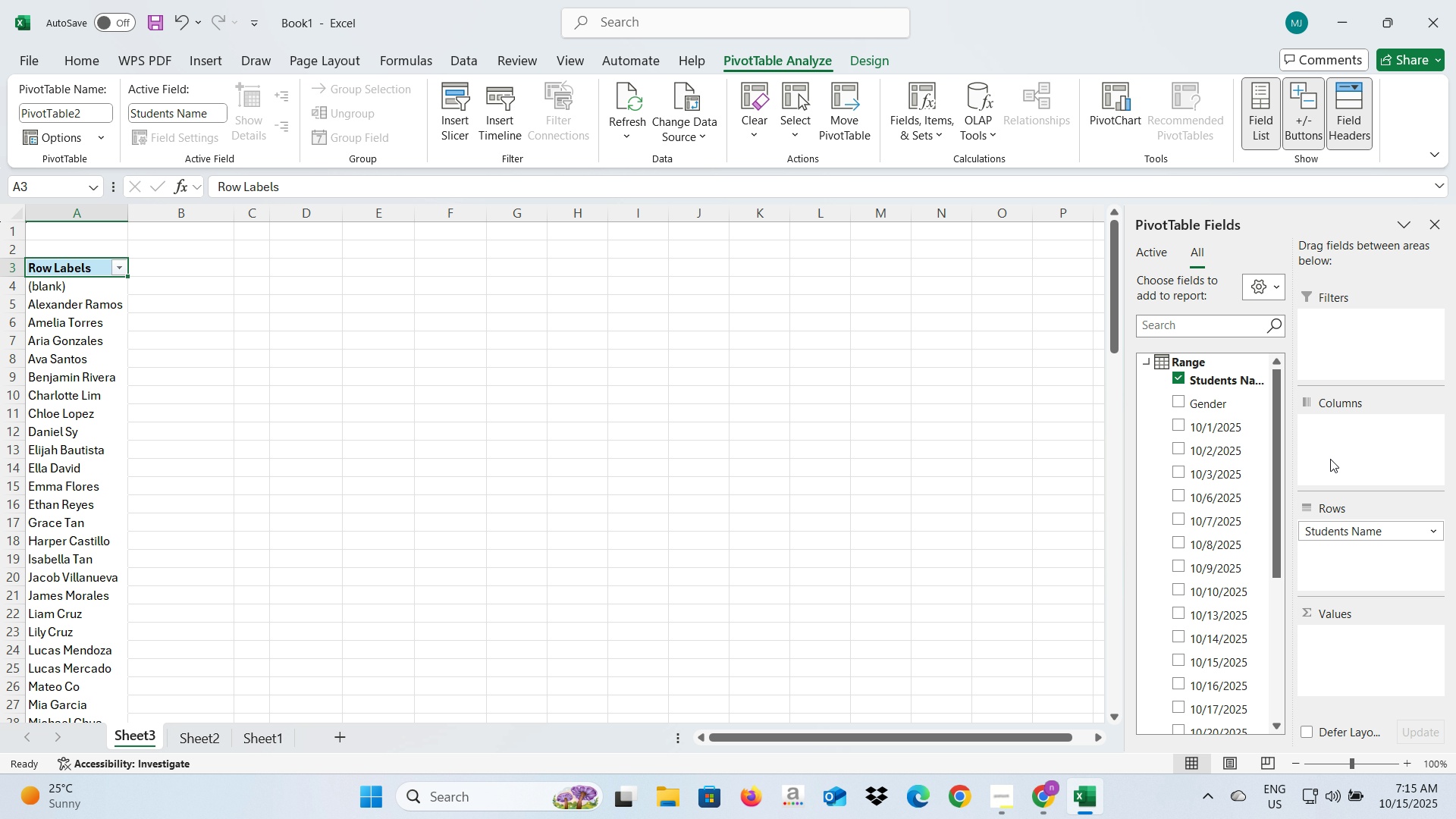 
left_click([1330, 459])
 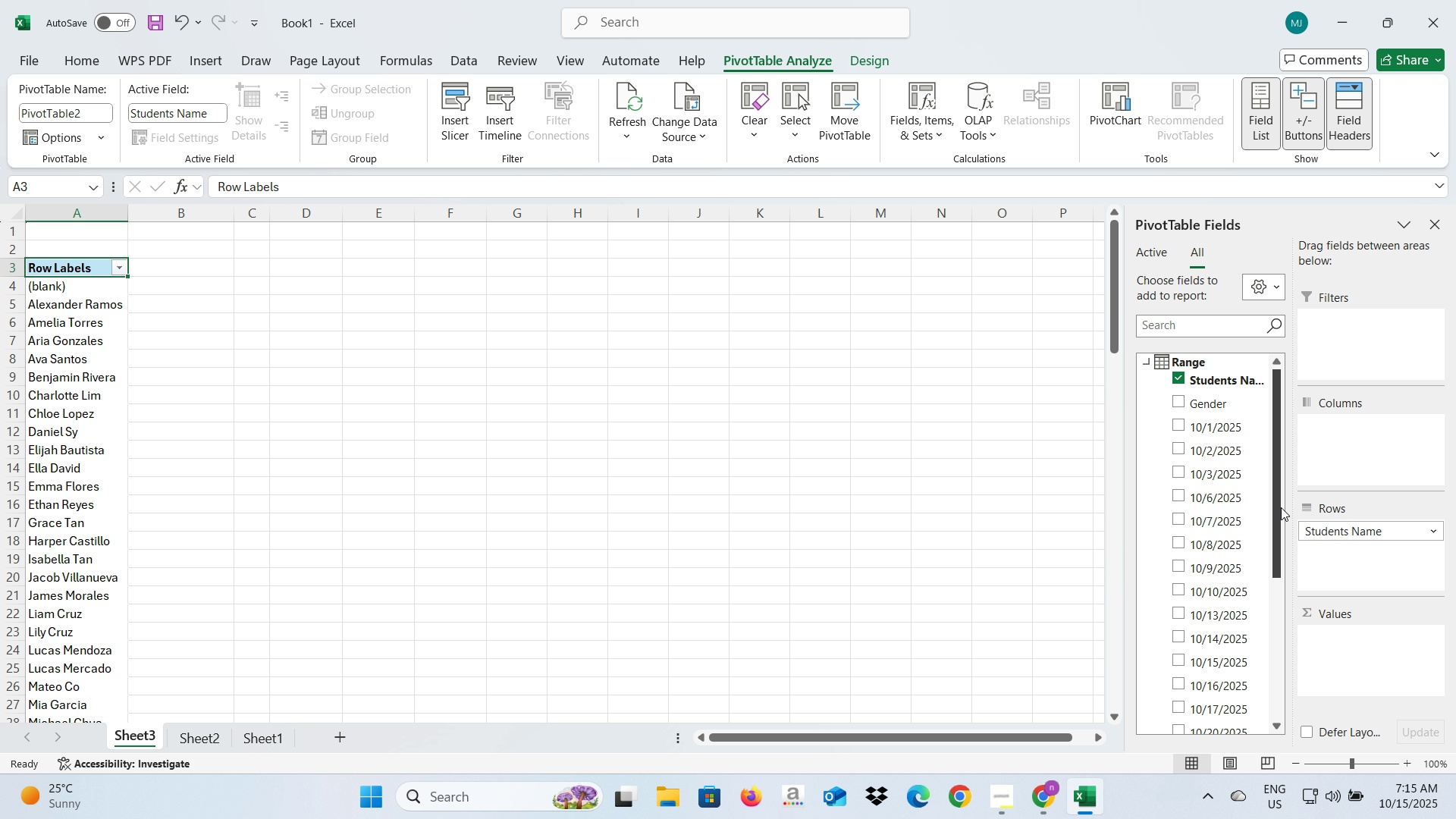 
left_click_drag(start_coordinate=[1280, 508], to_coordinate=[1278, 668])
 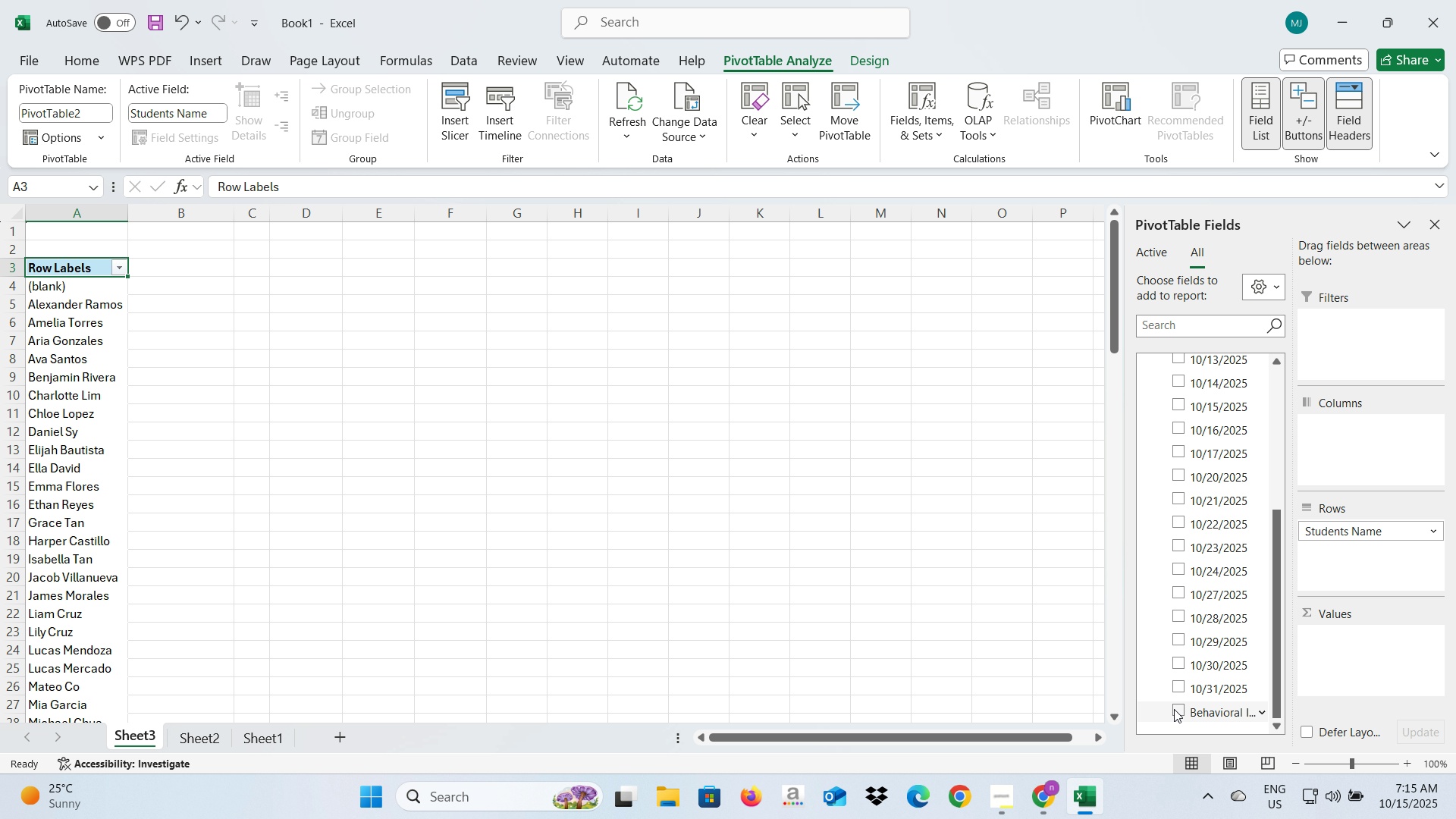 
left_click([1174, 709])
 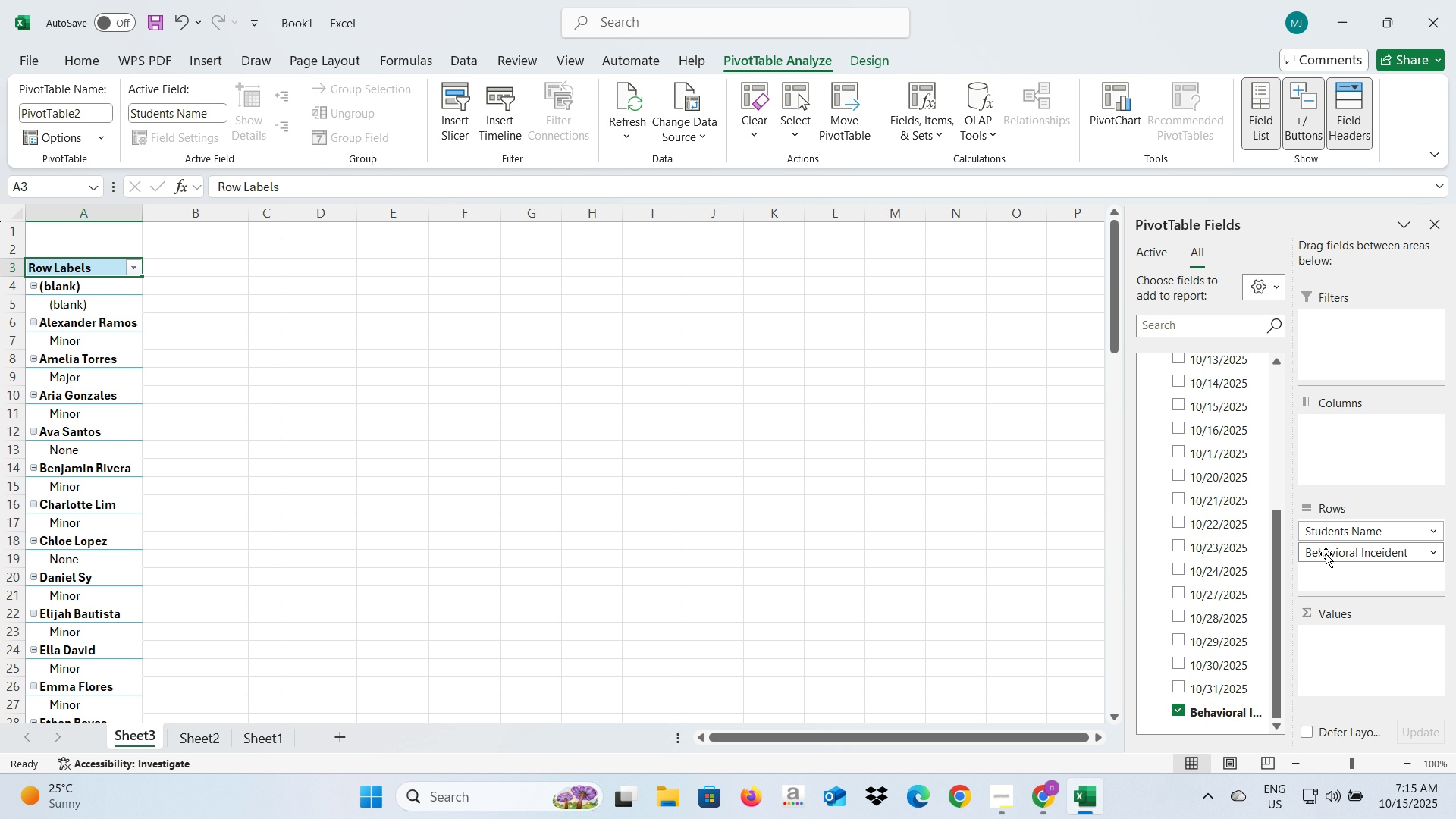 
left_click_drag(start_coordinate=[1326, 554], to_coordinate=[1329, 432])
 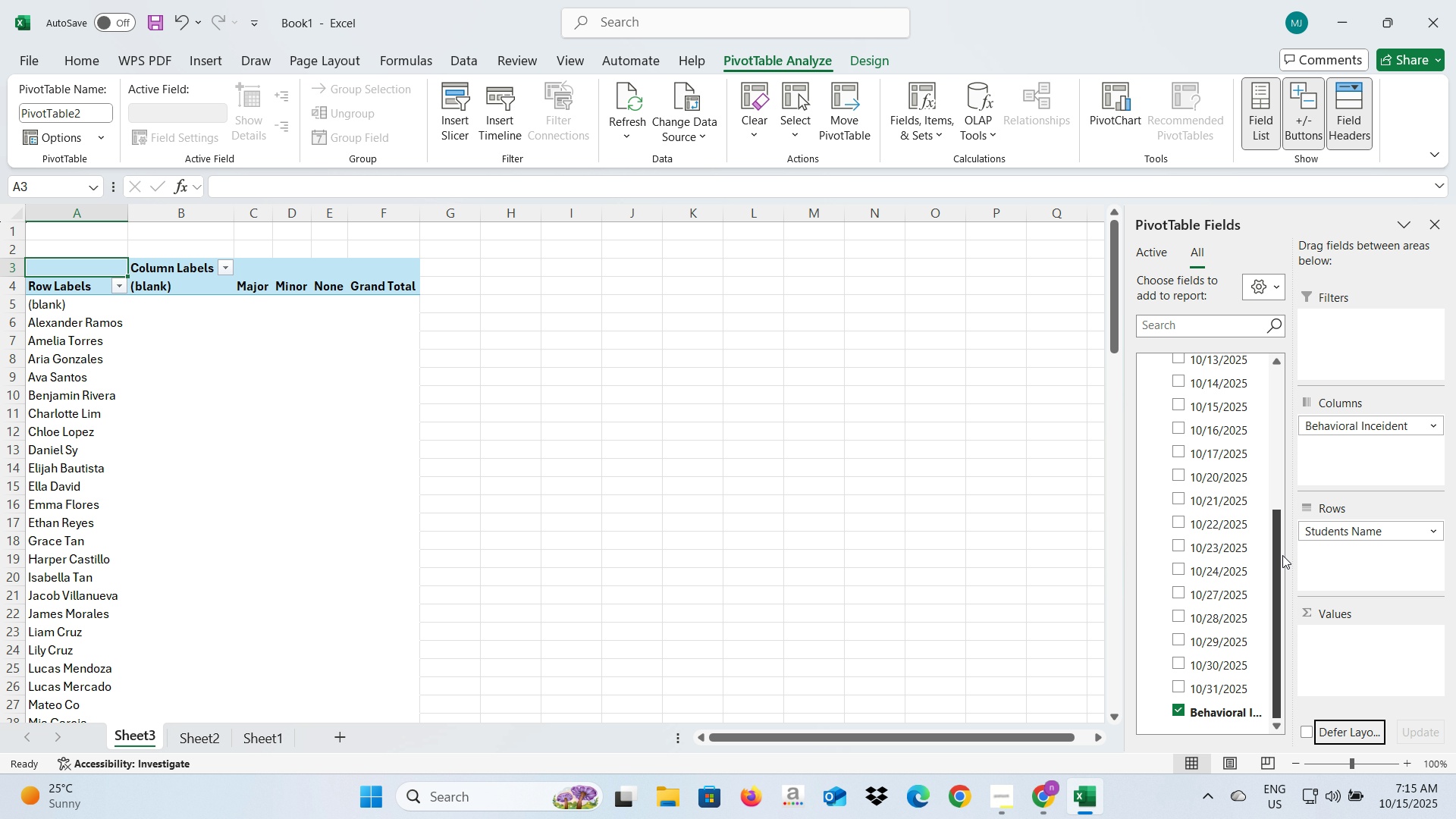 
wait(5.78)
 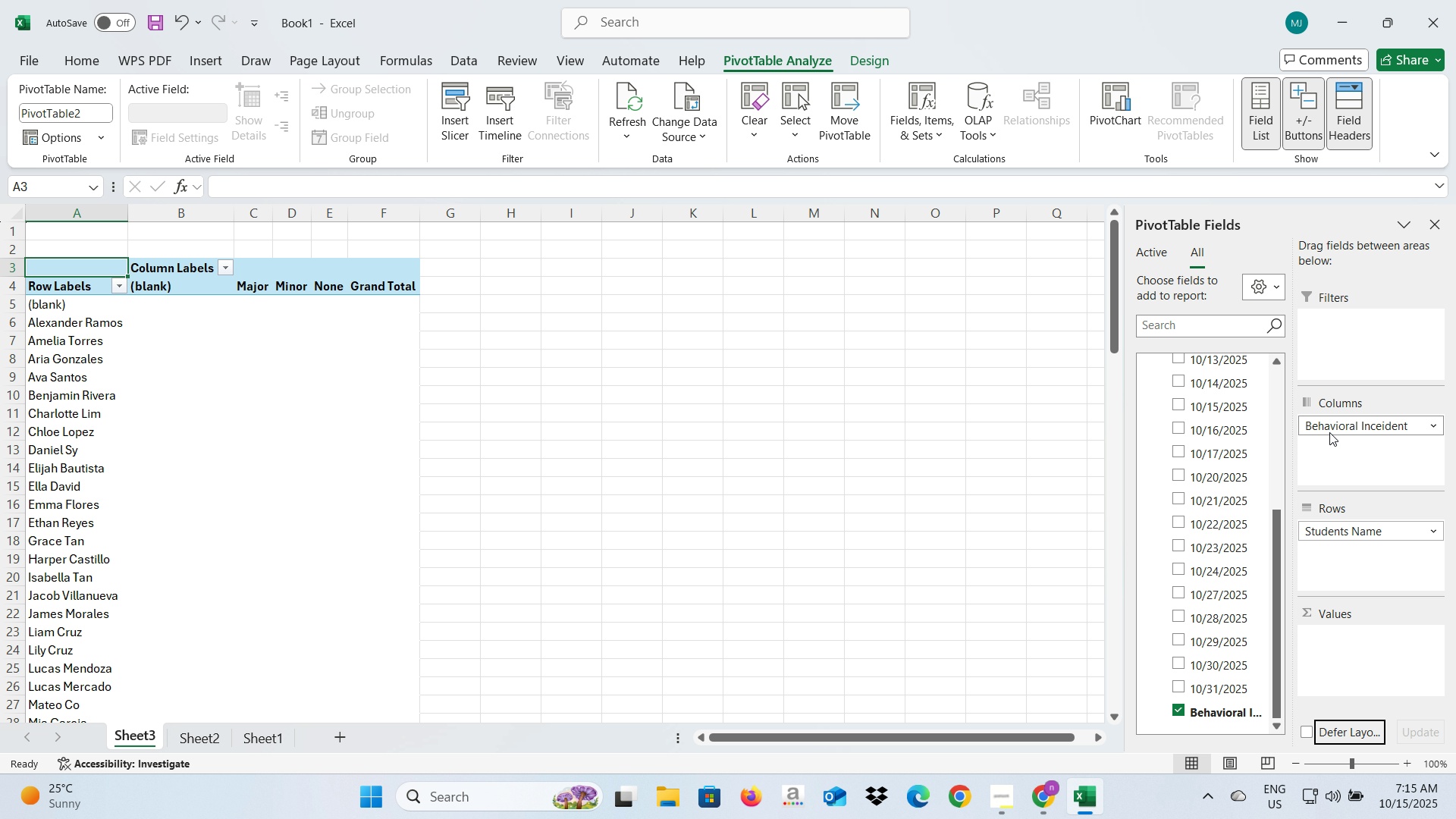 
left_click([1326, 640])
 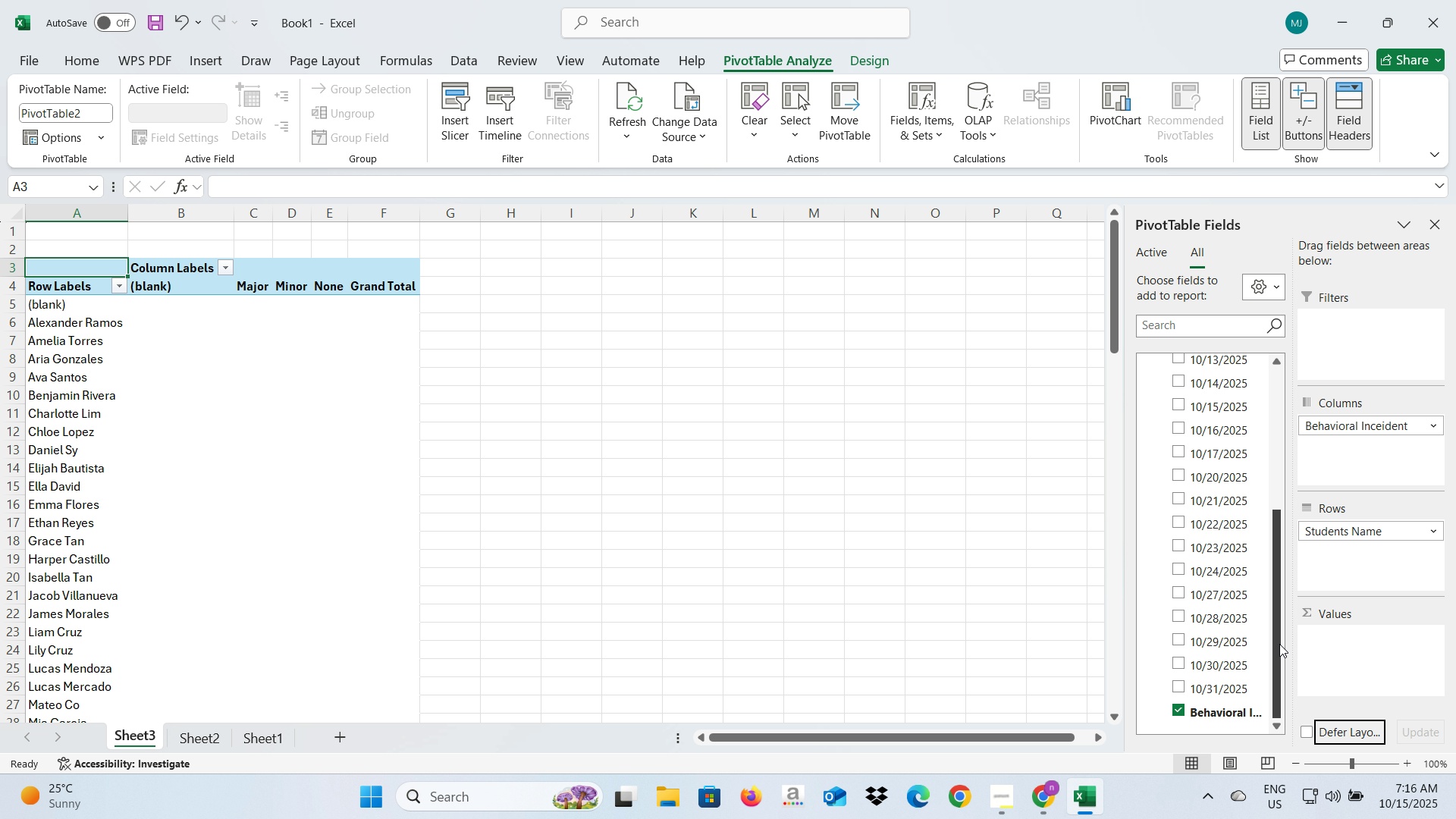 
left_click_drag(start_coordinate=[1214, 670], to_coordinate=[1316, 668])
 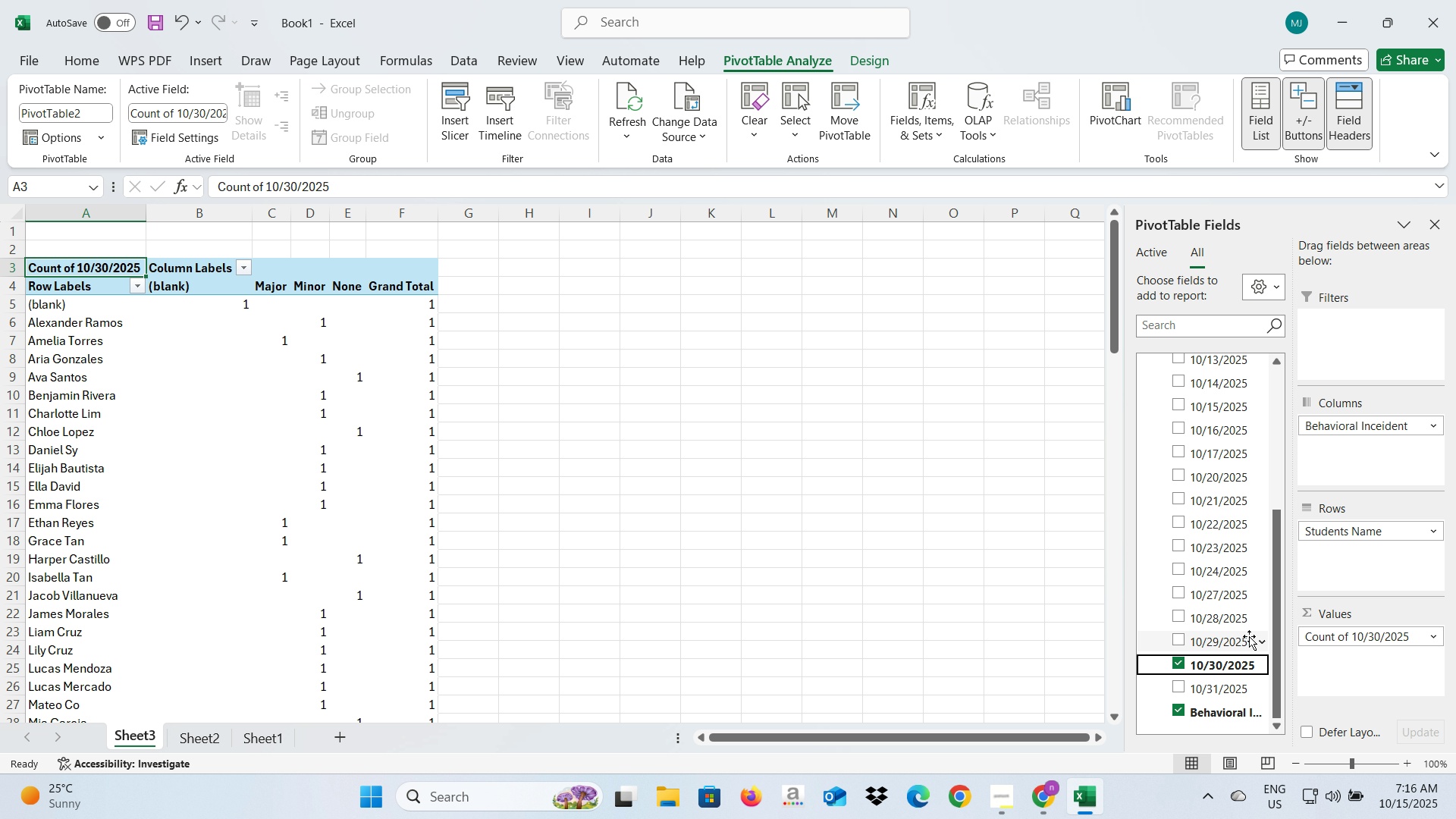 
wait(6.58)
 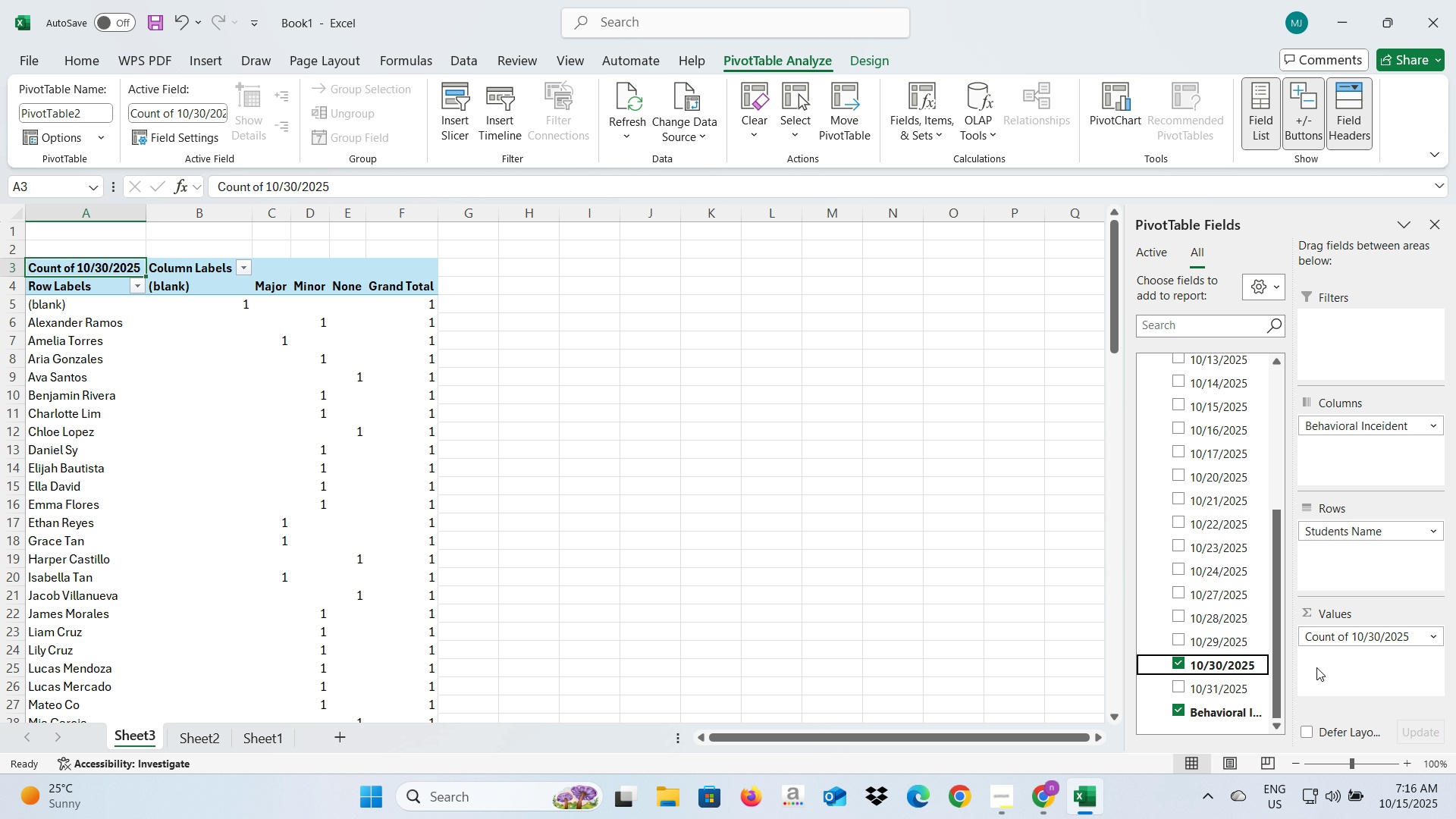 
left_click_drag(start_coordinate=[1276, 628], to_coordinate=[1281, 480])
 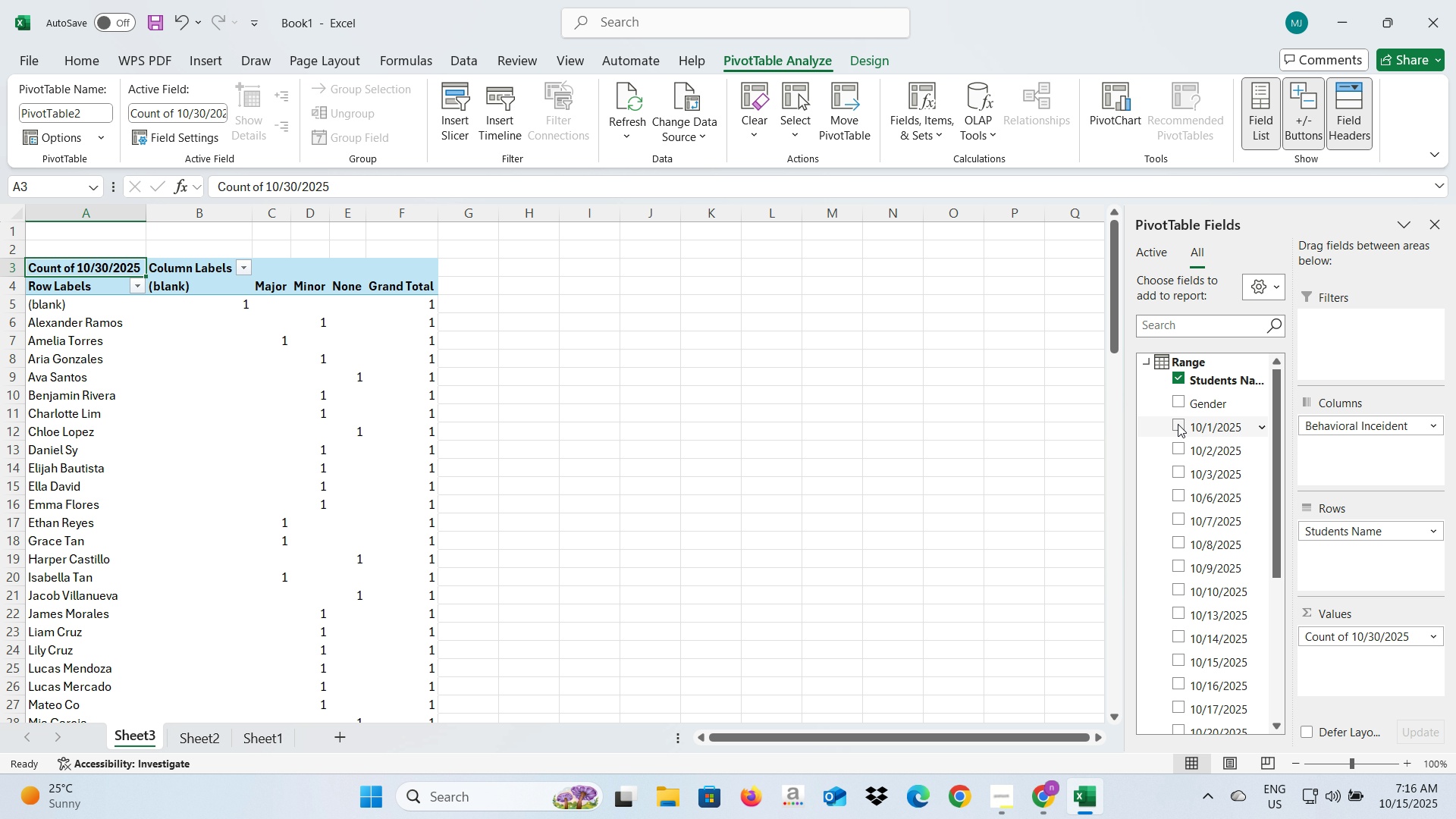 
left_click([1178, 424])
 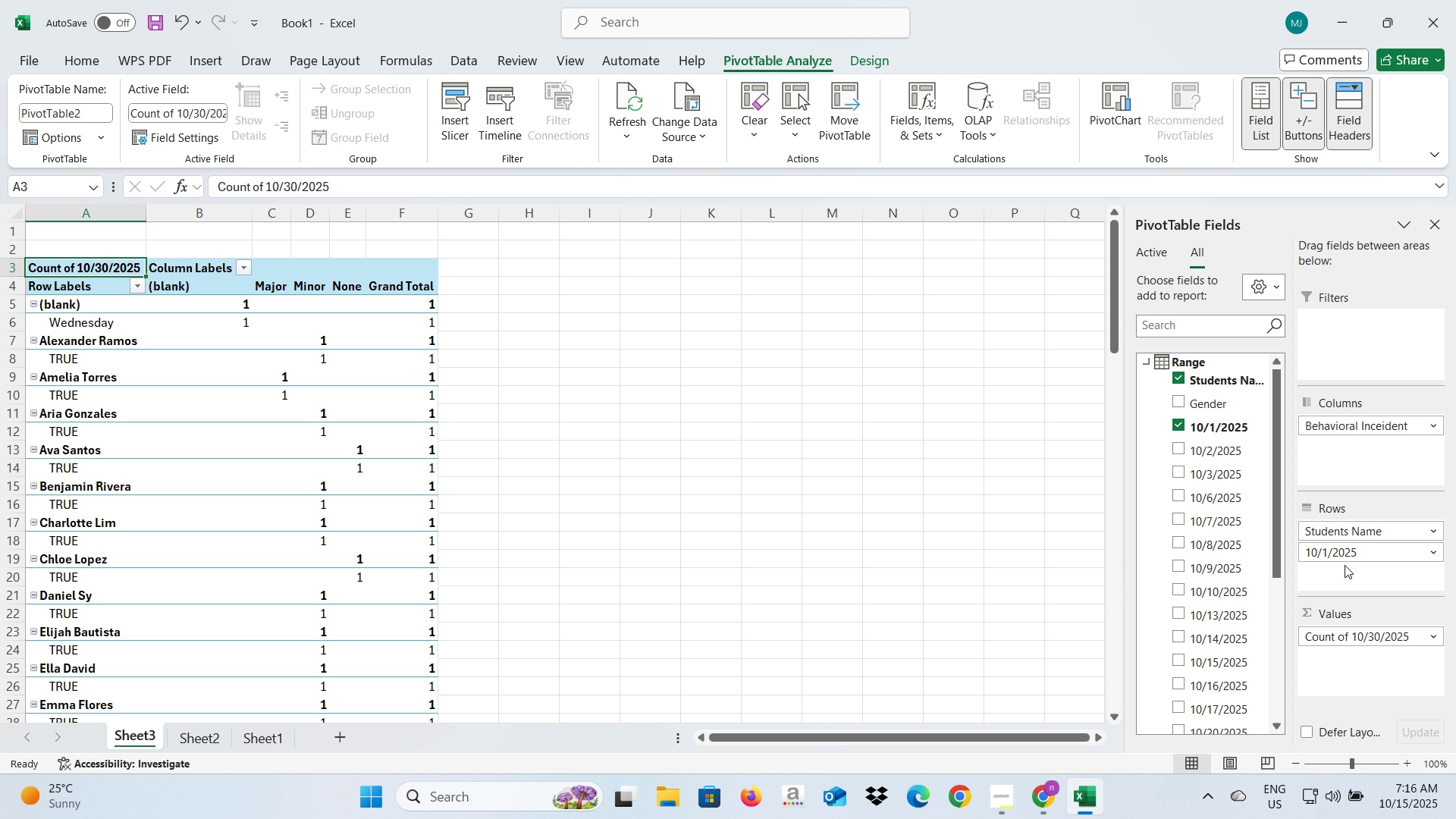 
left_click_drag(start_coordinate=[1341, 548], to_coordinate=[1344, 645])
 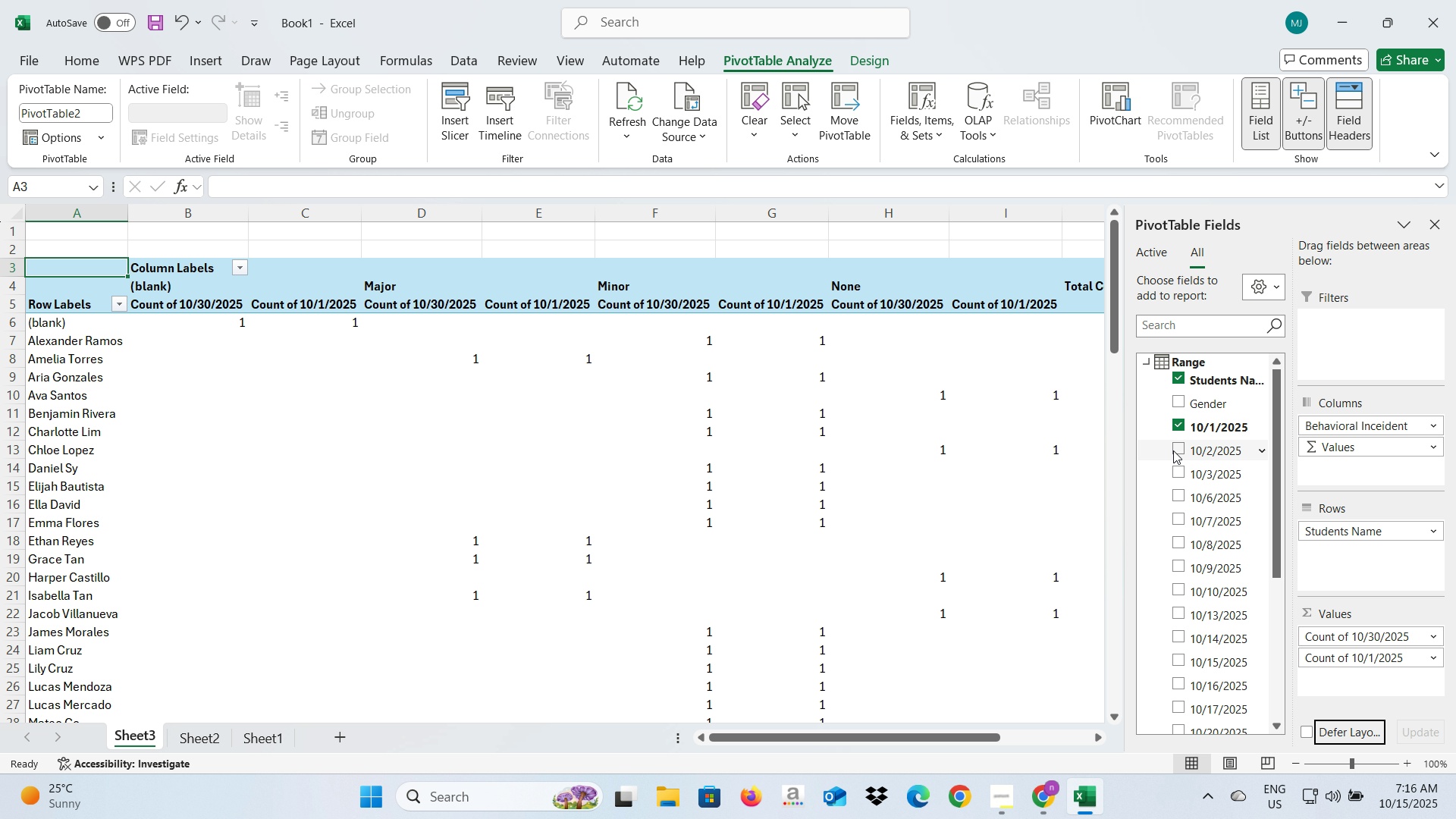 
left_click_drag(start_coordinate=[1173, 447], to_coordinate=[1308, 664])
 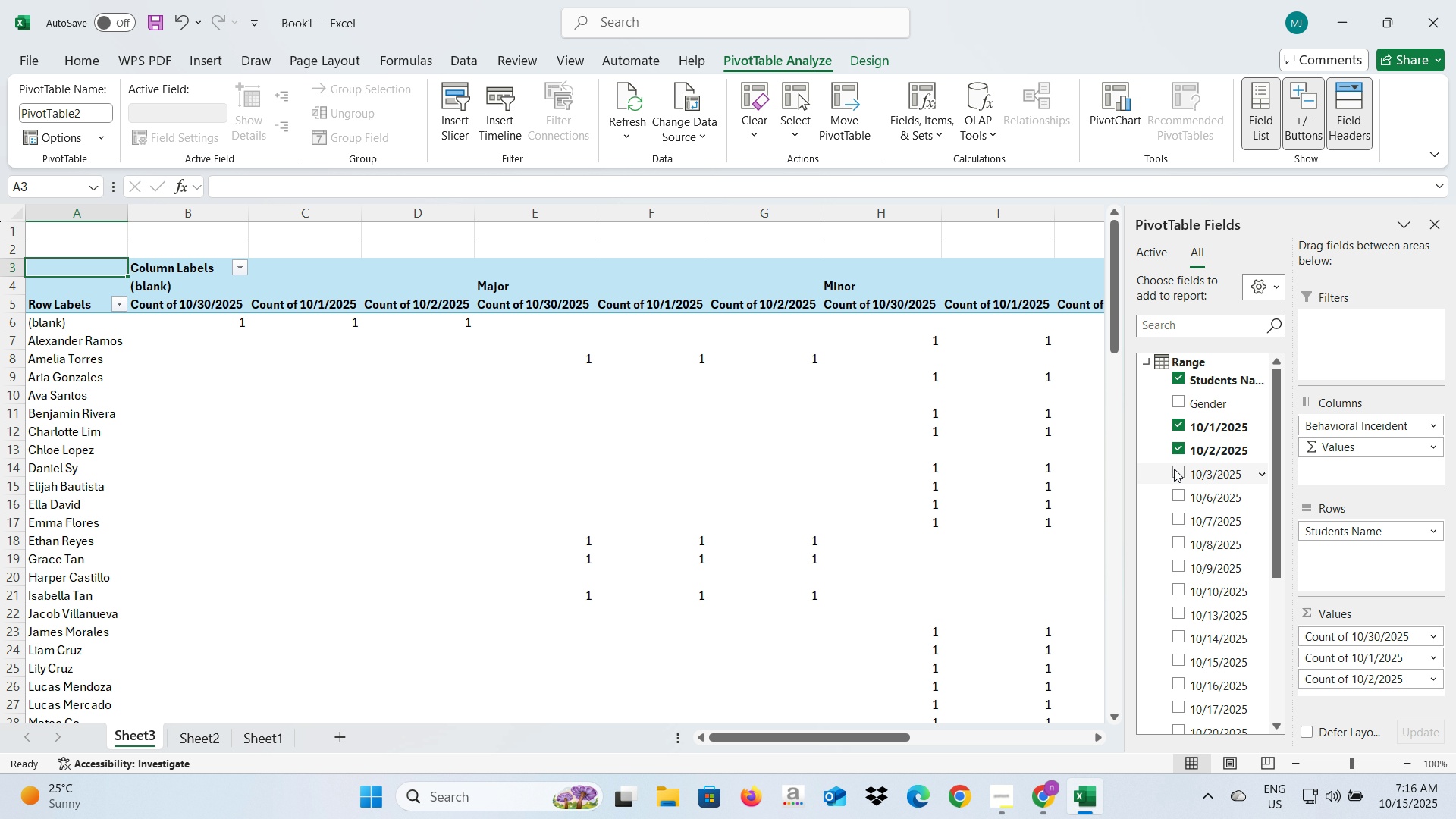 
left_click_drag(start_coordinate=[1178, 469], to_coordinate=[1335, 684])
 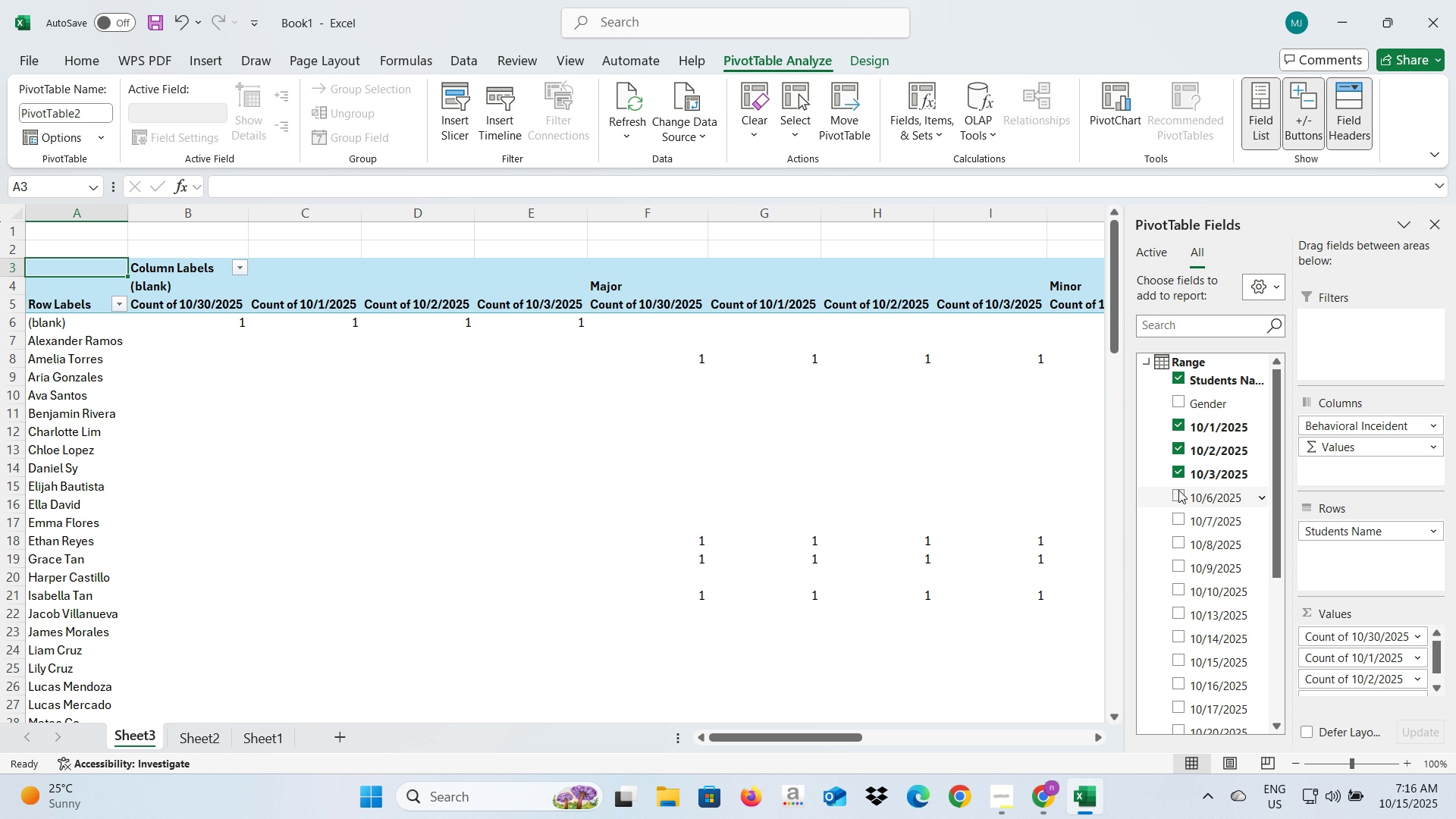 
left_click_drag(start_coordinate=[1191, 493], to_coordinate=[1354, 664])
 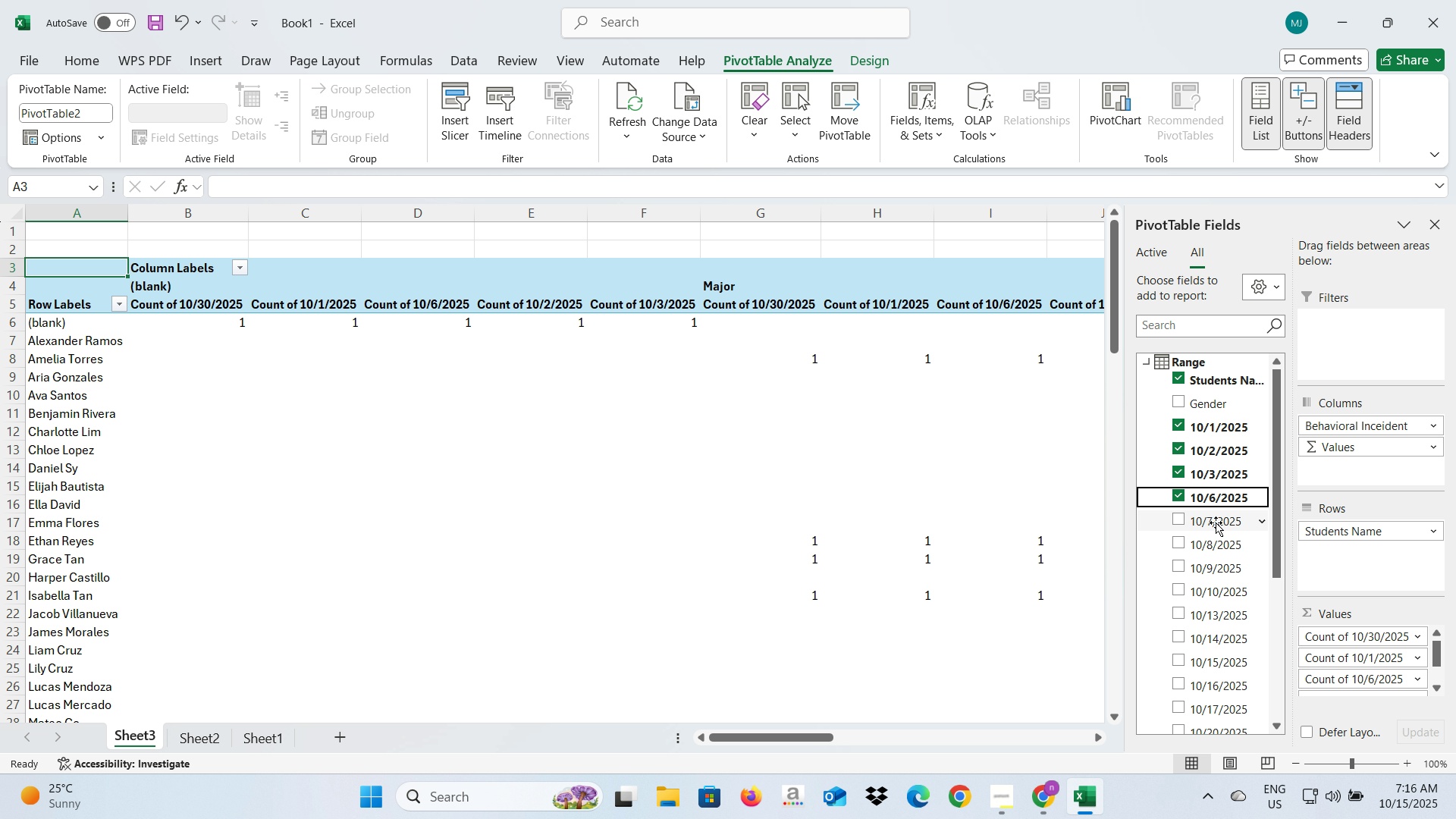 
left_click_drag(start_coordinate=[1215, 521], to_coordinate=[1350, 657])
 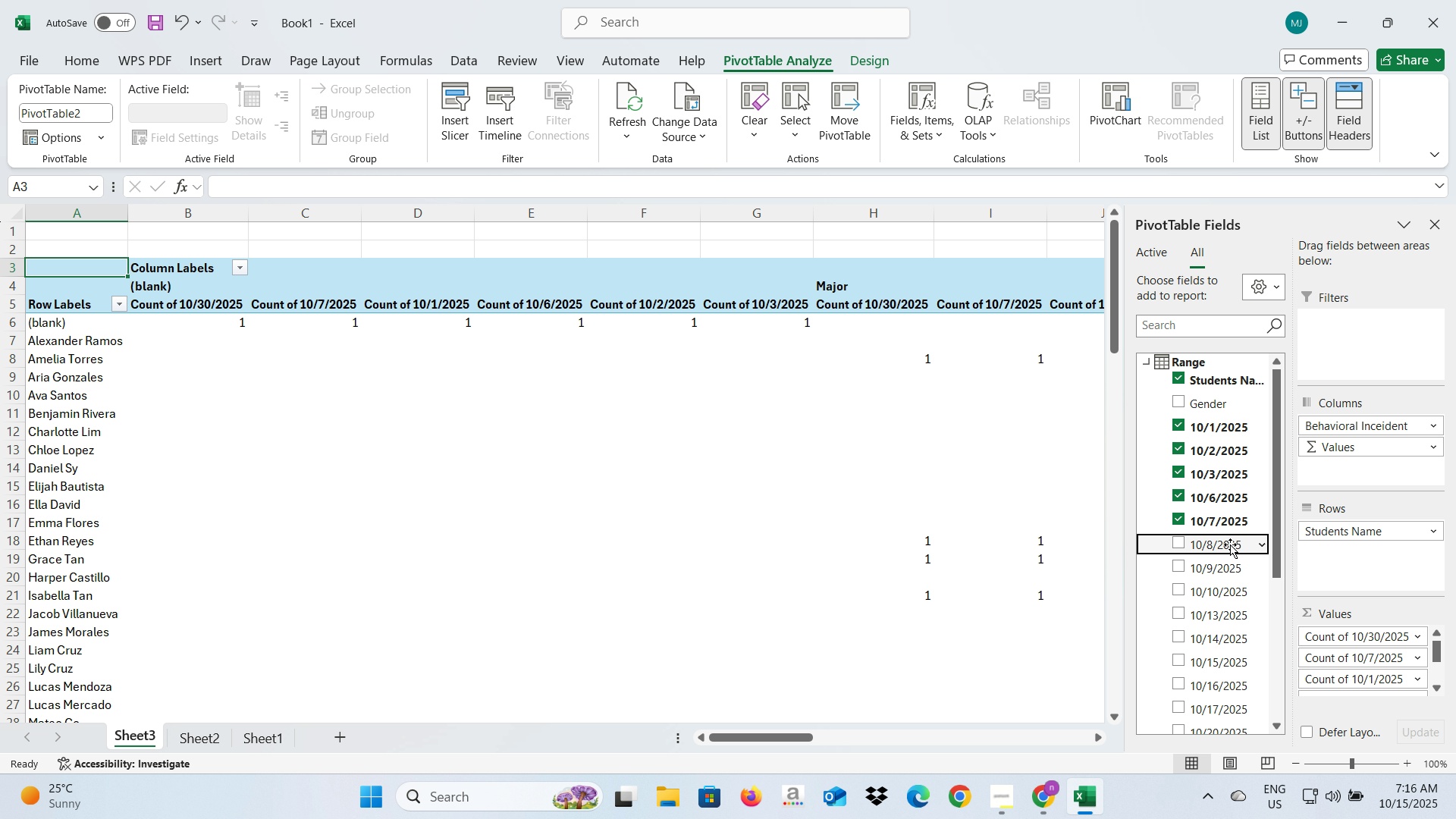 
left_click_drag(start_coordinate=[1230, 544], to_coordinate=[1356, 657])
 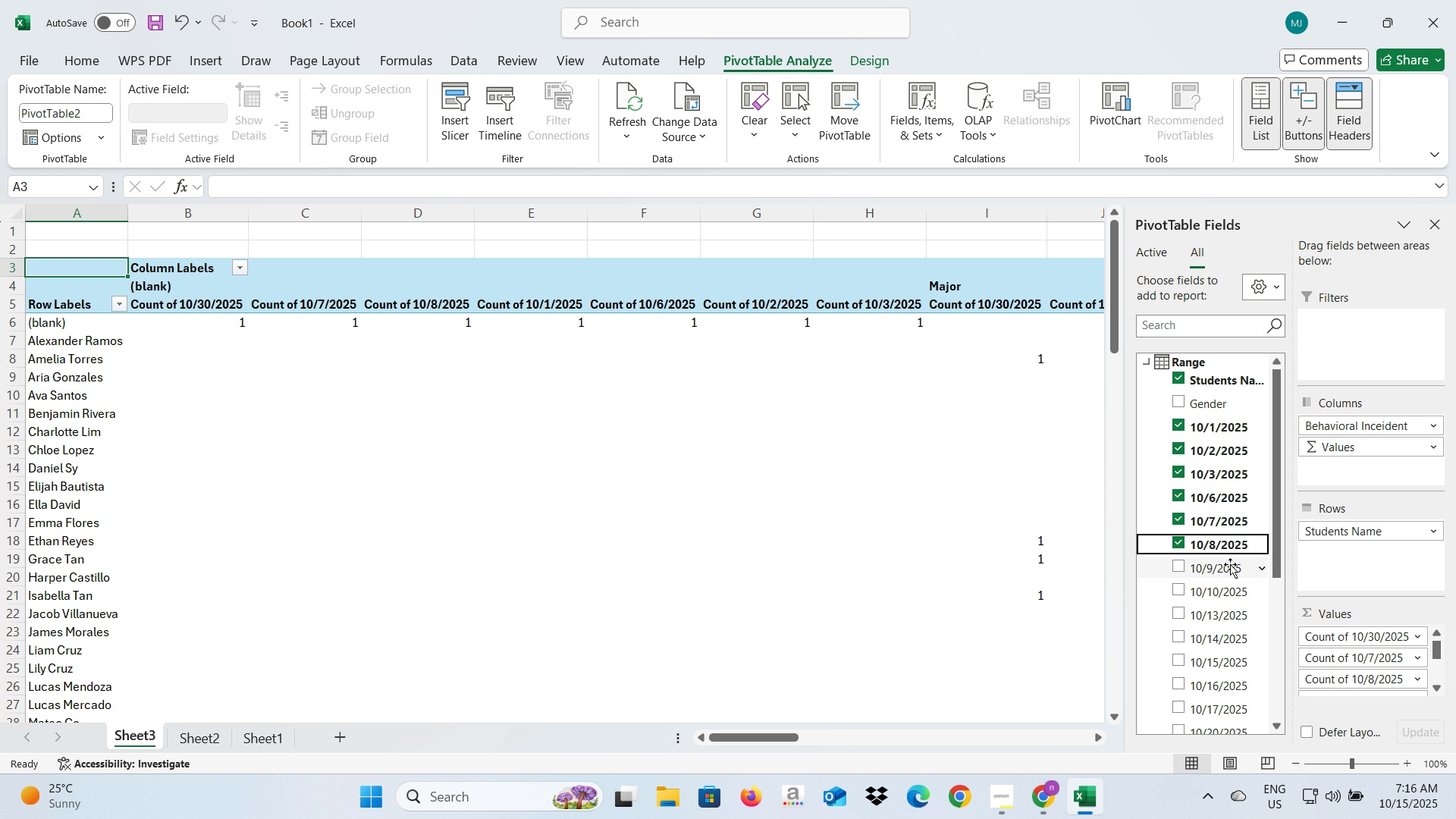 
left_click_drag(start_coordinate=[1230, 564], to_coordinate=[1350, 676])
 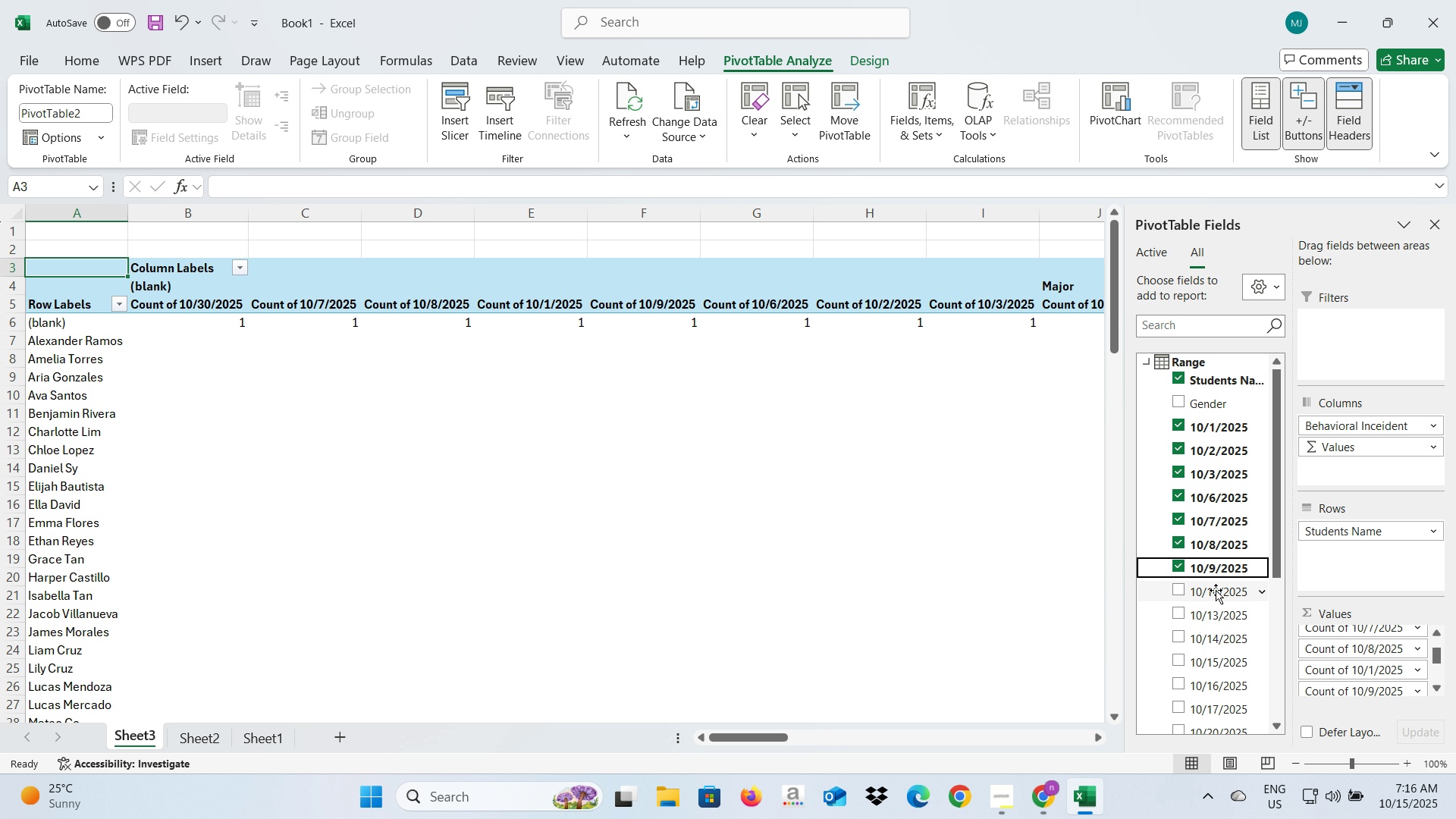 
left_click_drag(start_coordinate=[1216, 590], to_coordinate=[1338, 663])
 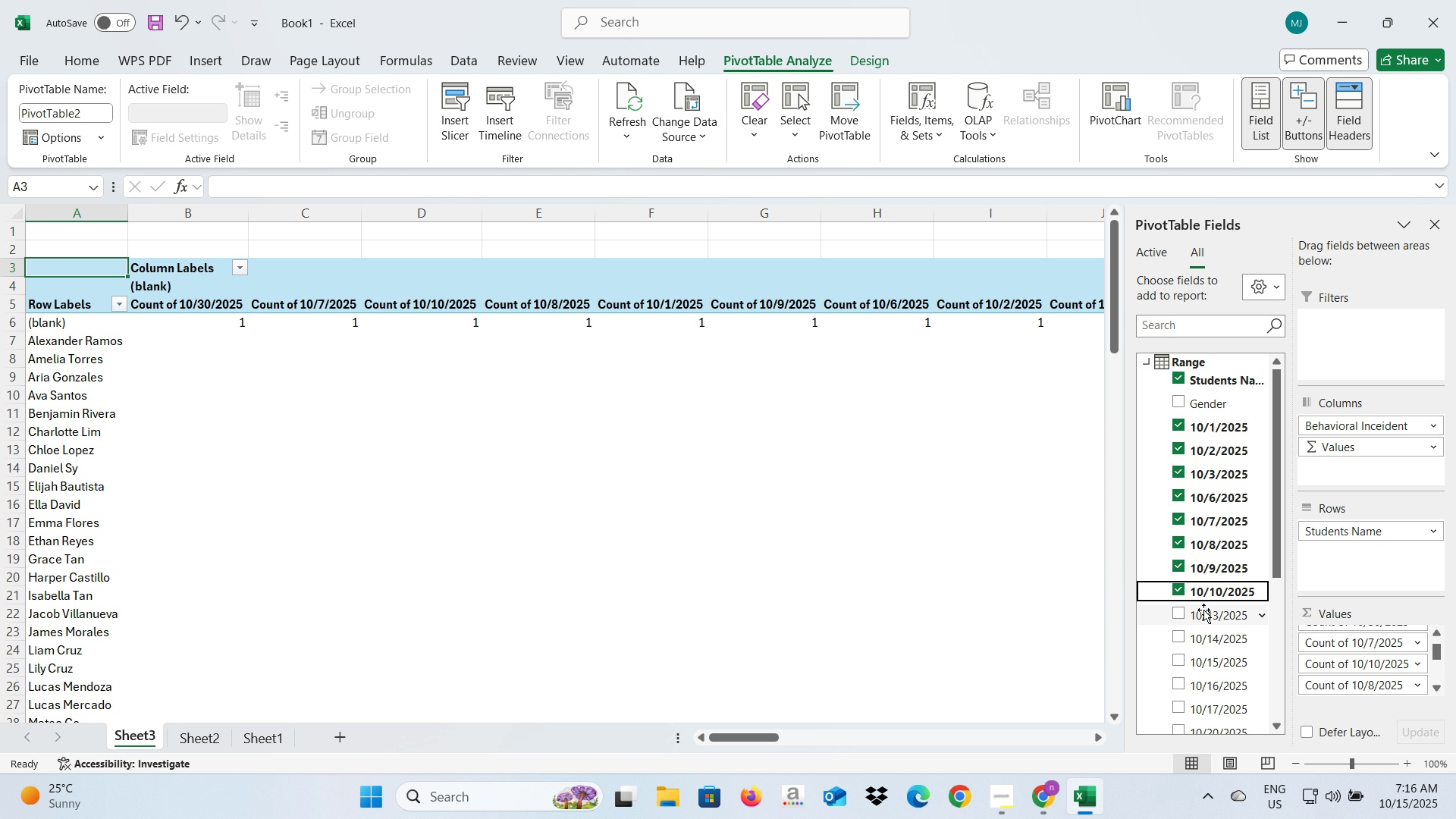 
left_click_drag(start_coordinate=[1204, 611], to_coordinate=[1348, 657])
 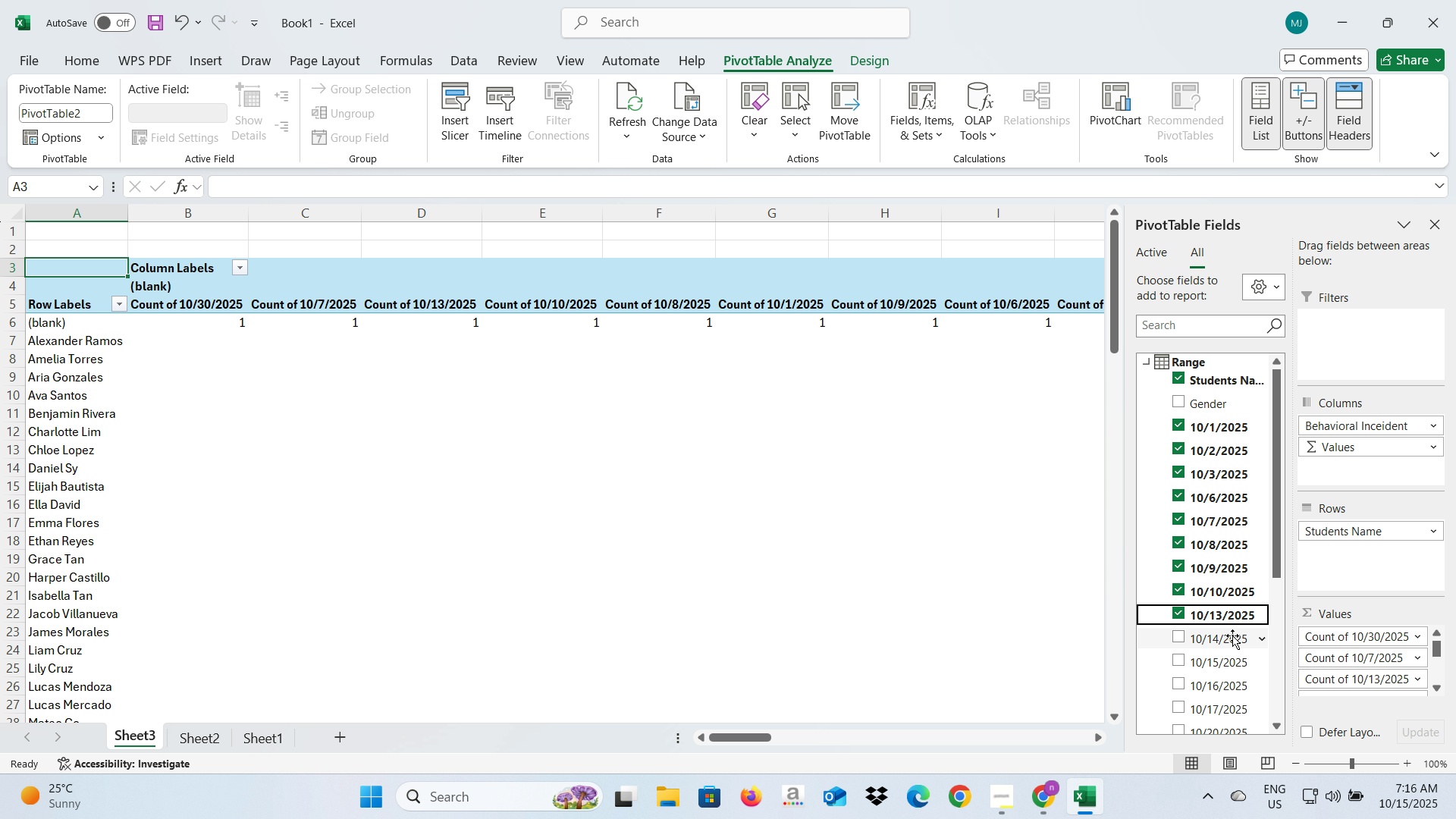 
left_click_drag(start_coordinate=[1232, 635], to_coordinate=[1334, 664])
 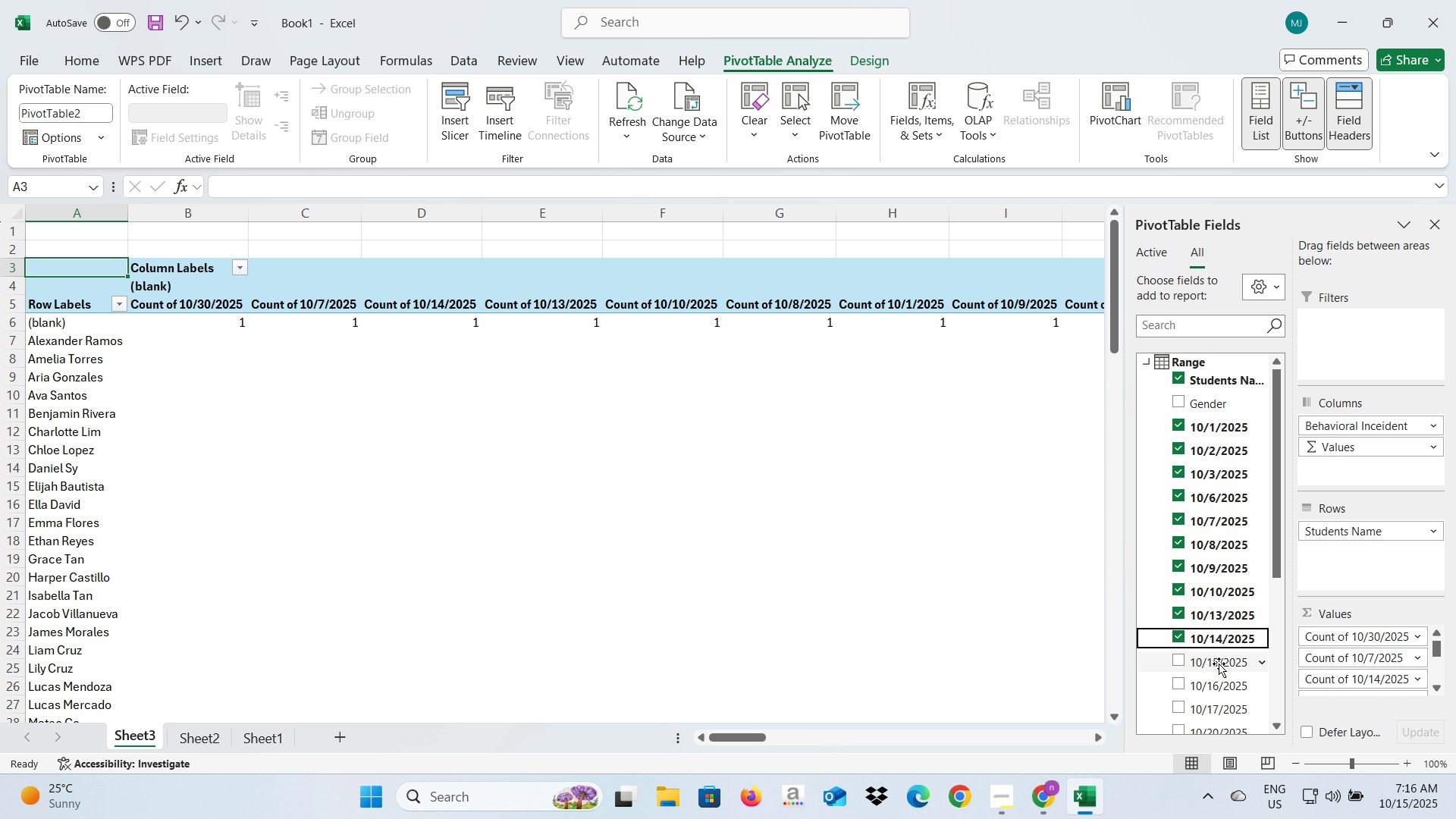 
left_click_drag(start_coordinate=[1219, 664], to_coordinate=[1344, 689])
 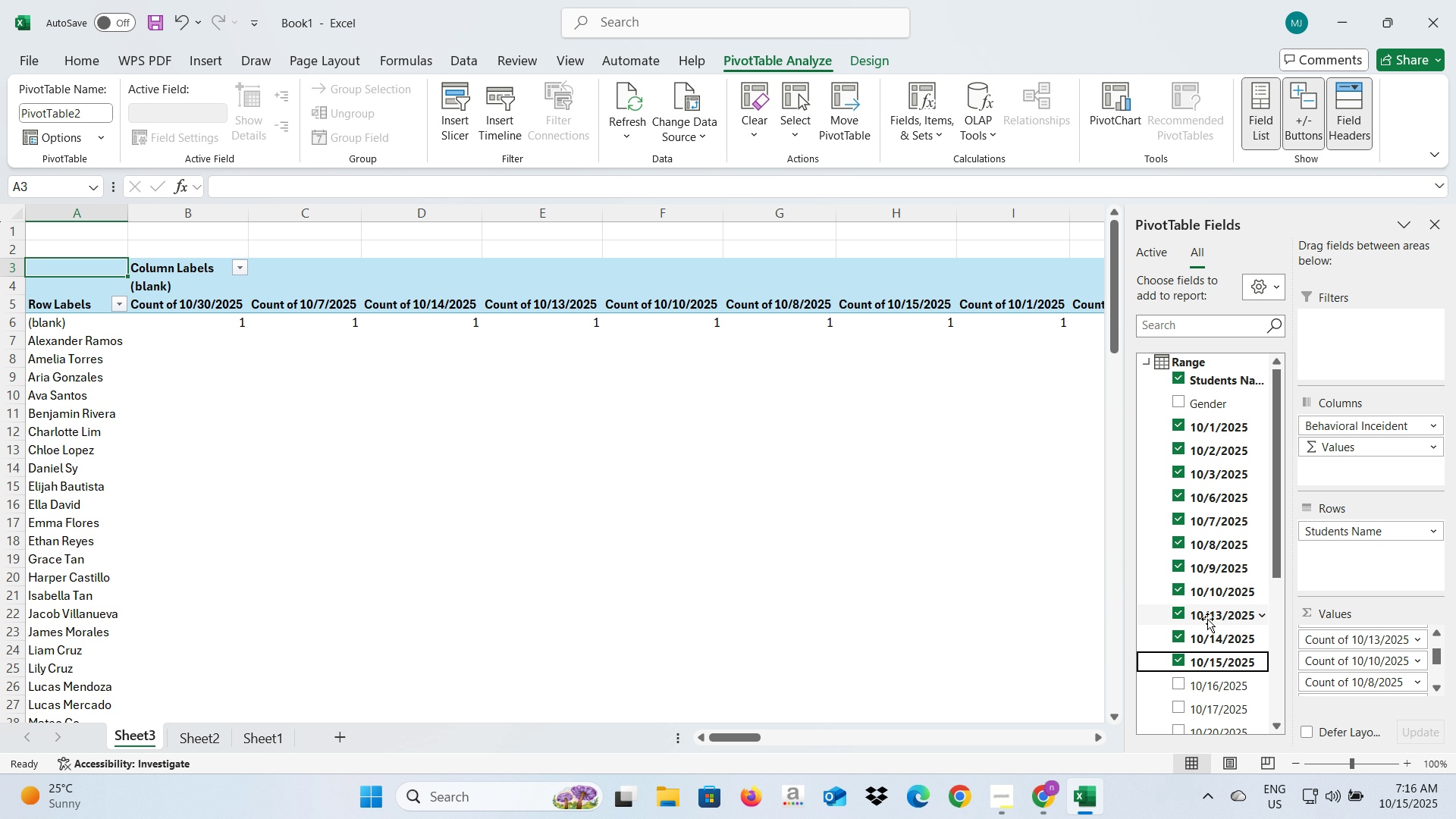 
scroll: coordinate [1207, 613], scroll_direction: down, amount: 3.0
 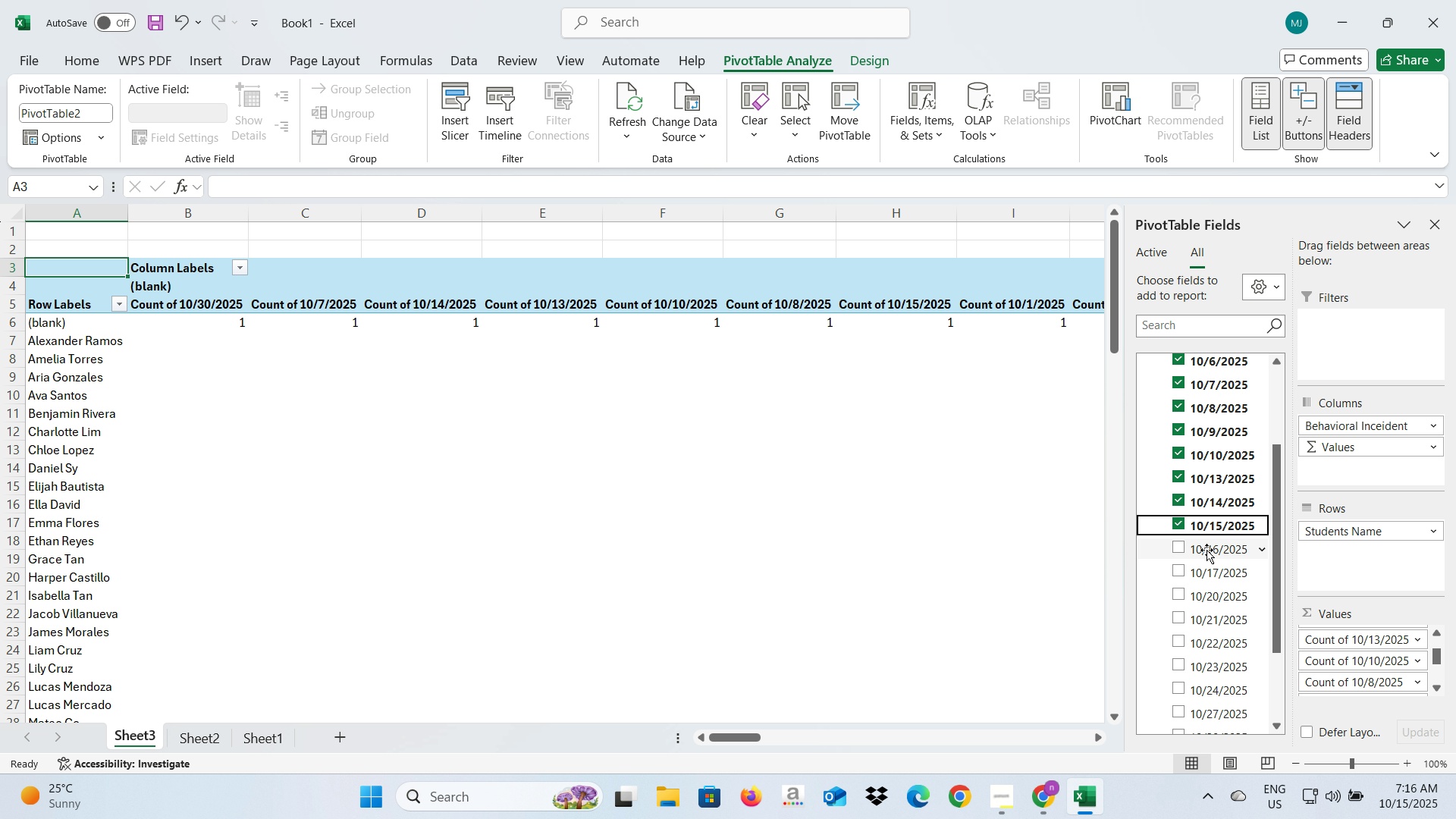 
left_click_drag(start_coordinate=[1207, 550], to_coordinate=[1341, 660])
 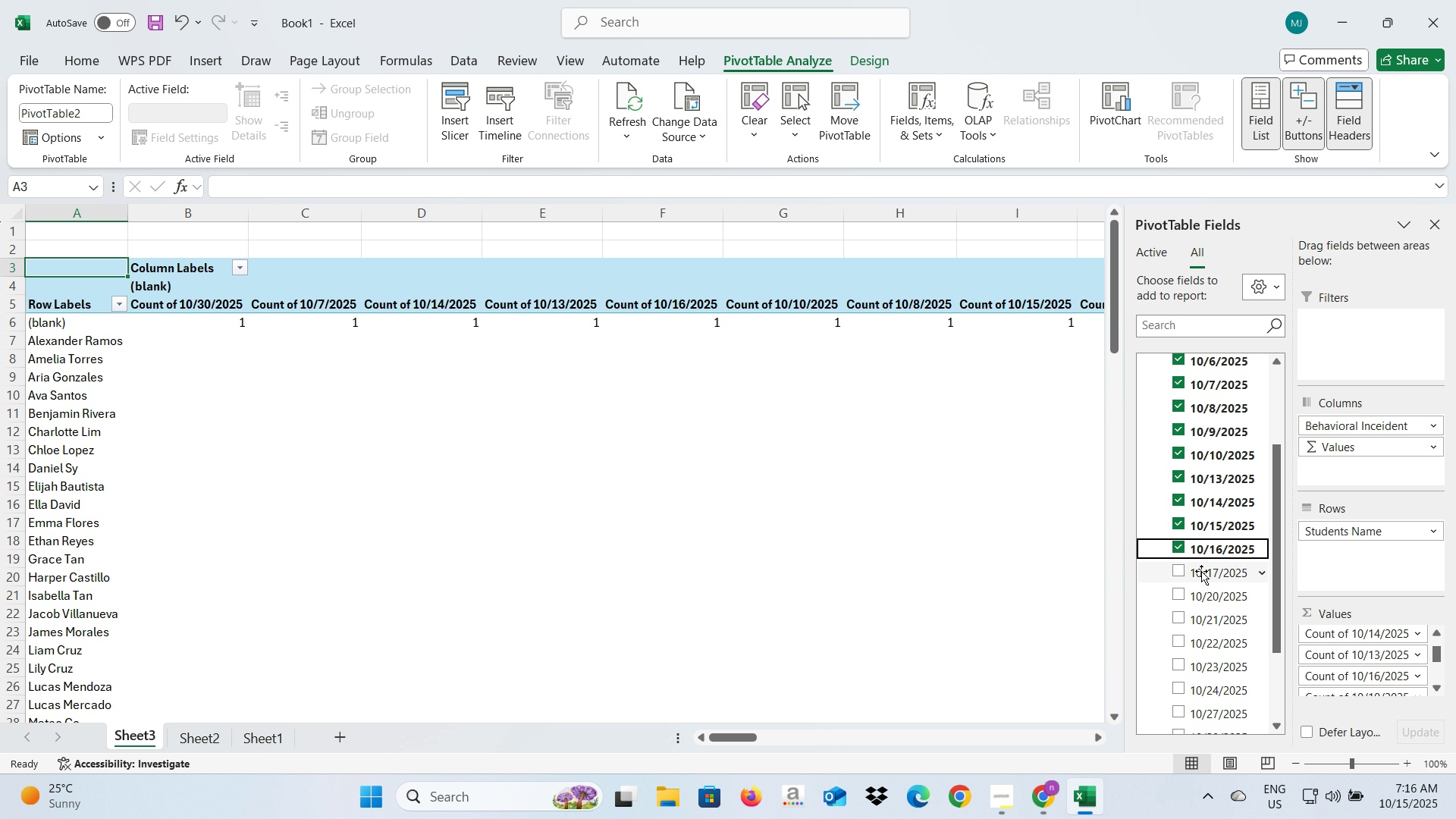 
left_click_drag(start_coordinate=[1201, 571], to_coordinate=[1323, 655])
 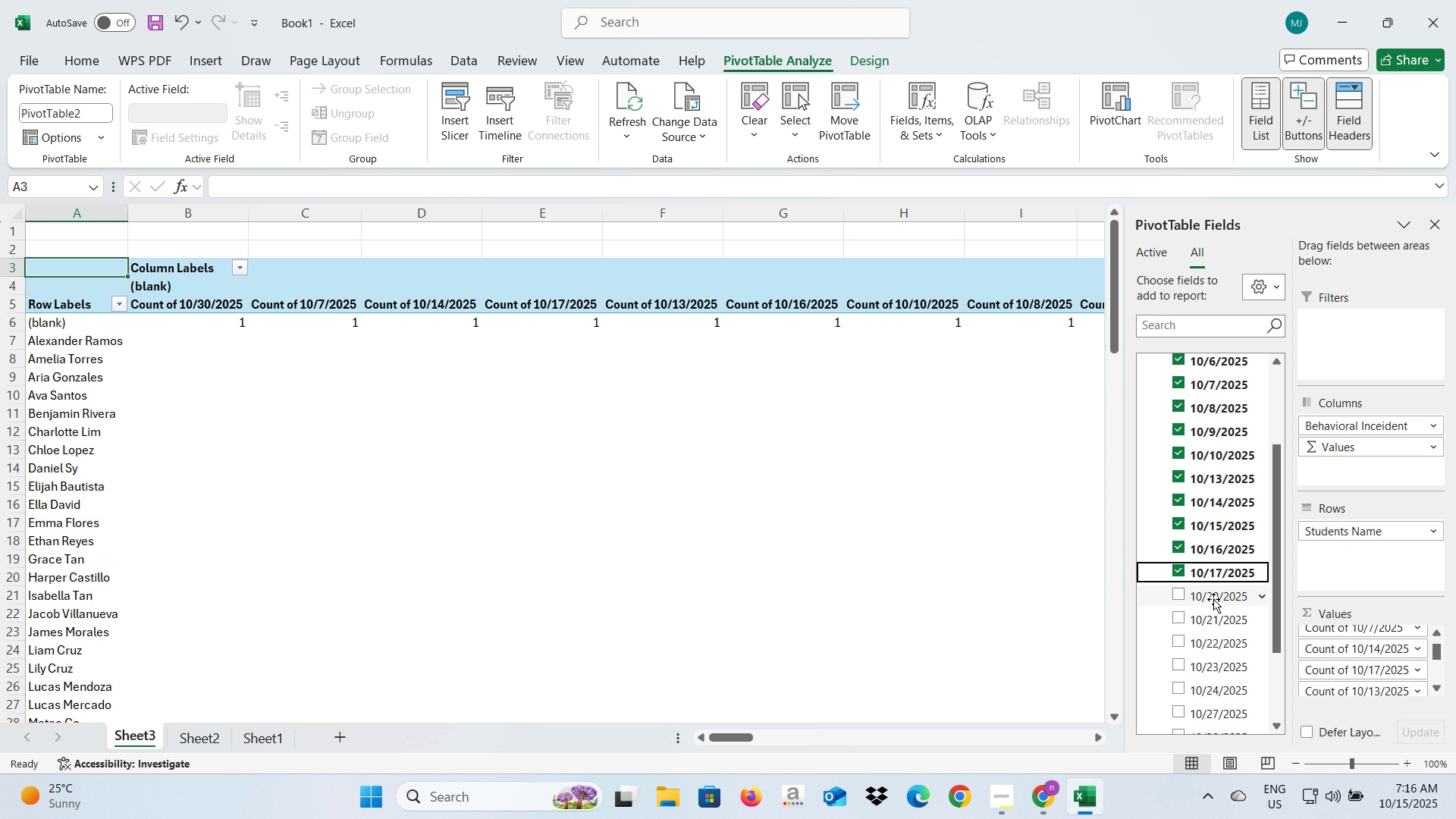 
left_click_drag(start_coordinate=[1213, 599], to_coordinate=[1328, 666])
 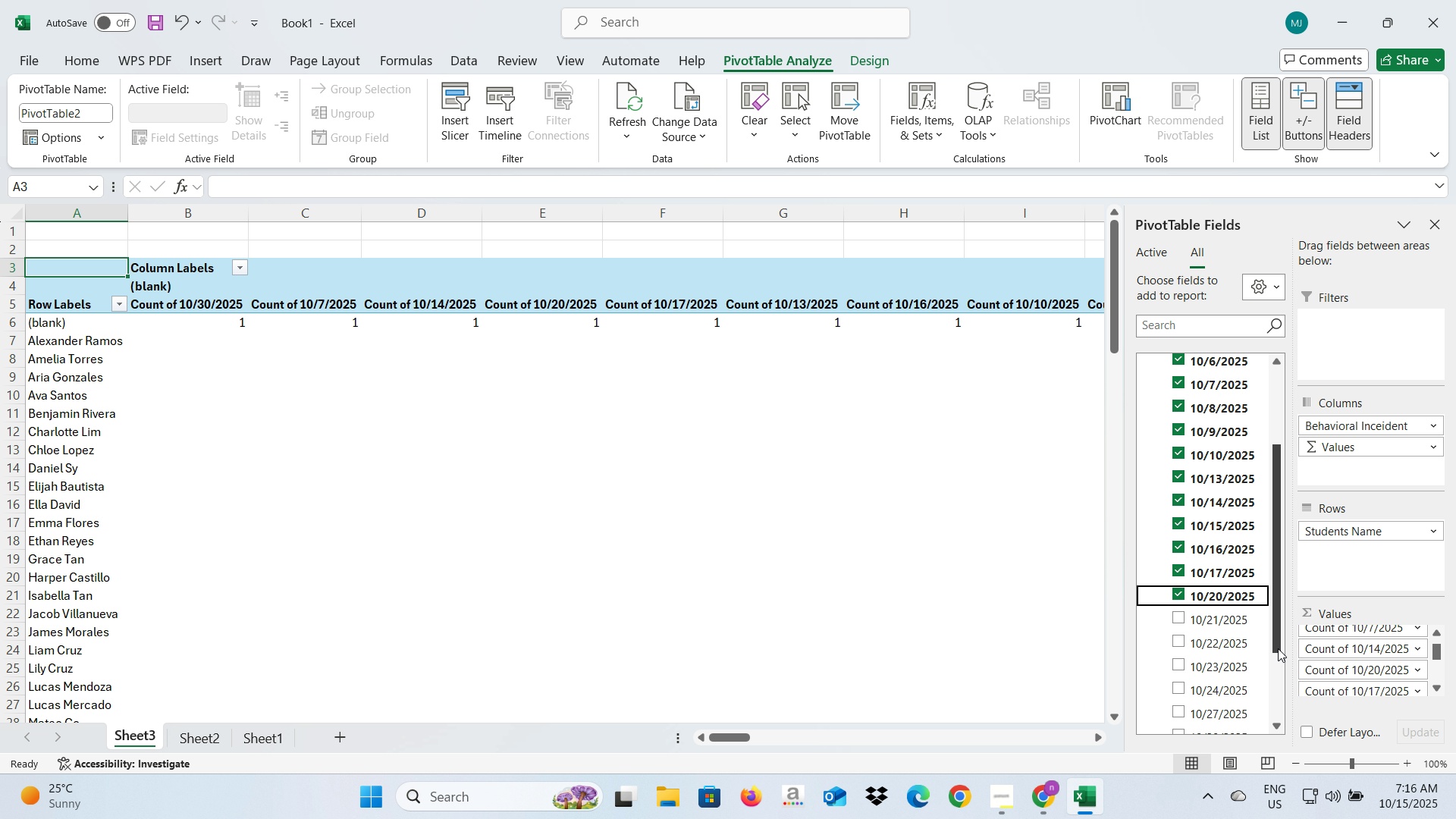 
mouse_move([1232, 626])
 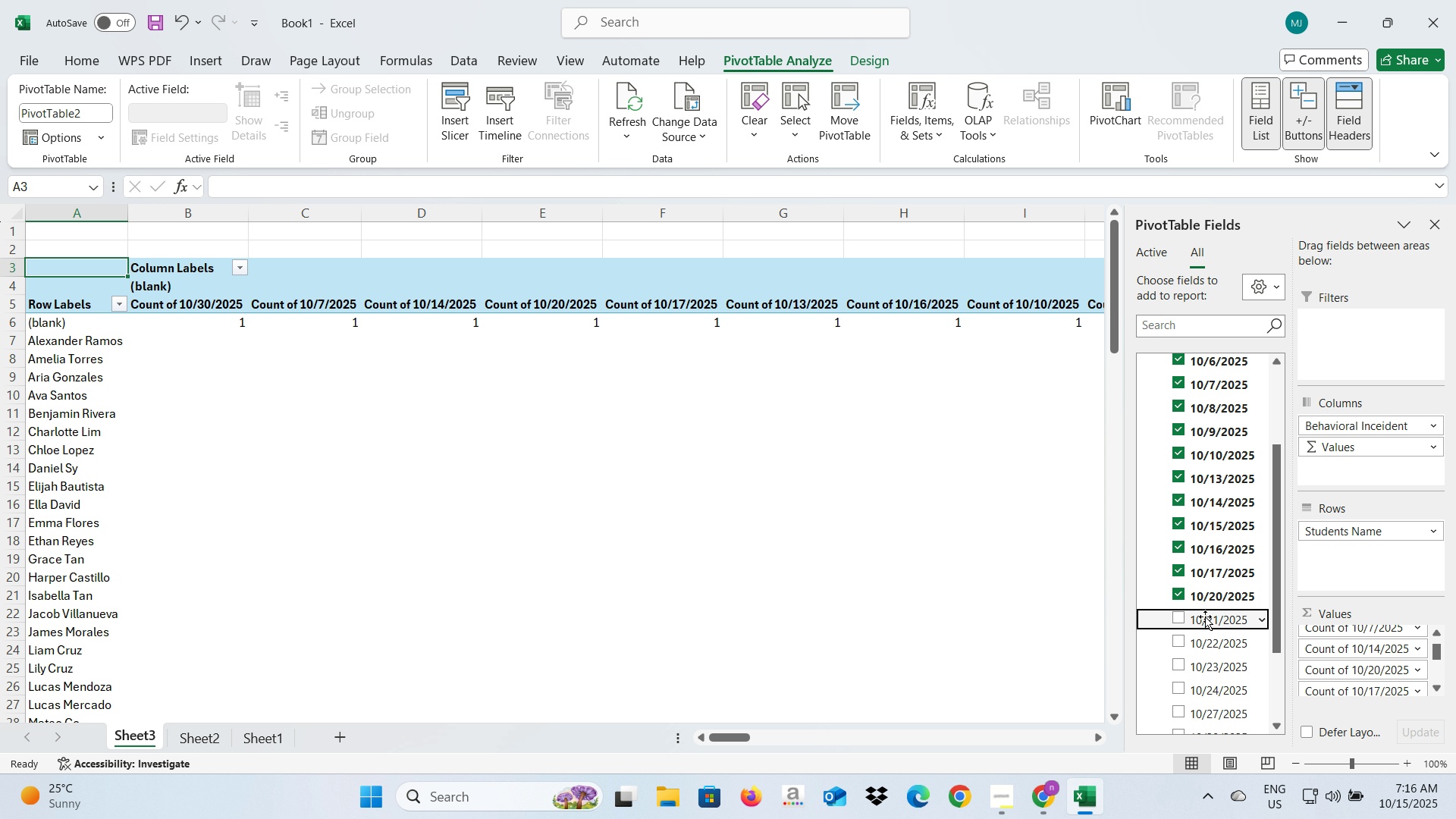 
left_click_drag(start_coordinate=[1205, 617], to_coordinate=[1368, 661])
 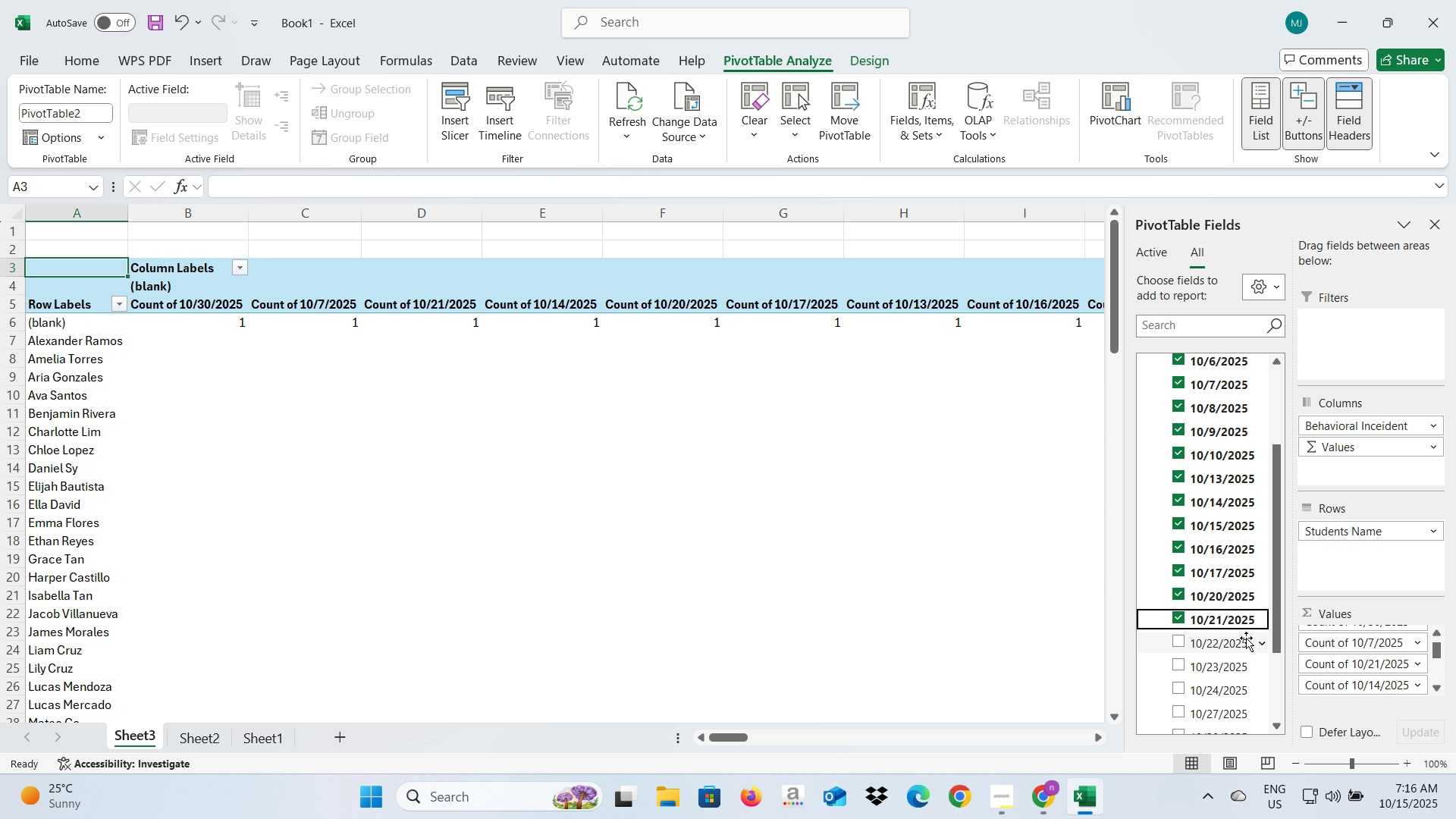 
left_click_drag(start_coordinate=[1225, 637], to_coordinate=[1365, 670])
 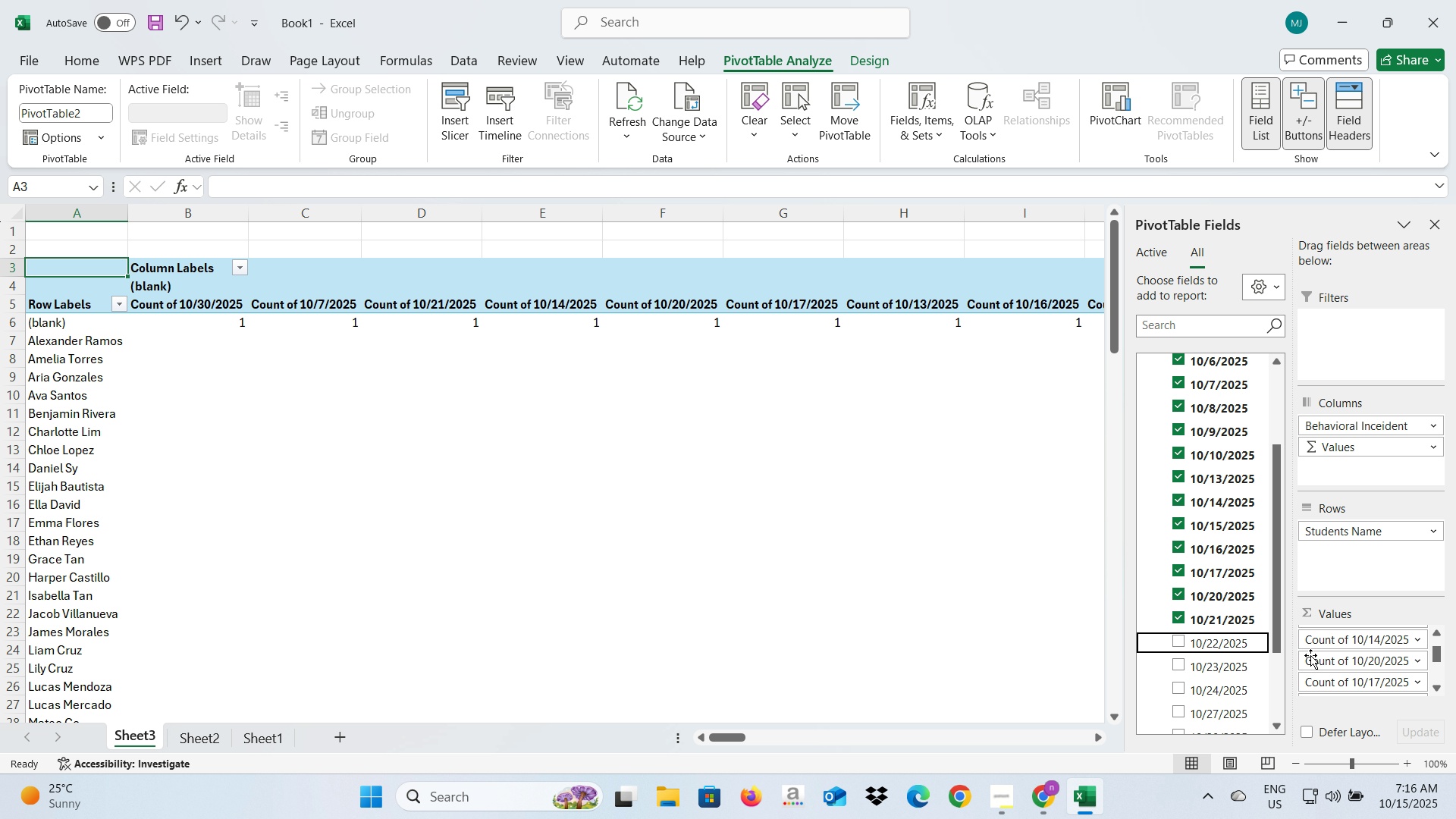 
mouse_move([1276, 649])
 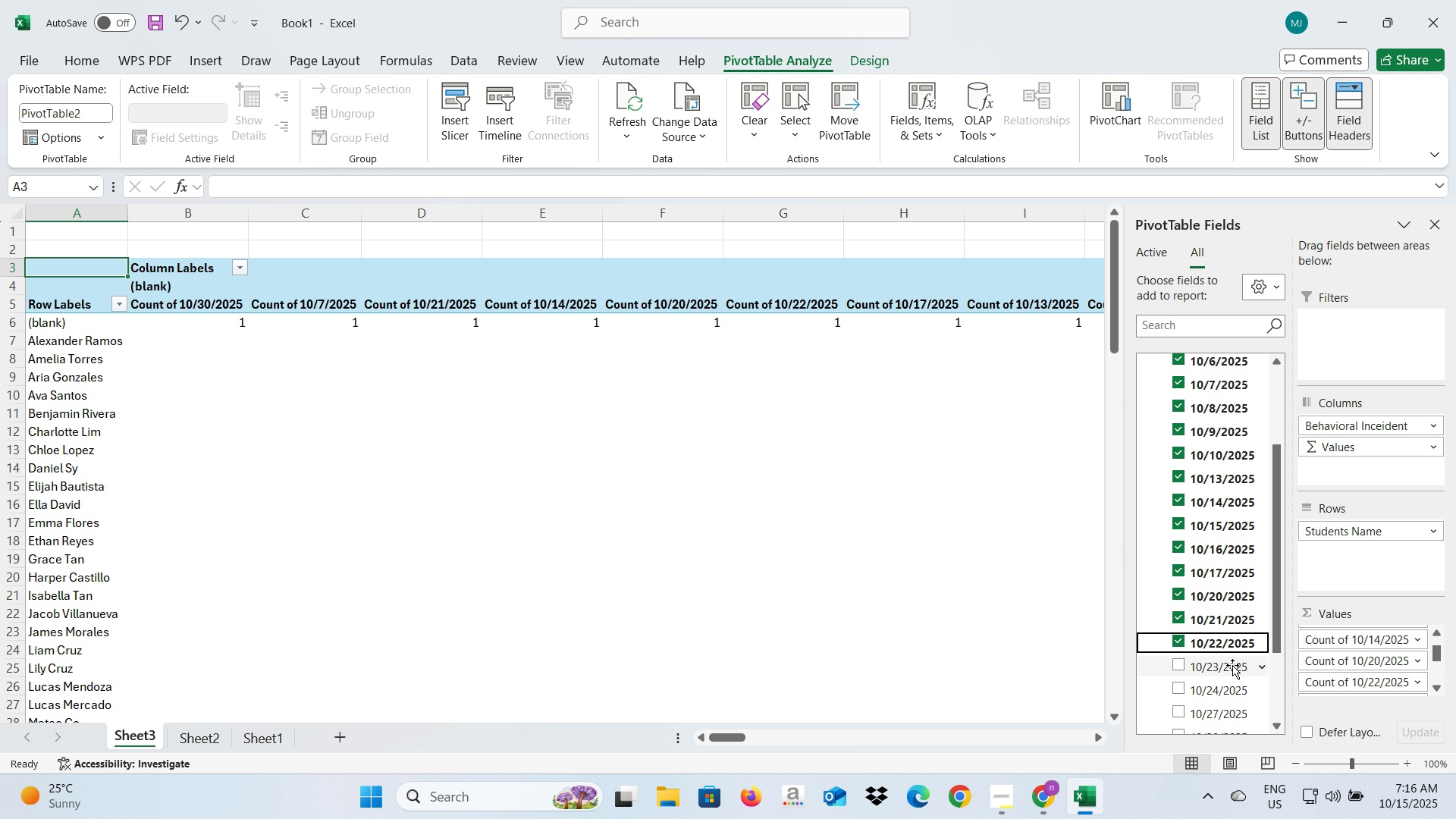 
left_click_drag(start_coordinate=[1232, 665], to_coordinate=[1377, 696])
 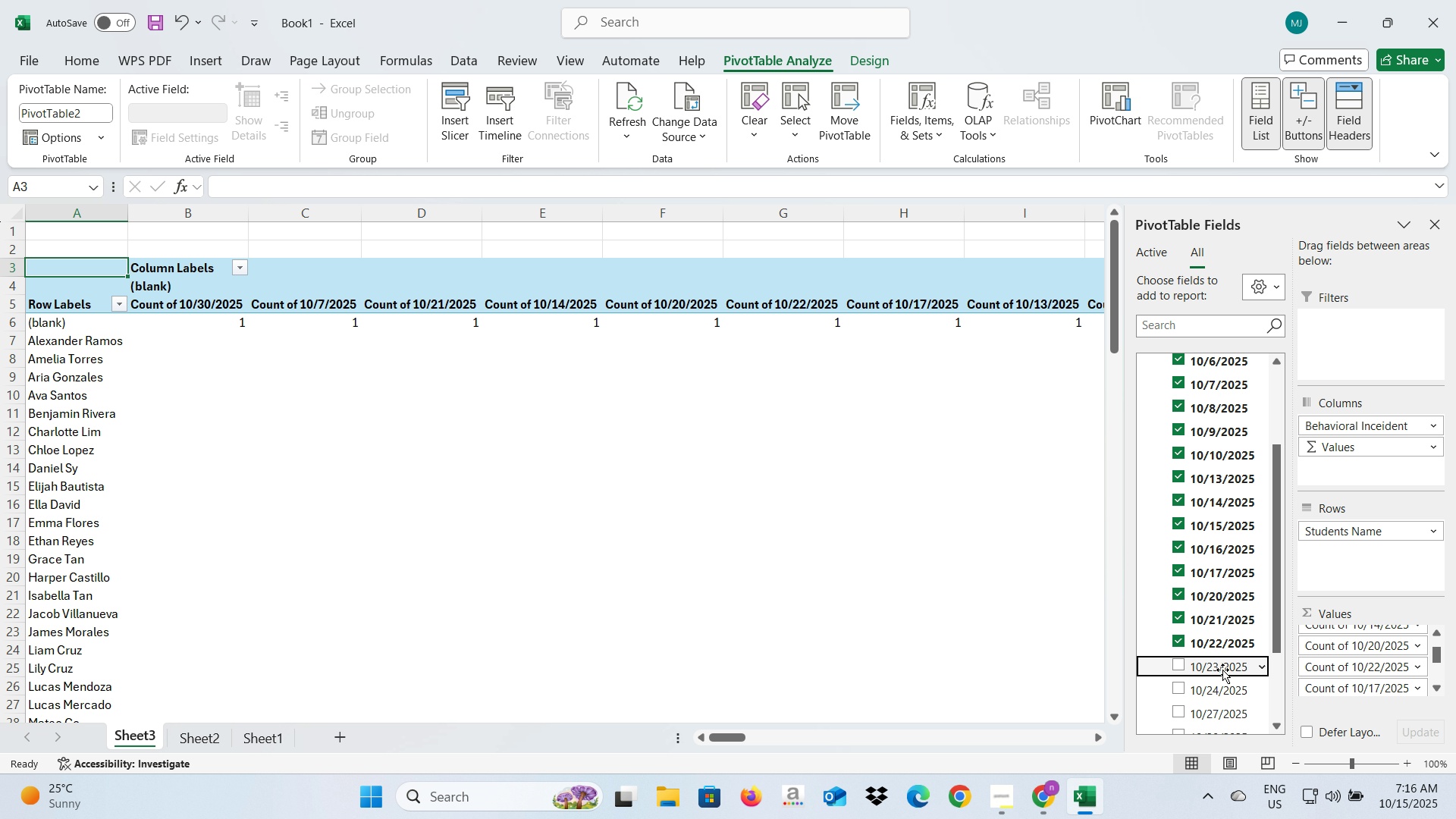 
left_click_drag(start_coordinate=[1222, 670], to_coordinate=[1314, 686])
 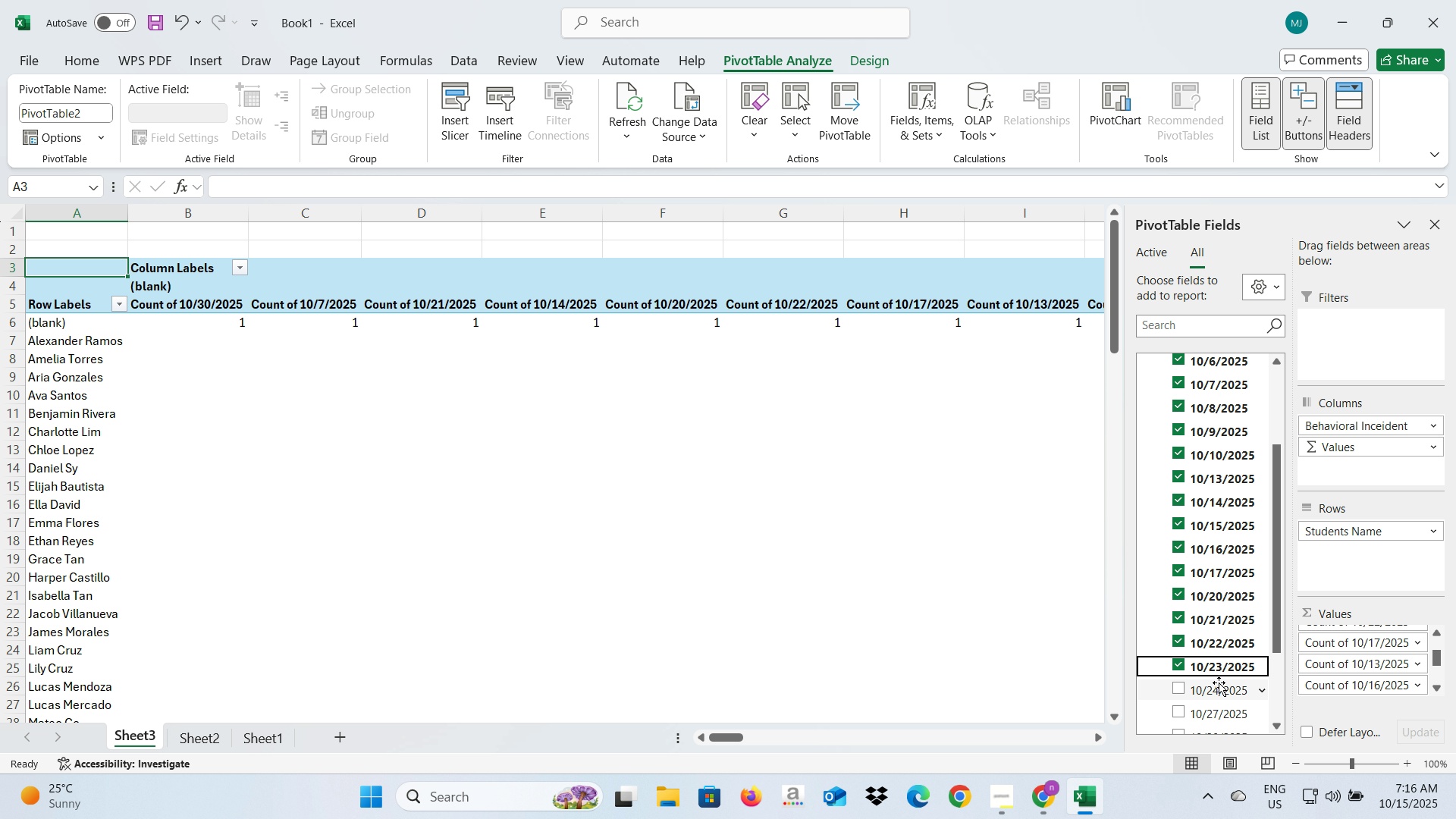 
left_click_drag(start_coordinate=[1219, 686], to_coordinate=[1338, 702])
 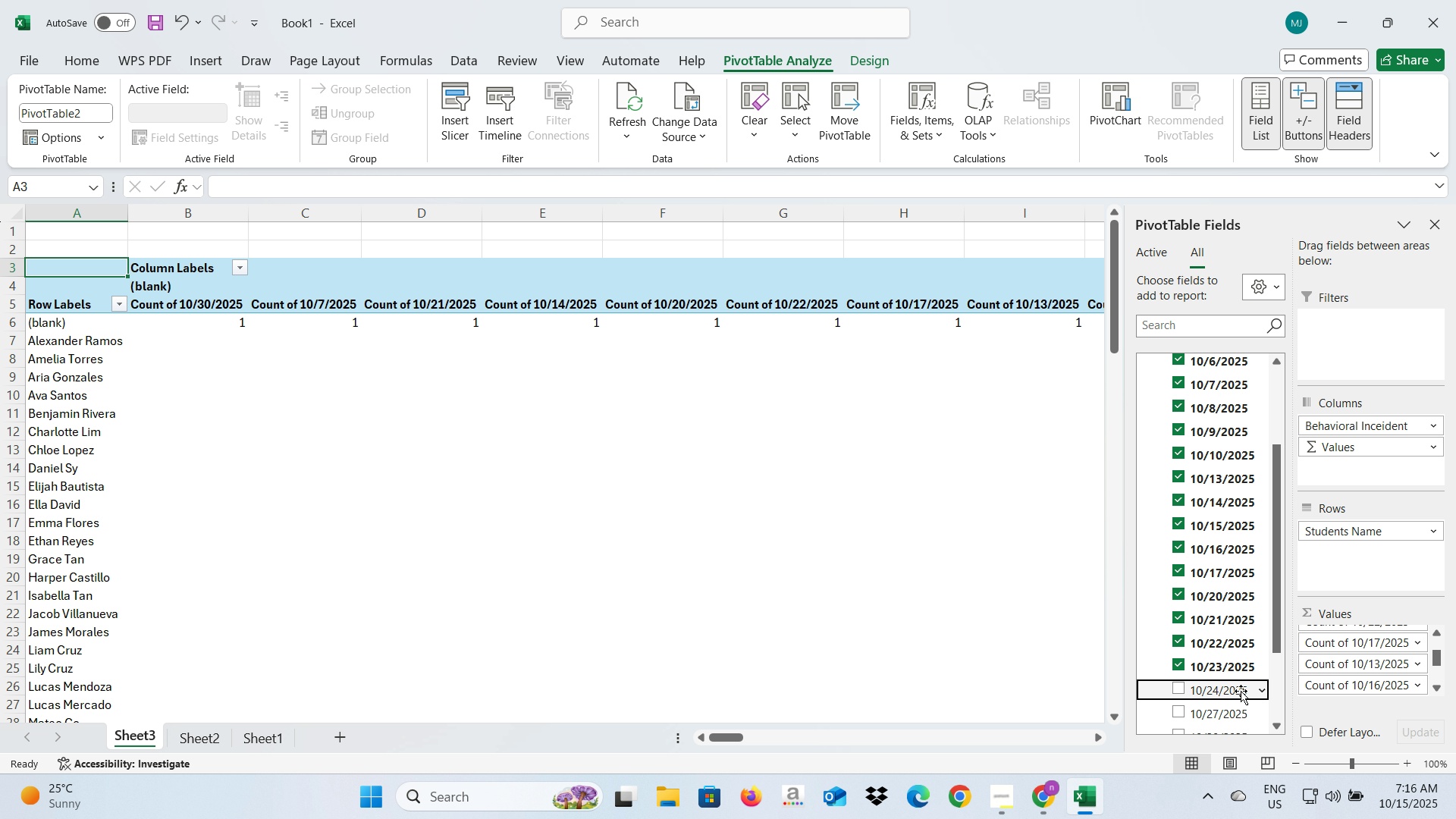 
left_click_drag(start_coordinate=[1222, 690], to_coordinate=[1366, 683])
 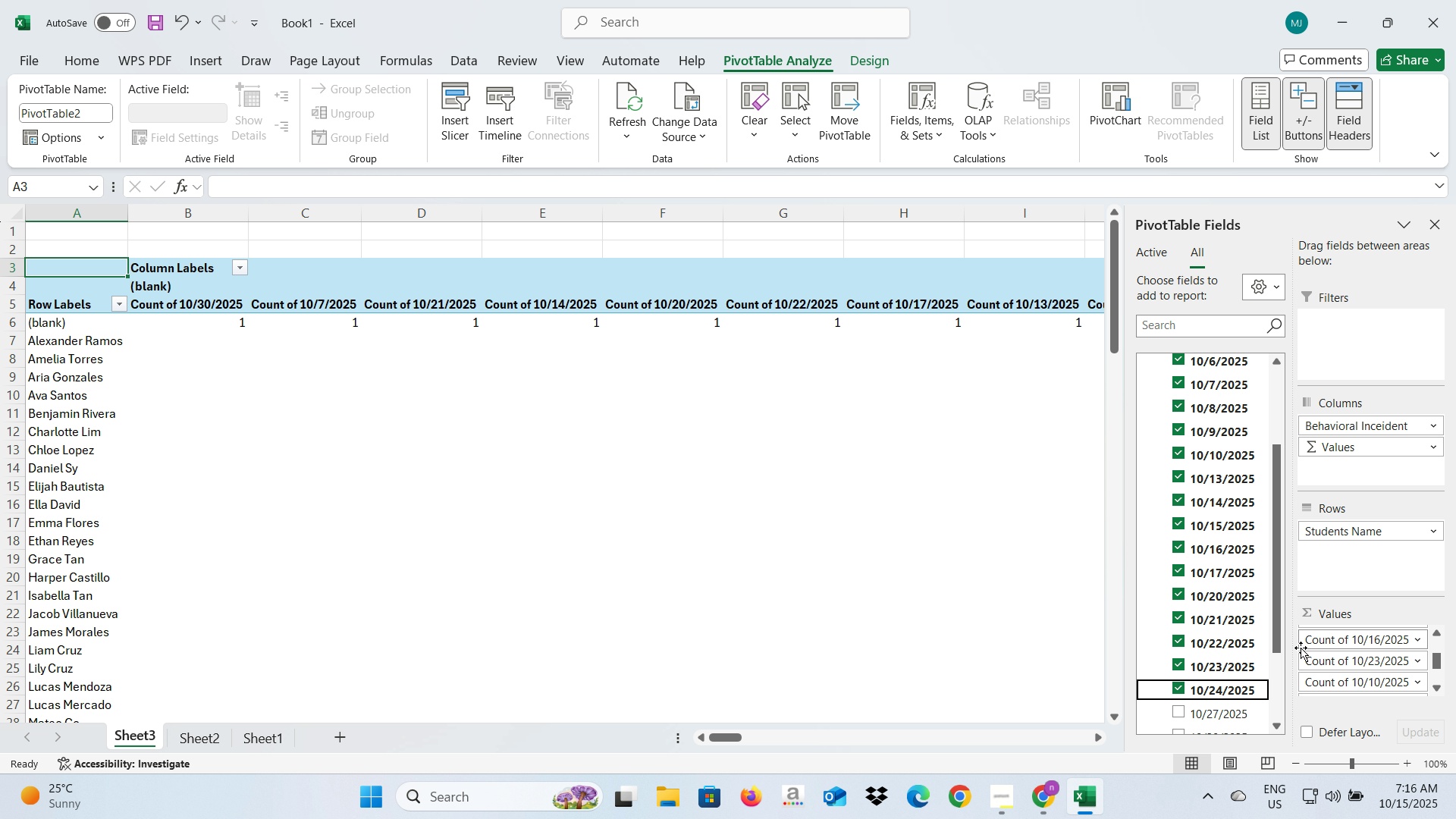 
scroll: coordinate [1300, 648], scroll_direction: down, amount: 2.0
 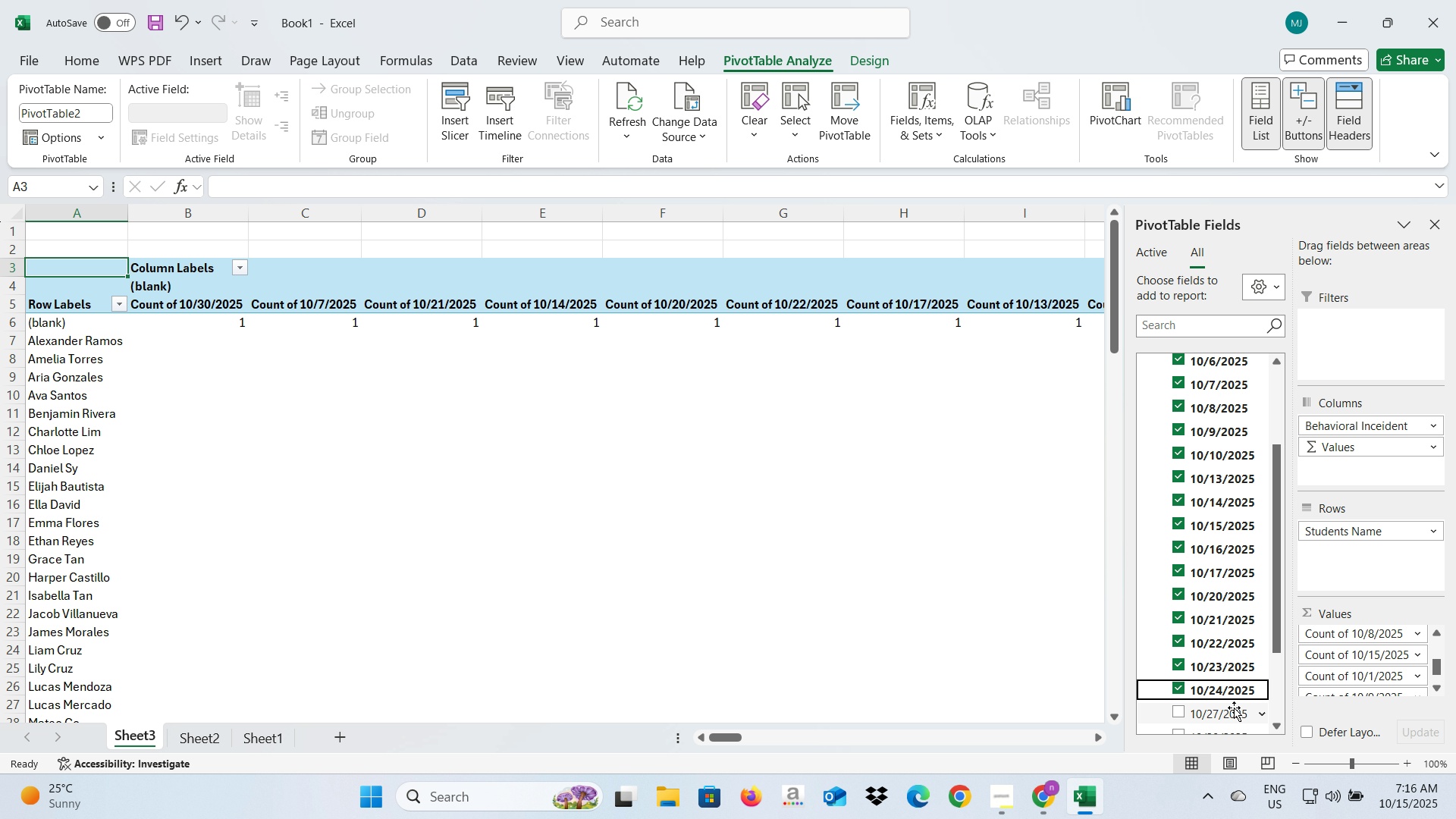 
left_click_drag(start_coordinate=[1232, 711], to_coordinate=[1374, 687])
 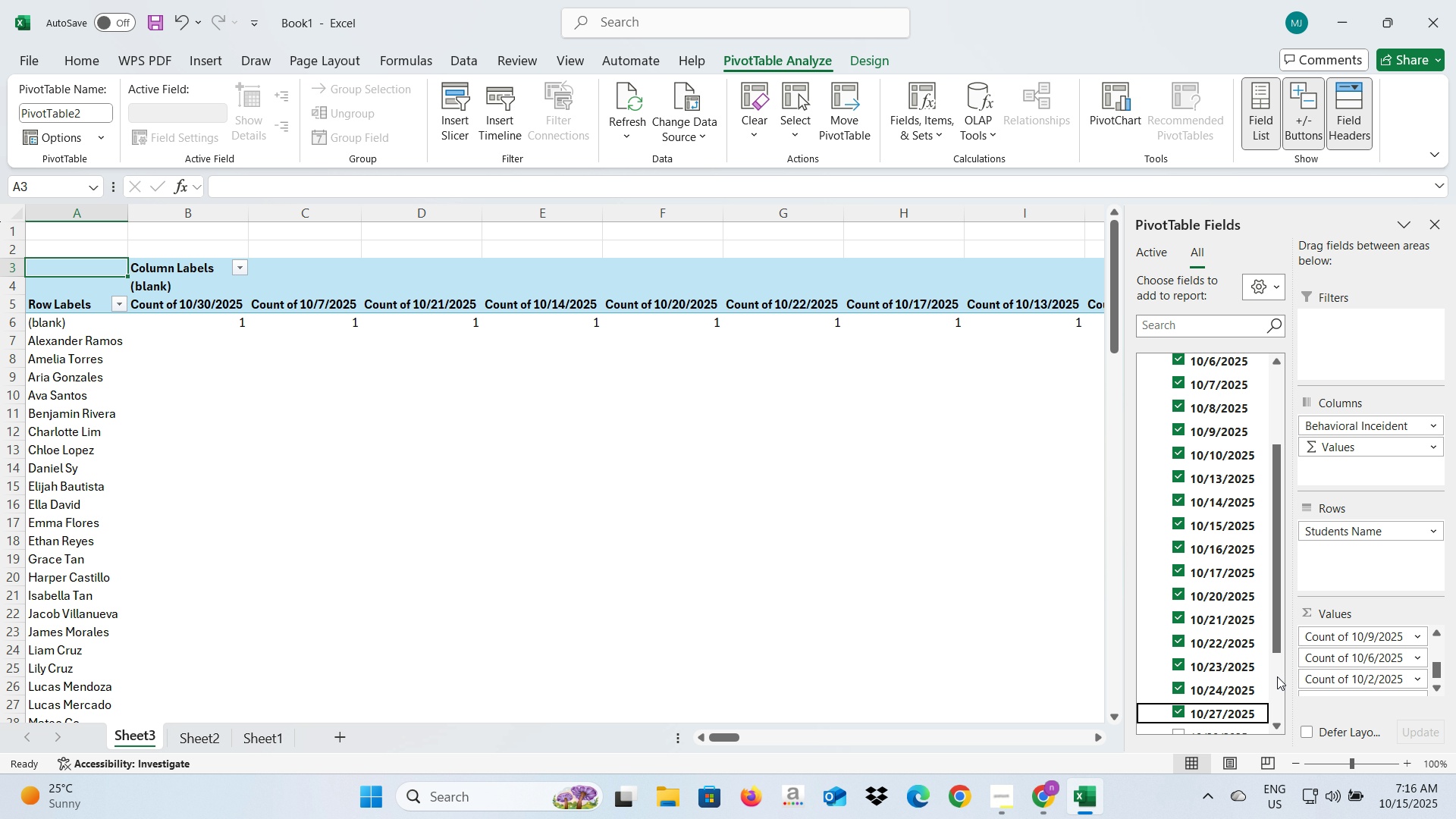 
scroll: coordinate [1277, 676], scroll_direction: down, amount: 2.0
 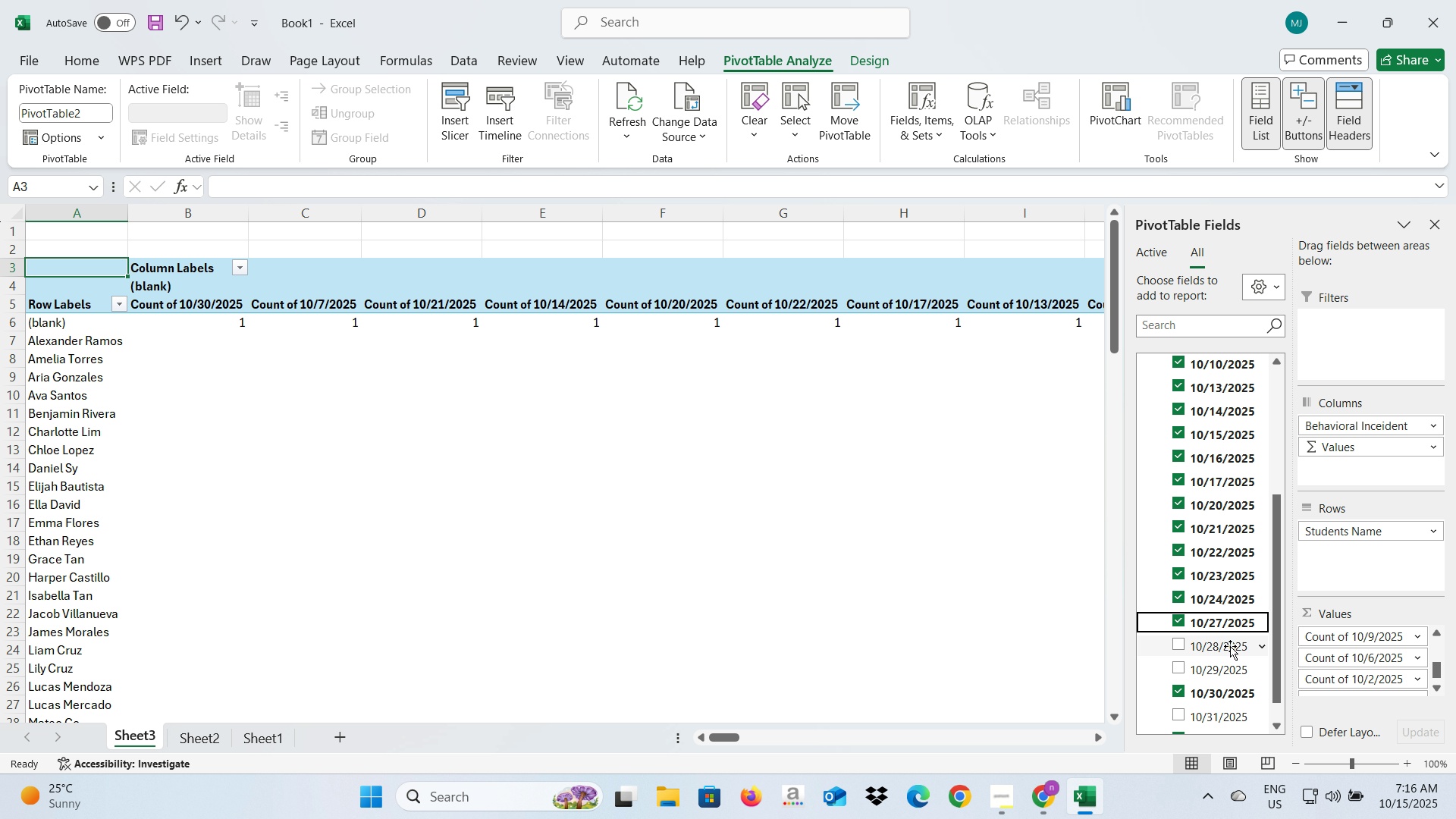 
left_click_drag(start_coordinate=[1230, 646], to_coordinate=[1354, 650])
 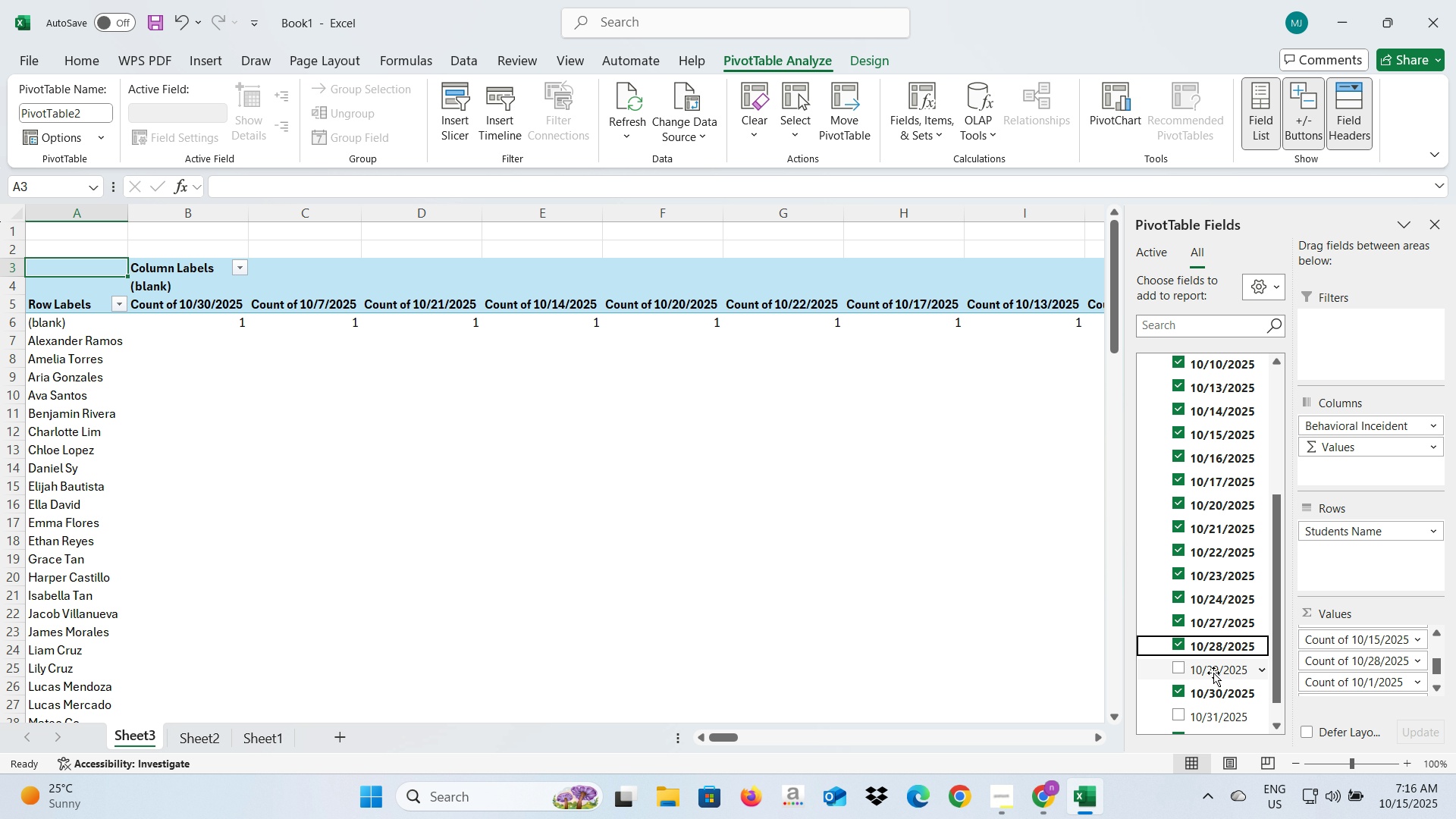 
left_click_drag(start_coordinate=[1212, 672], to_coordinate=[1350, 672])
 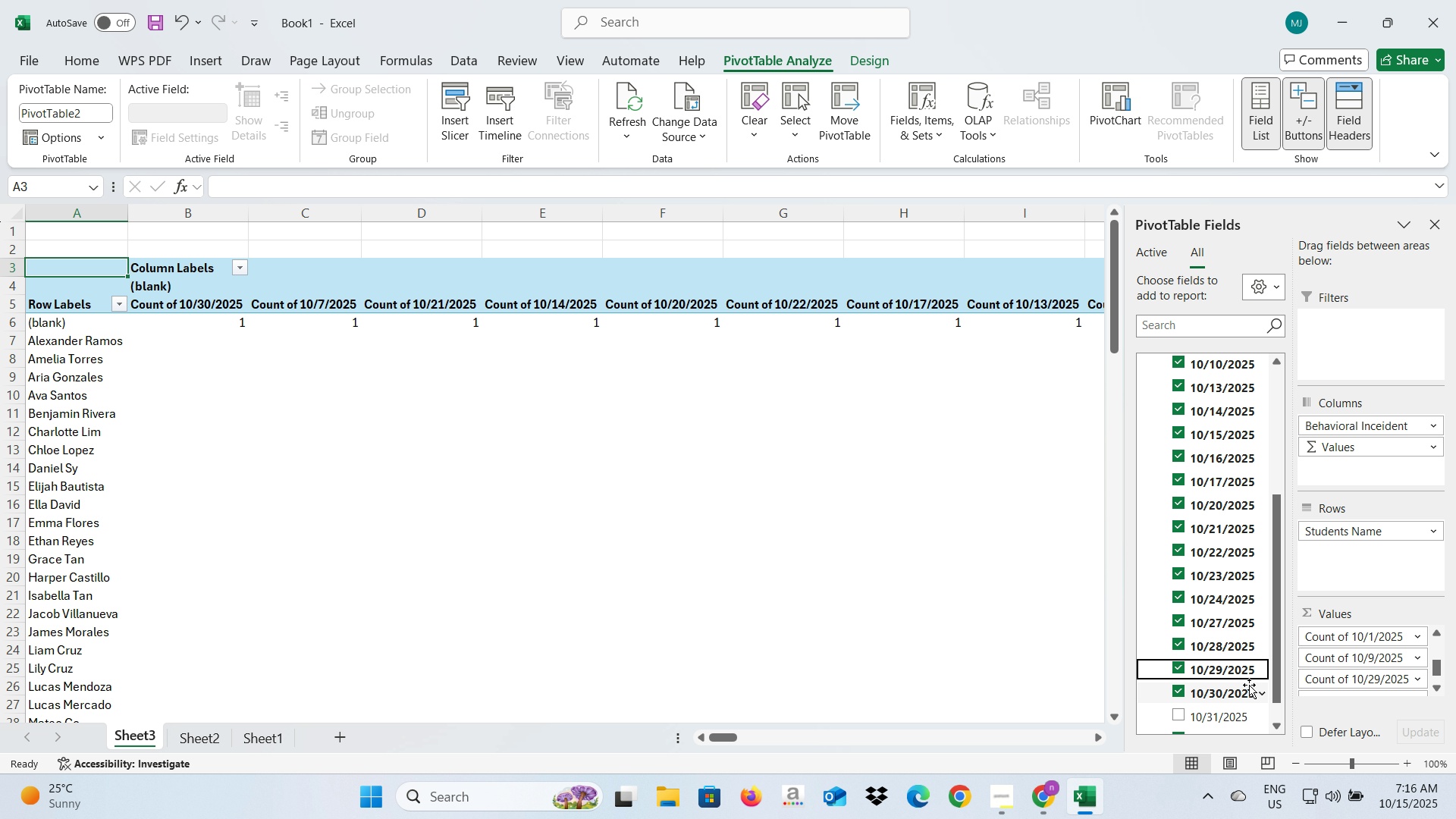 
scroll: coordinate [1248, 683], scroll_direction: down, amount: 2.0
 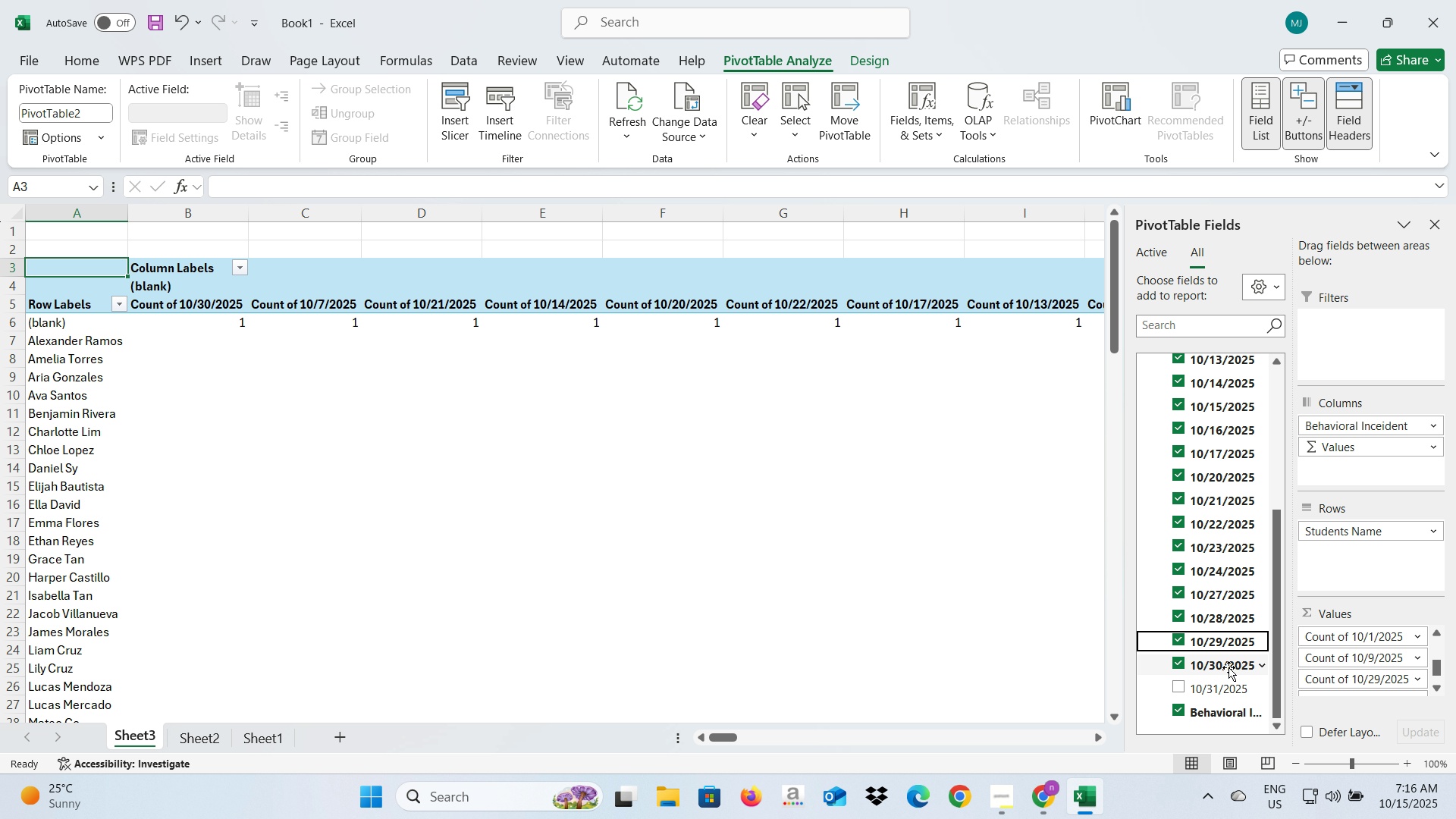 
left_click_drag(start_coordinate=[1228, 667], to_coordinate=[1242, 672])
 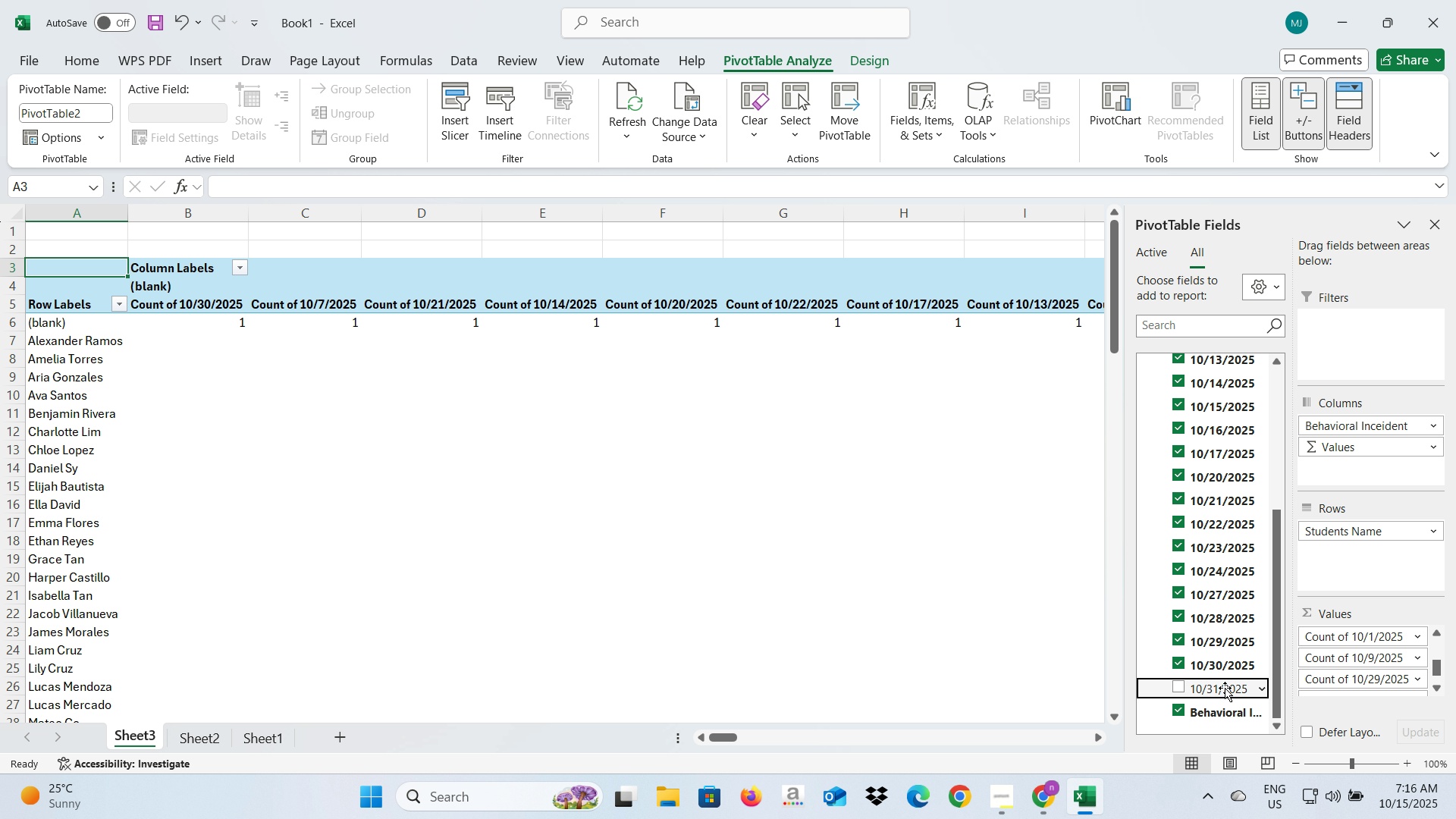 
left_click_drag(start_coordinate=[1222, 688], to_coordinate=[1398, 676])
 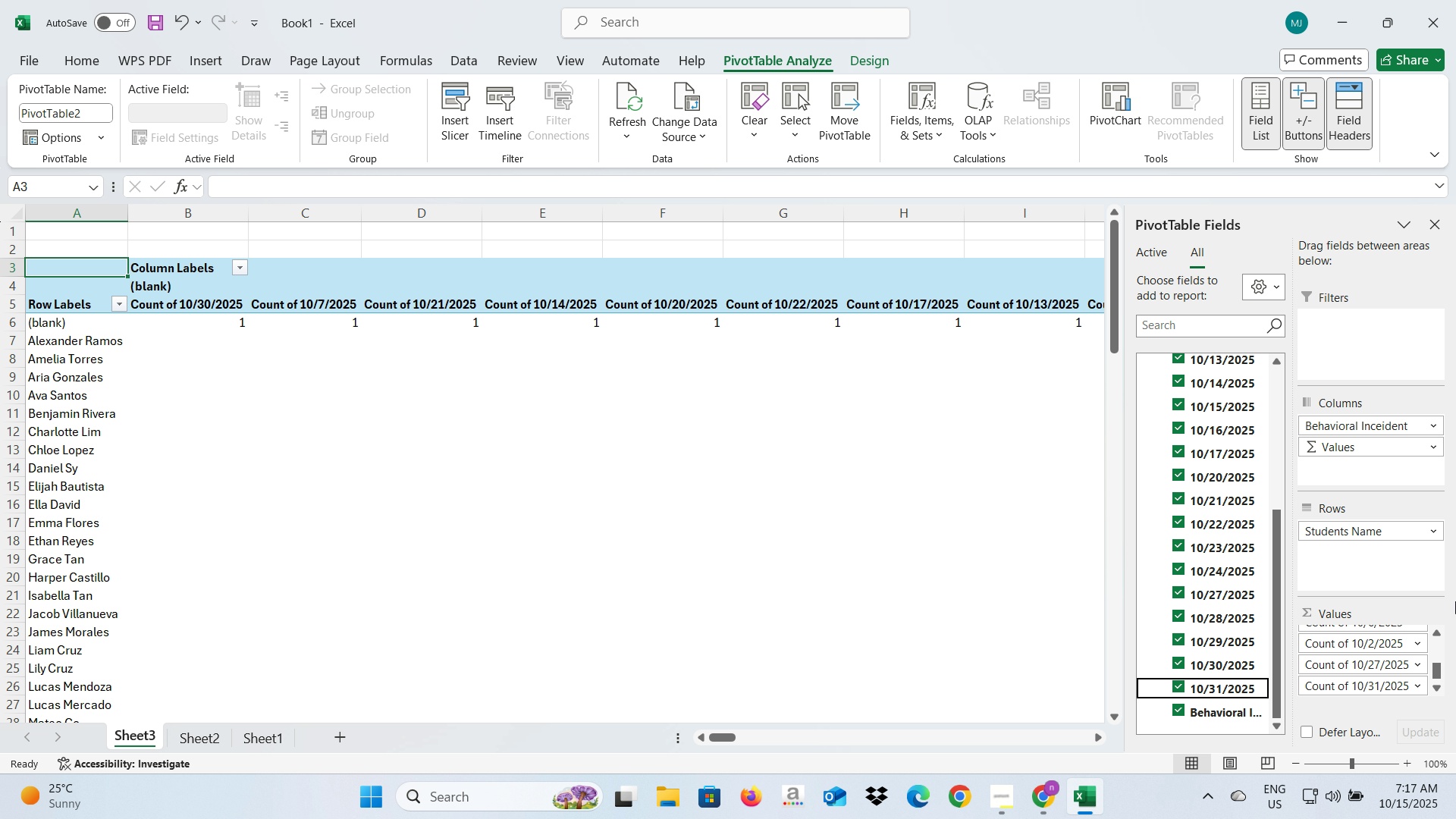 
wait(7.05)
 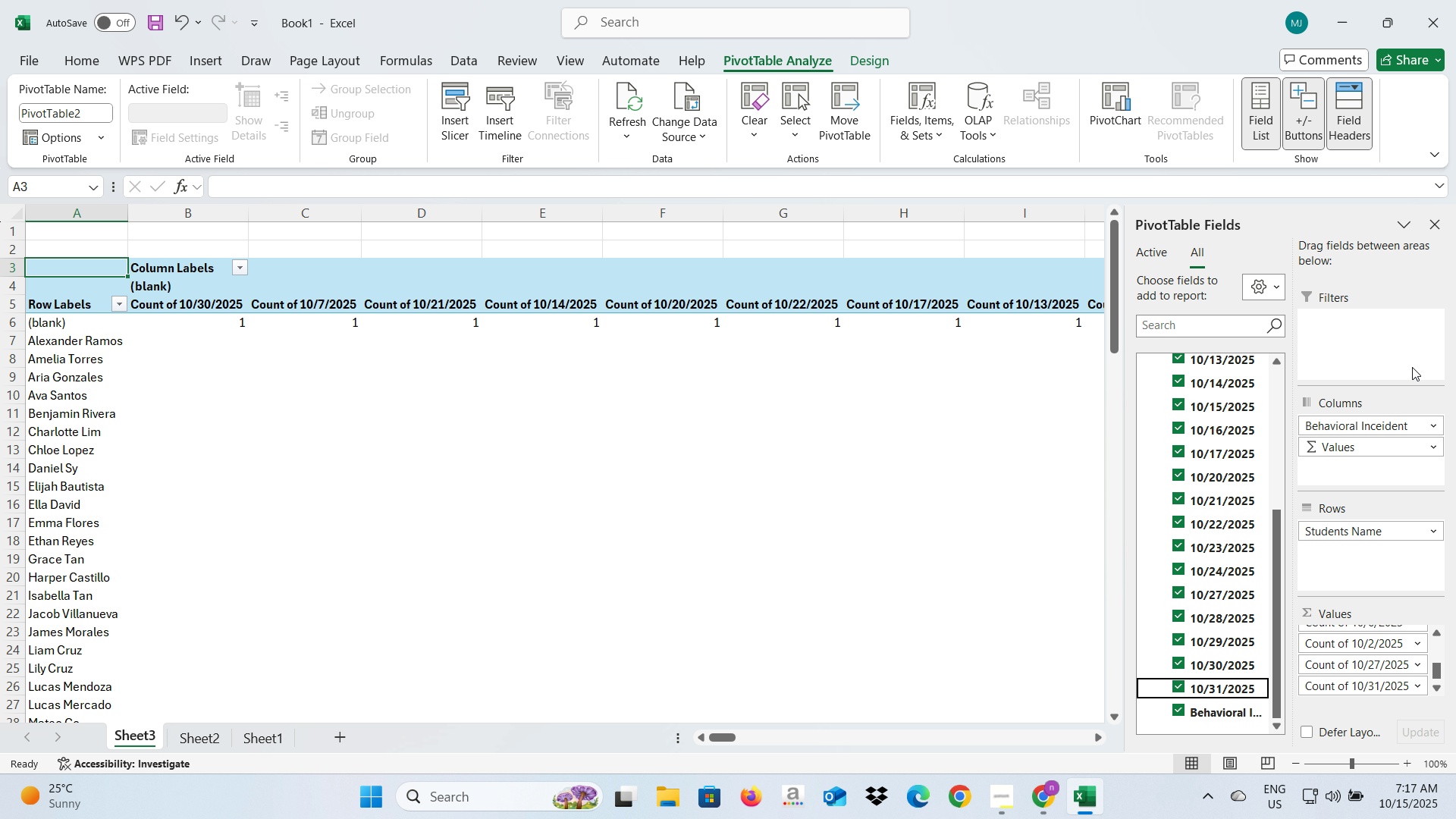 
left_click([967, 537])
 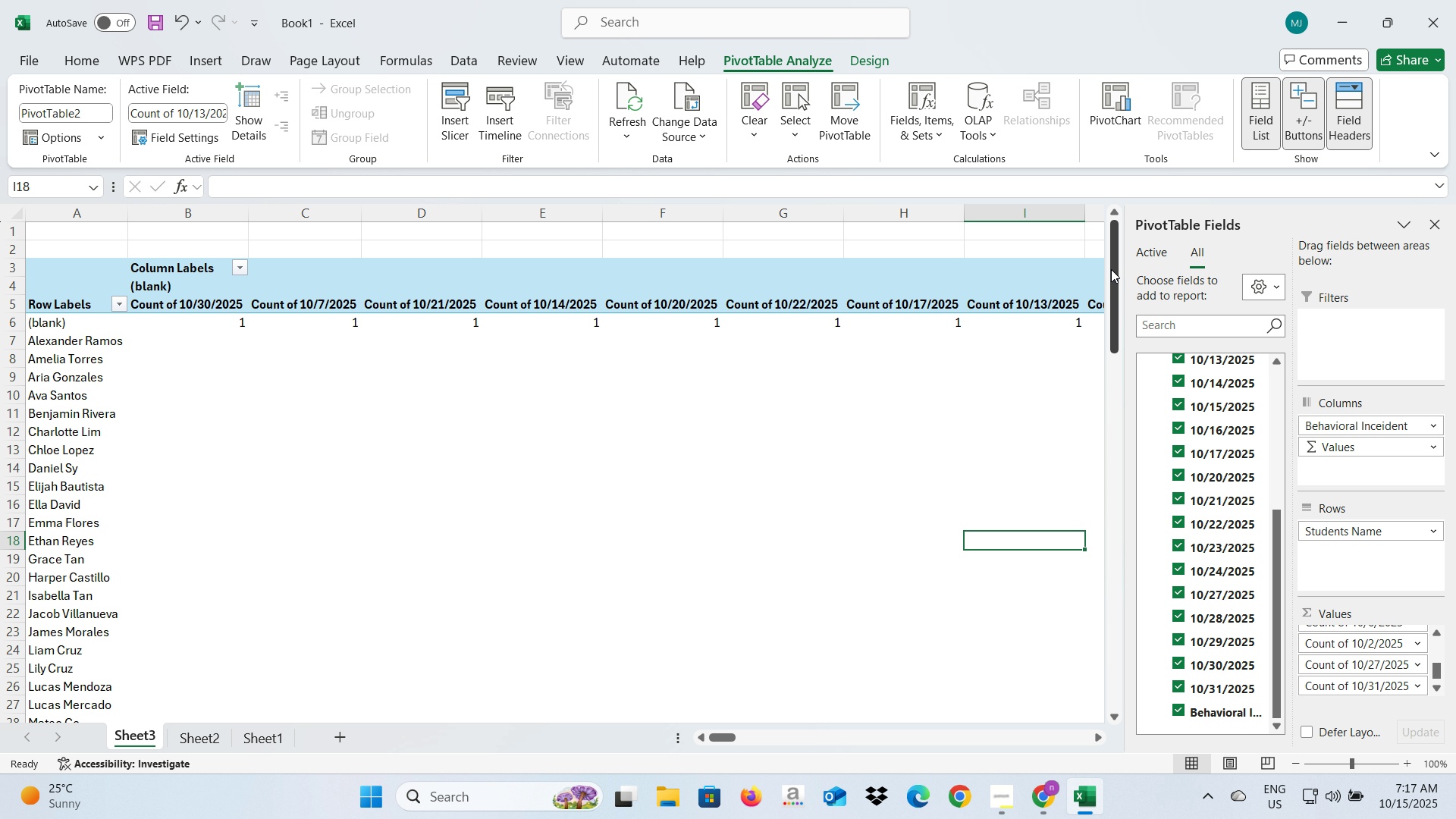 
left_click([1111, 269])
 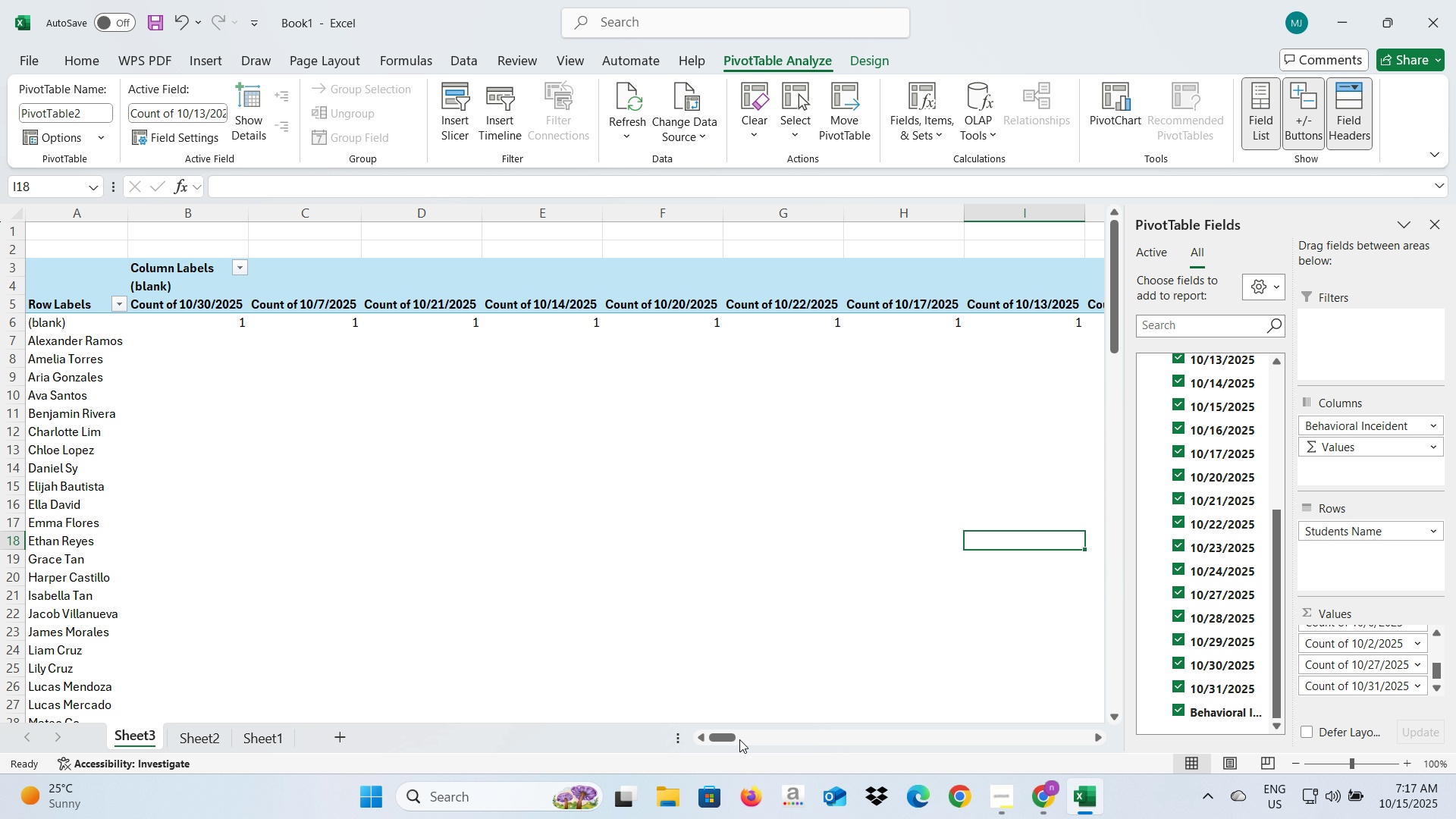 
left_click_drag(start_coordinate=[734, 735], to_coordinate=[723, 737])
 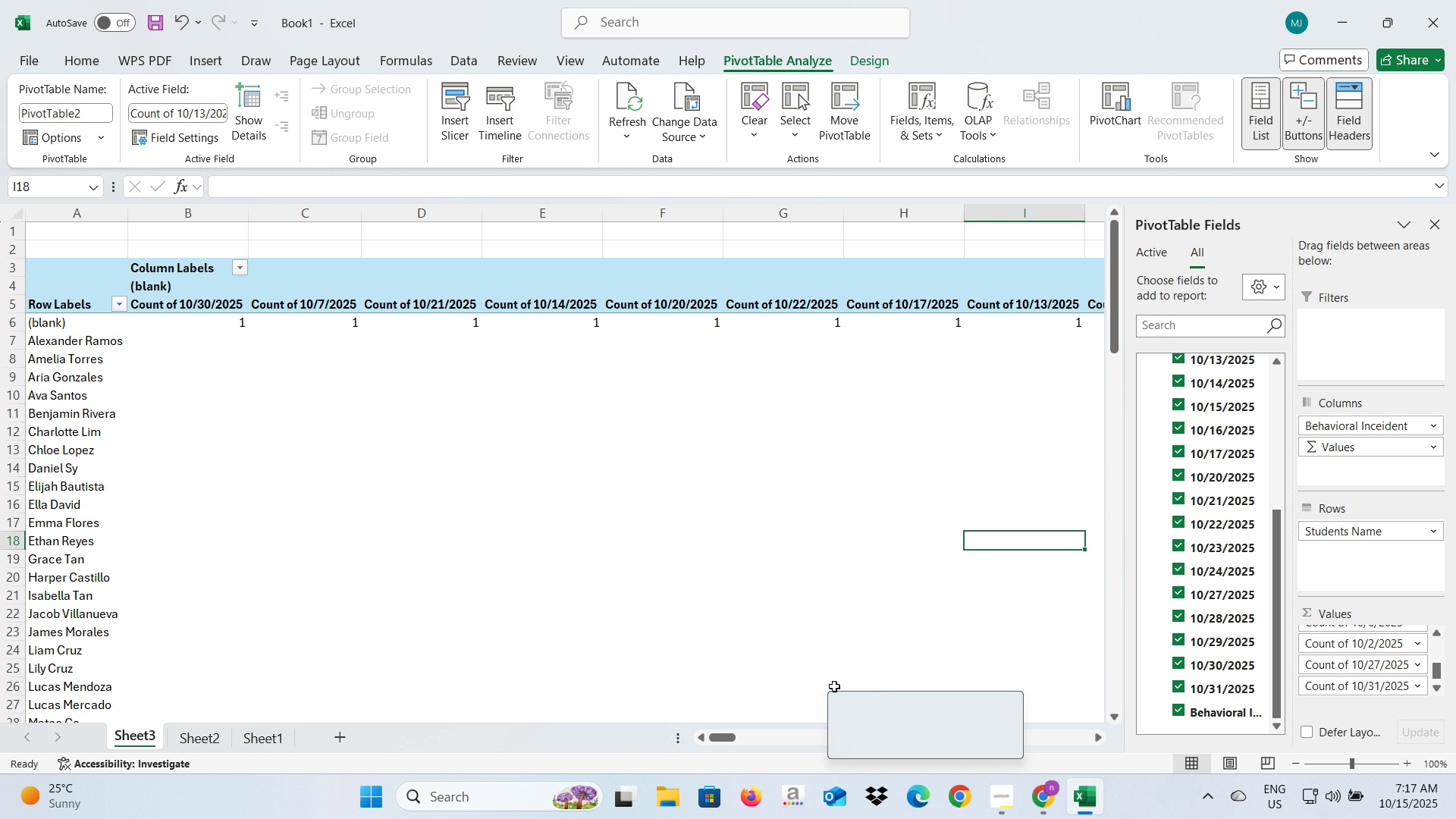 
scroll: coordinate [834, 686], scroll_direction: up, amount: 3.0
 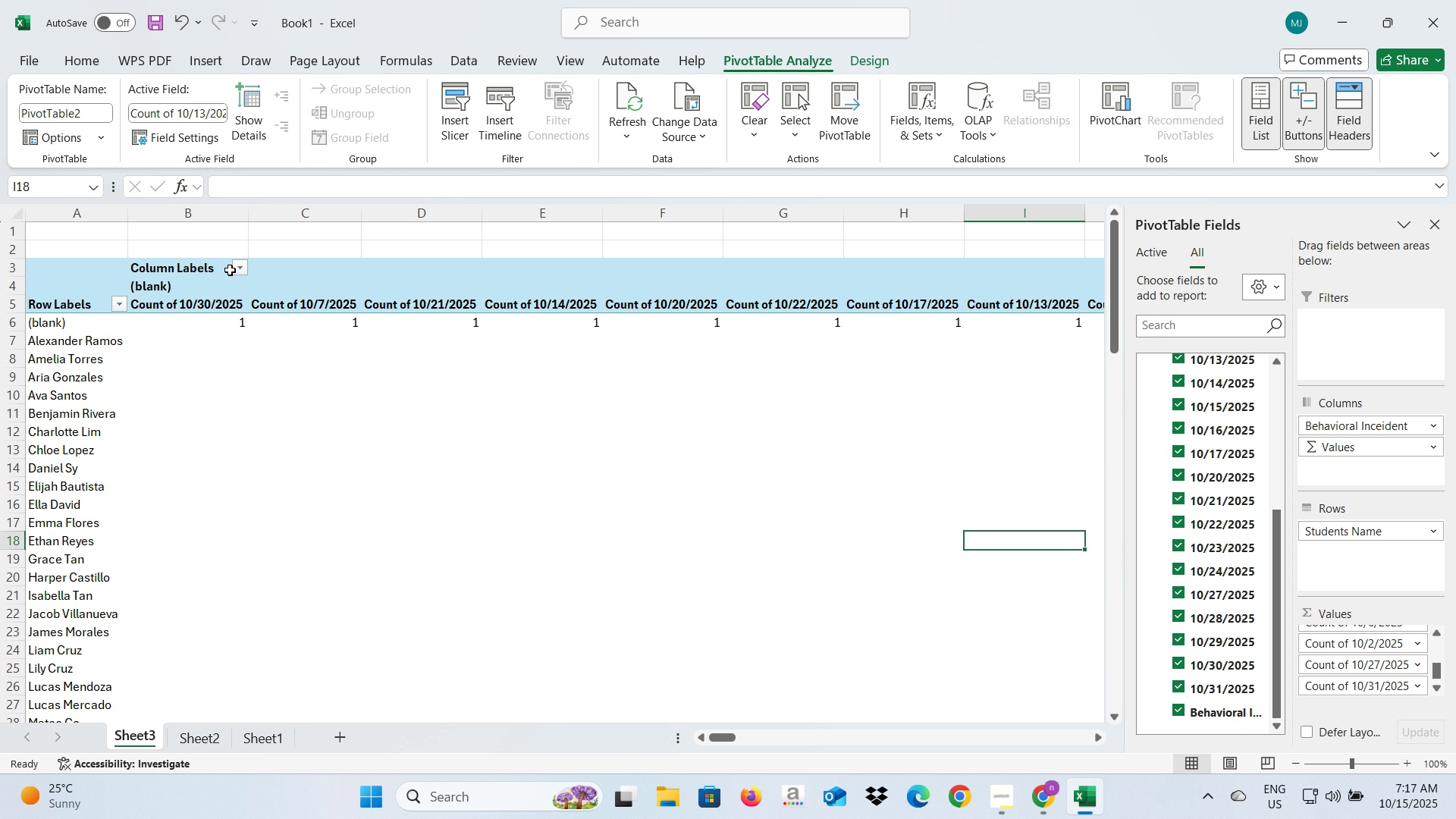 
left_click([232, 270])
 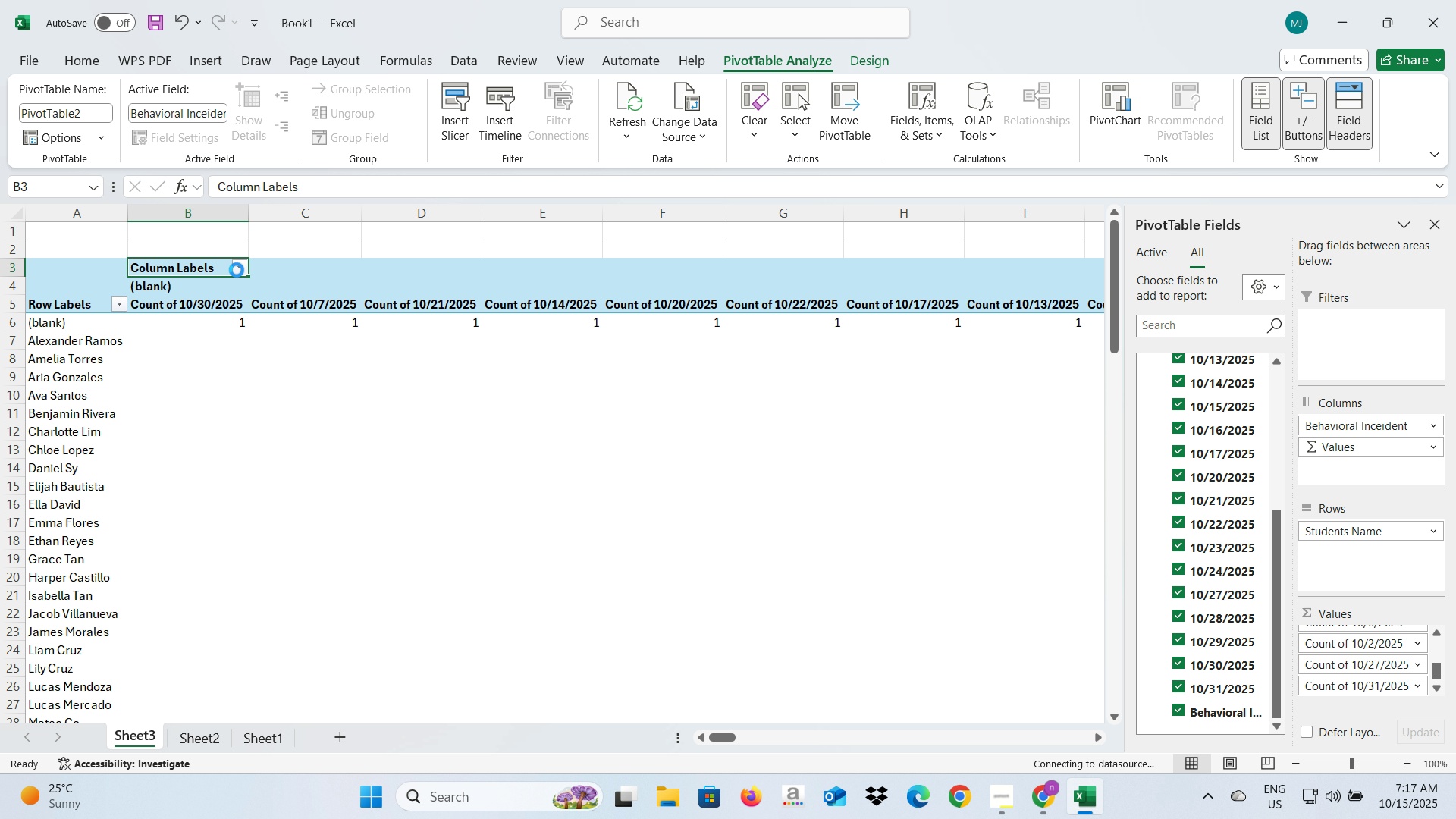 
left_click([237, 270])
 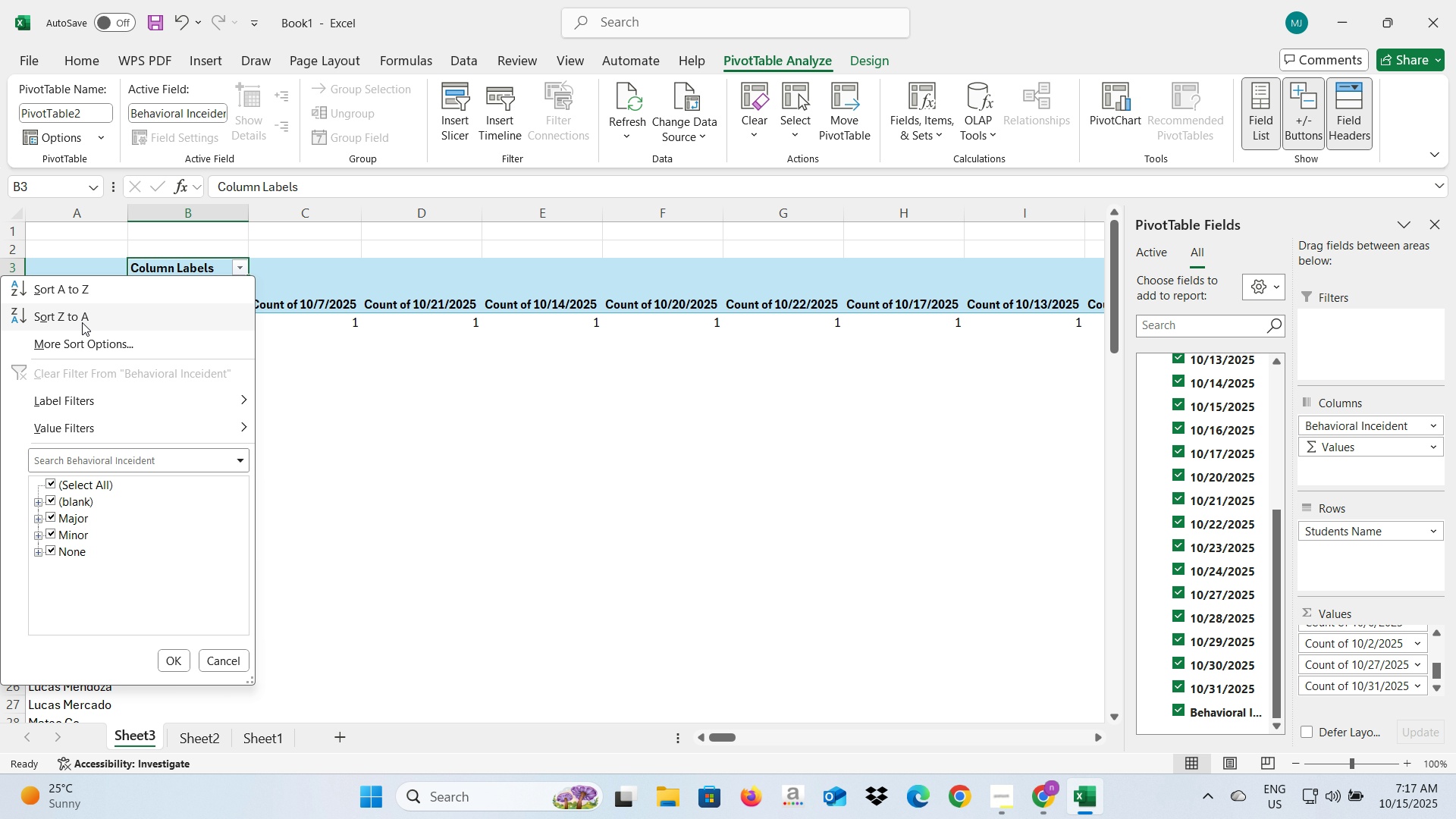 
wait(7.48)
 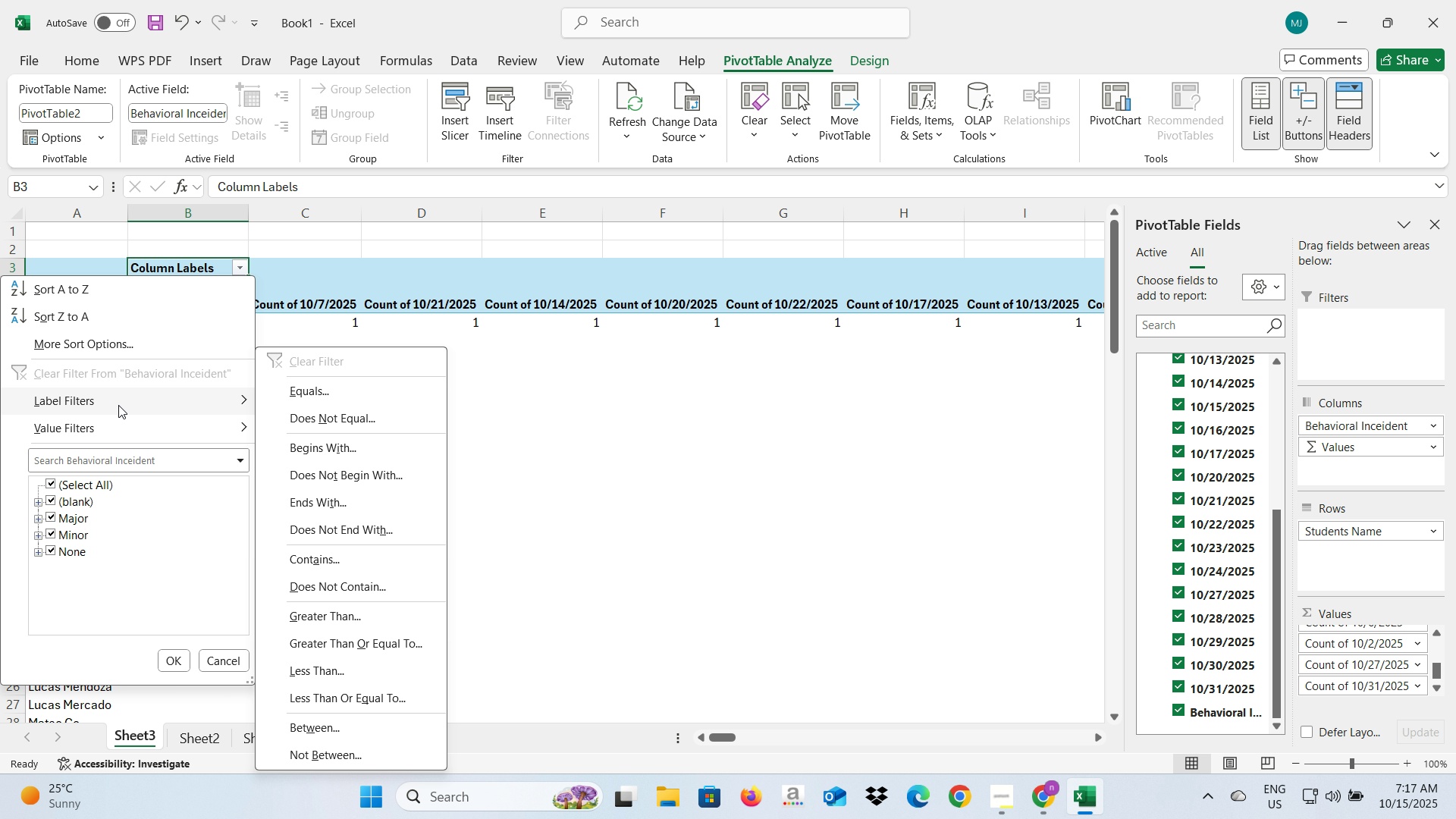 
left_click([88, 290])
 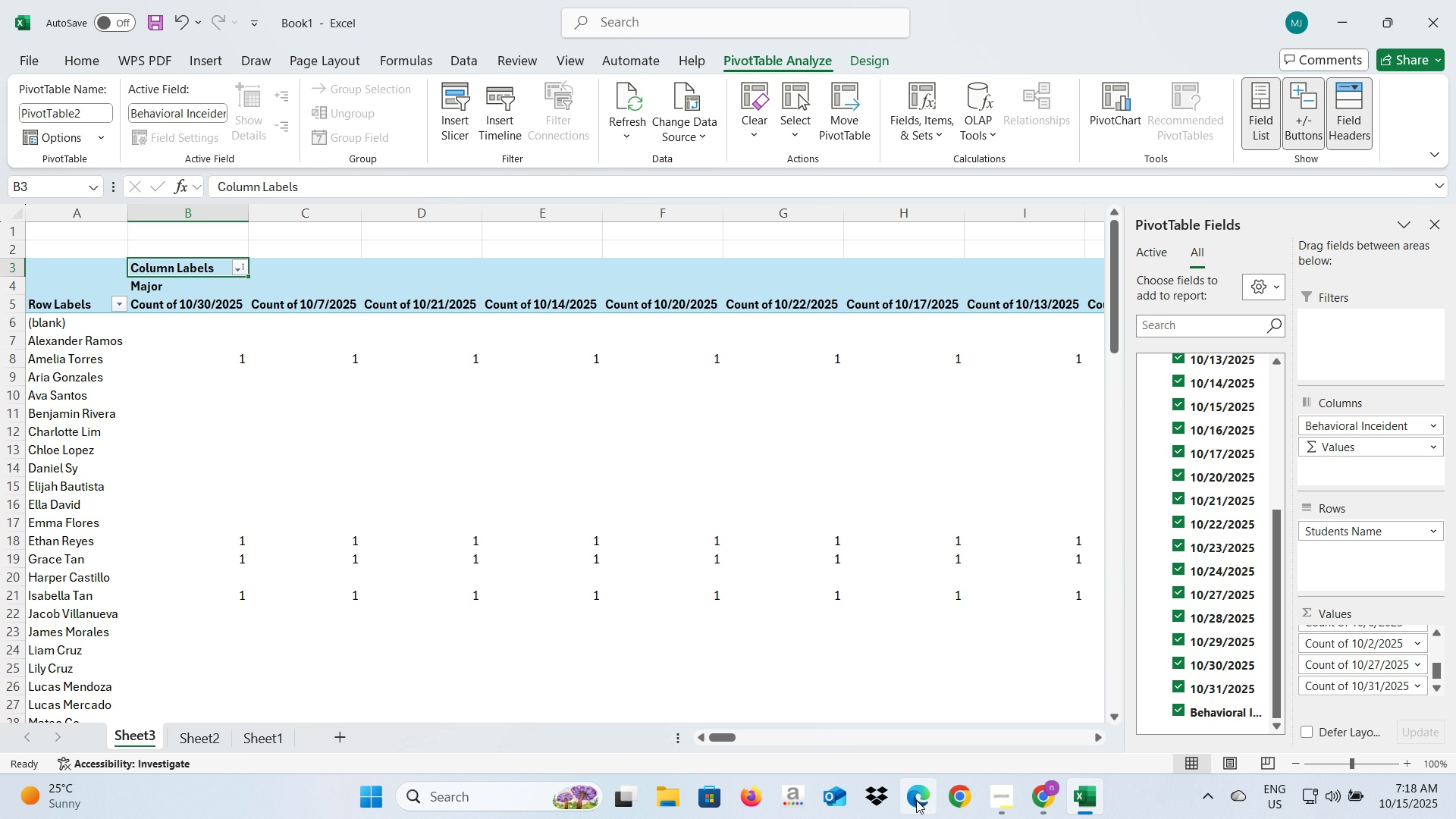 
left_click_drag(start_coordinate=[735, 737], to_coordinate=[768, 737])
 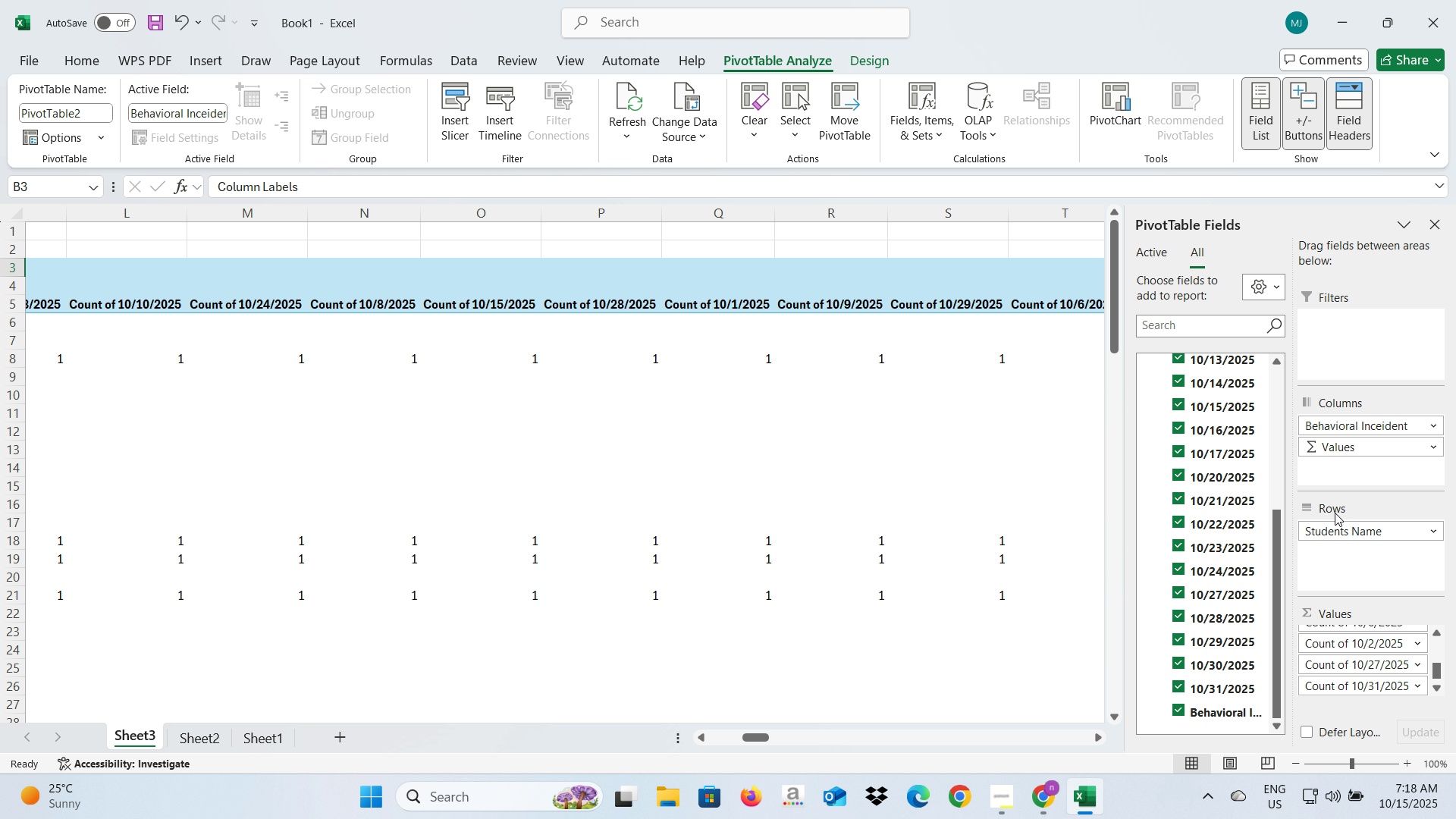 
wait(6.07)
 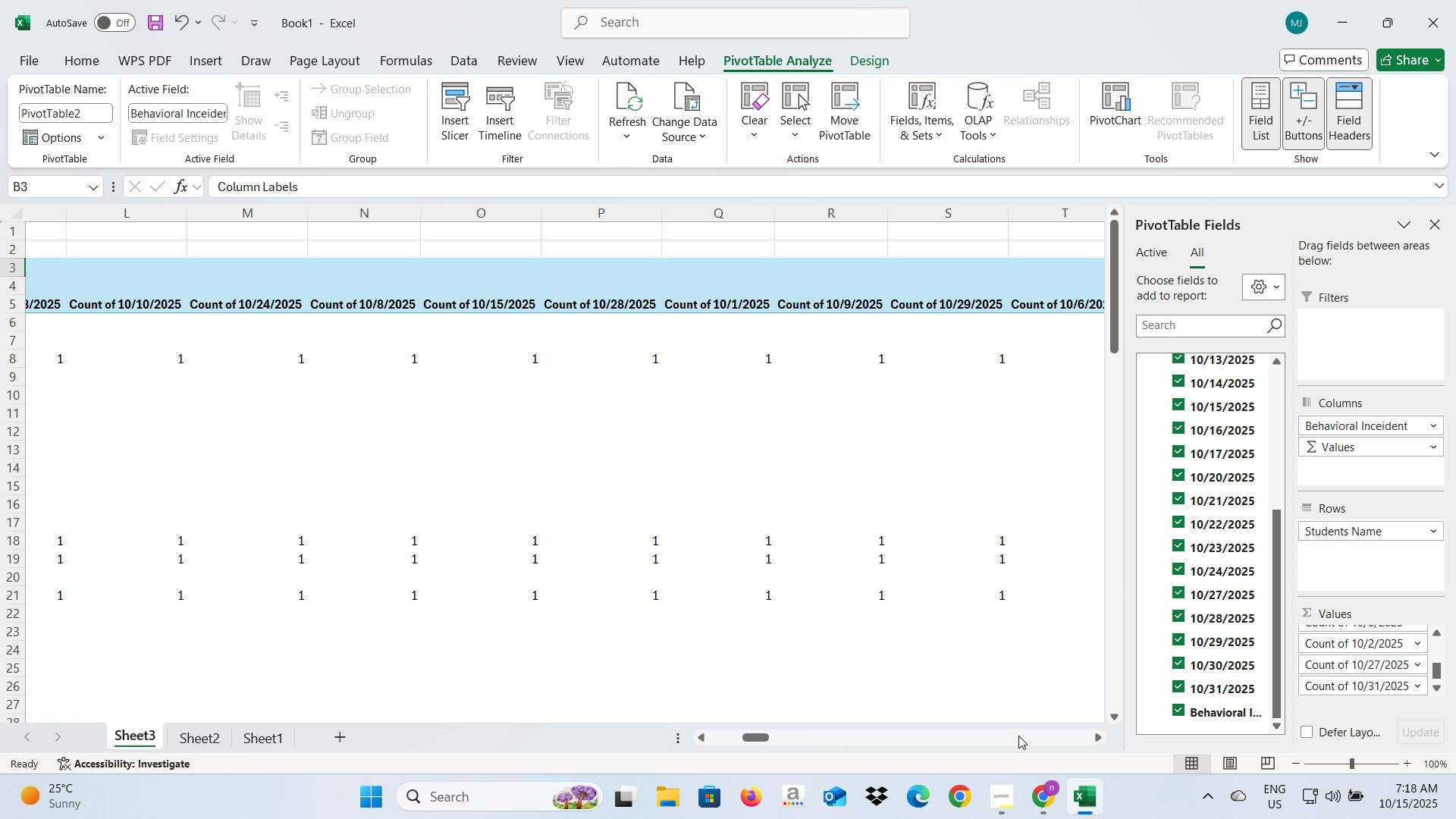 
left_click_drag(start_coordinate=[770, 738], to_coordinate=[685, 748])
 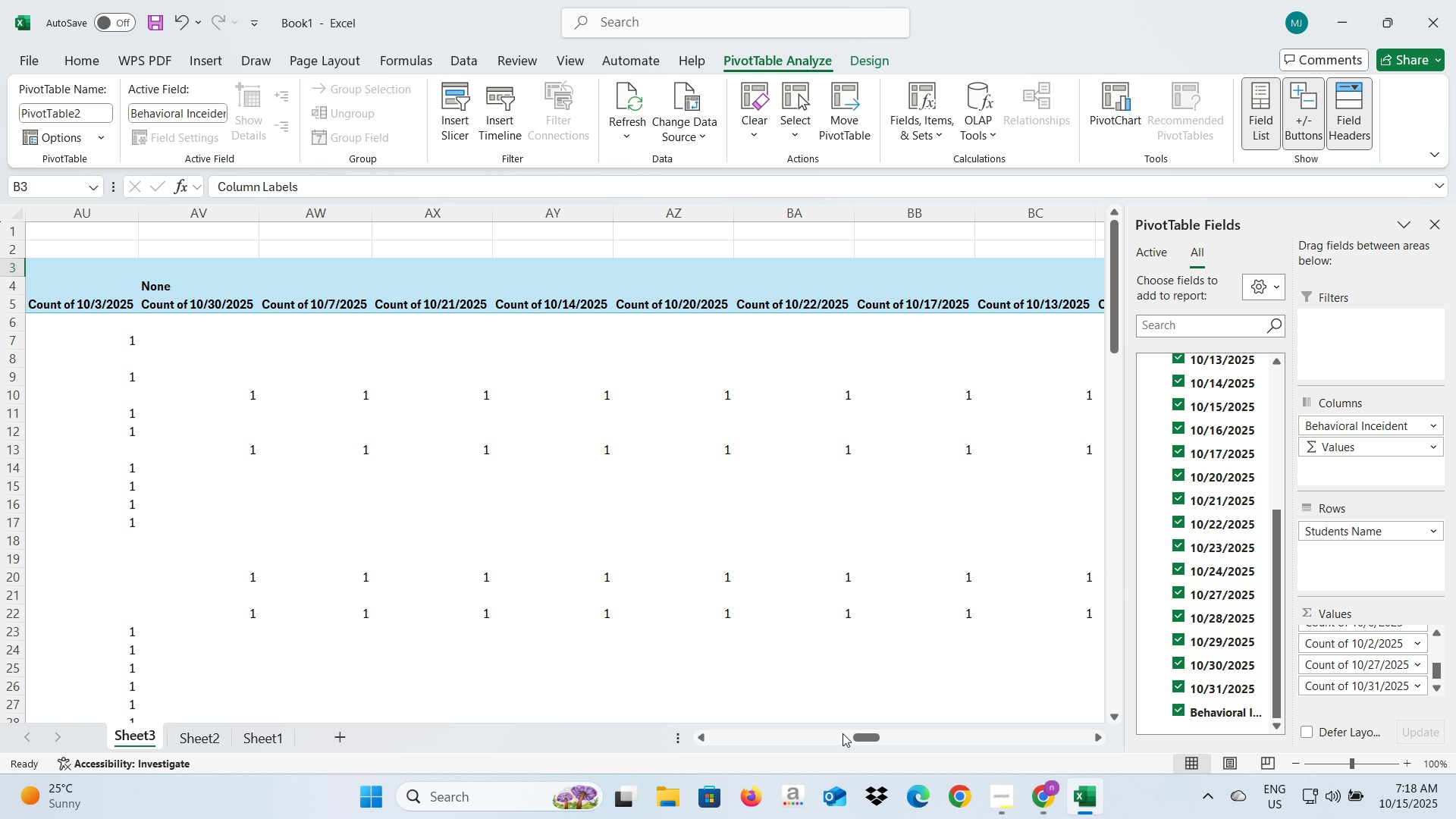 
left_click_drag(start_coordinate=[853, 736], to_coordinate=[914, 743])
 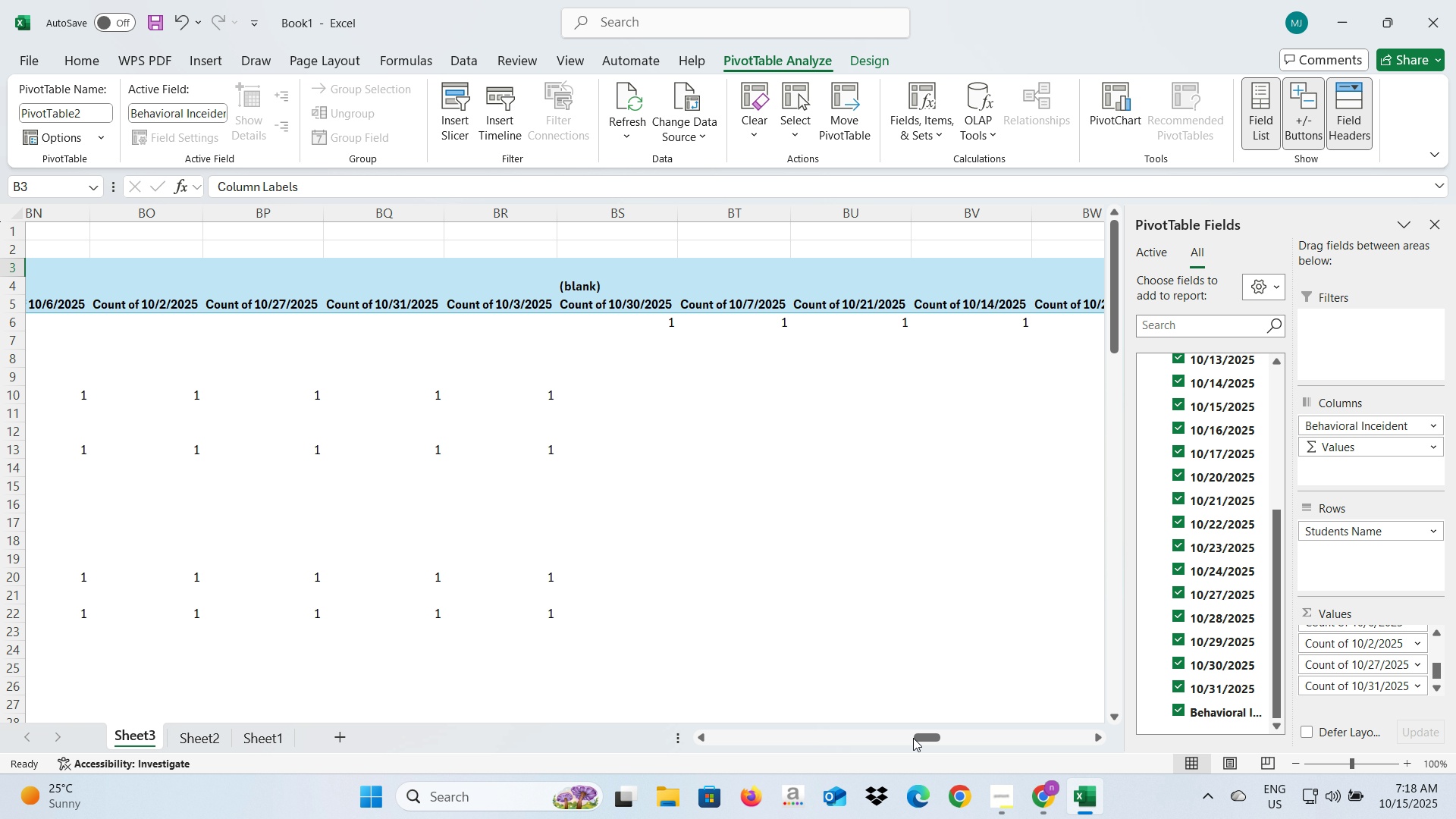 
left_click_drag(start_coordinate=[924, 734], to_coordinate=[869, 737])
 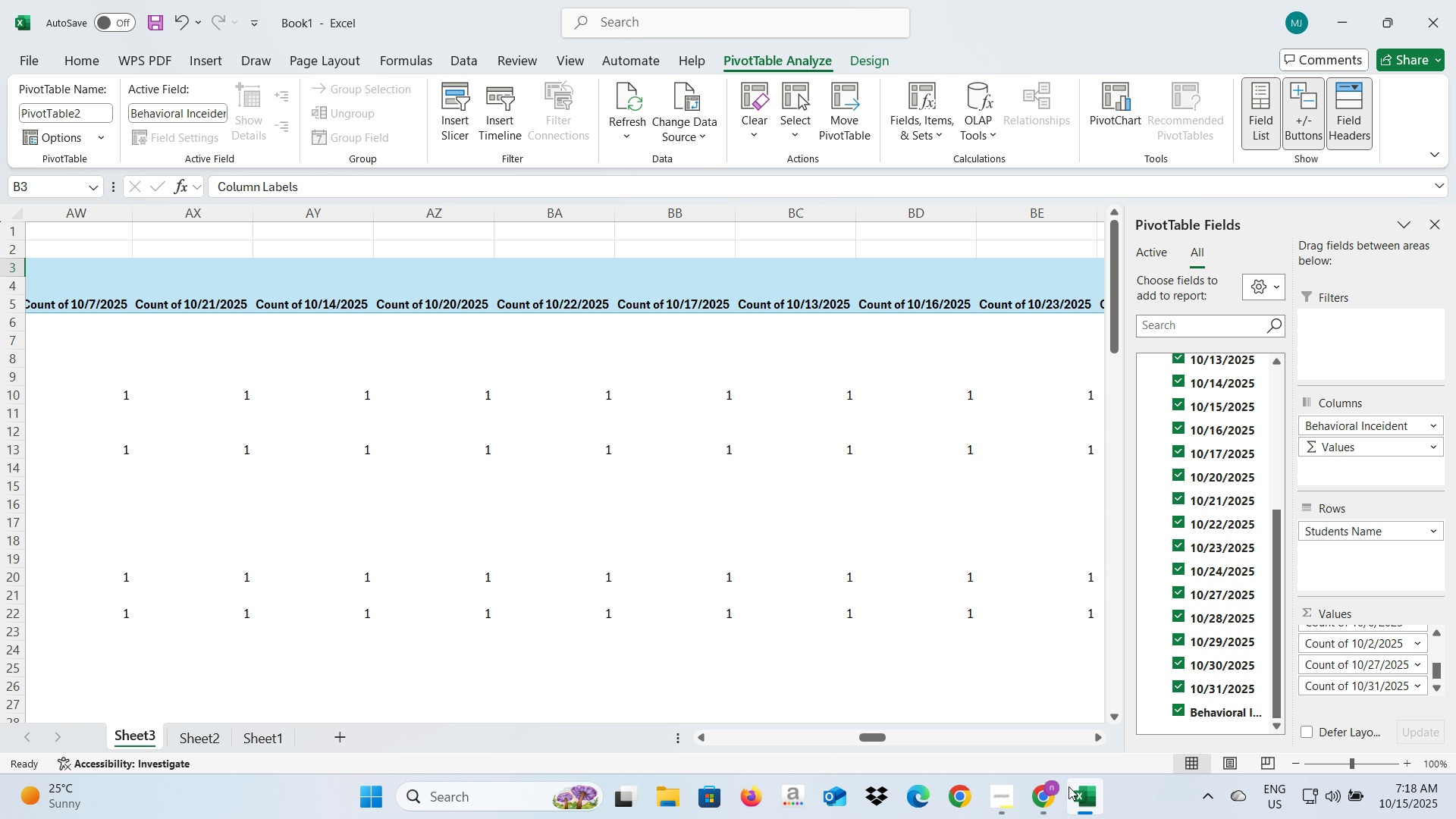 
left_click([1078, 792])
 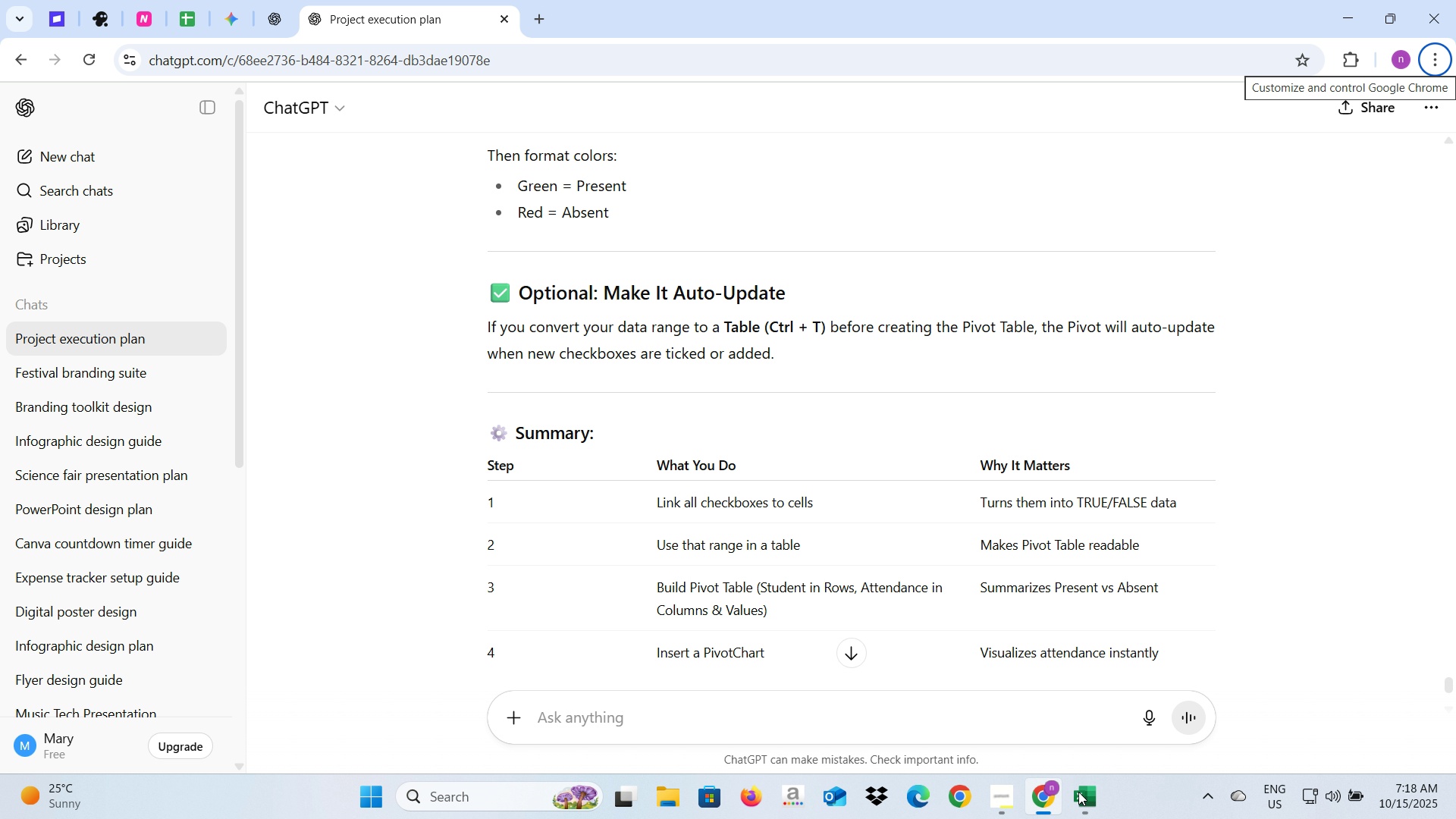 
left_click([1078, 792])
 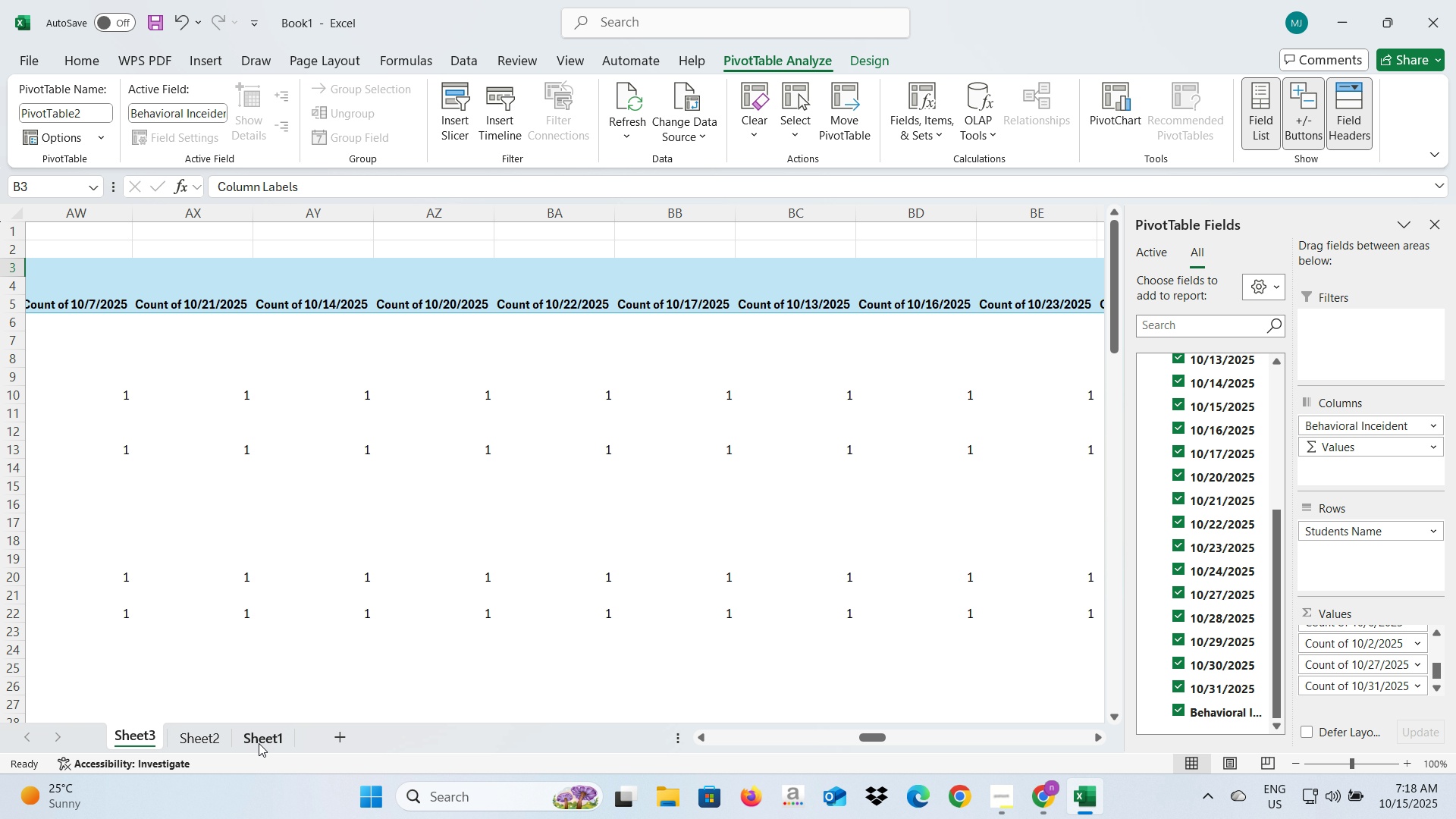 
left_click([259, 743])
 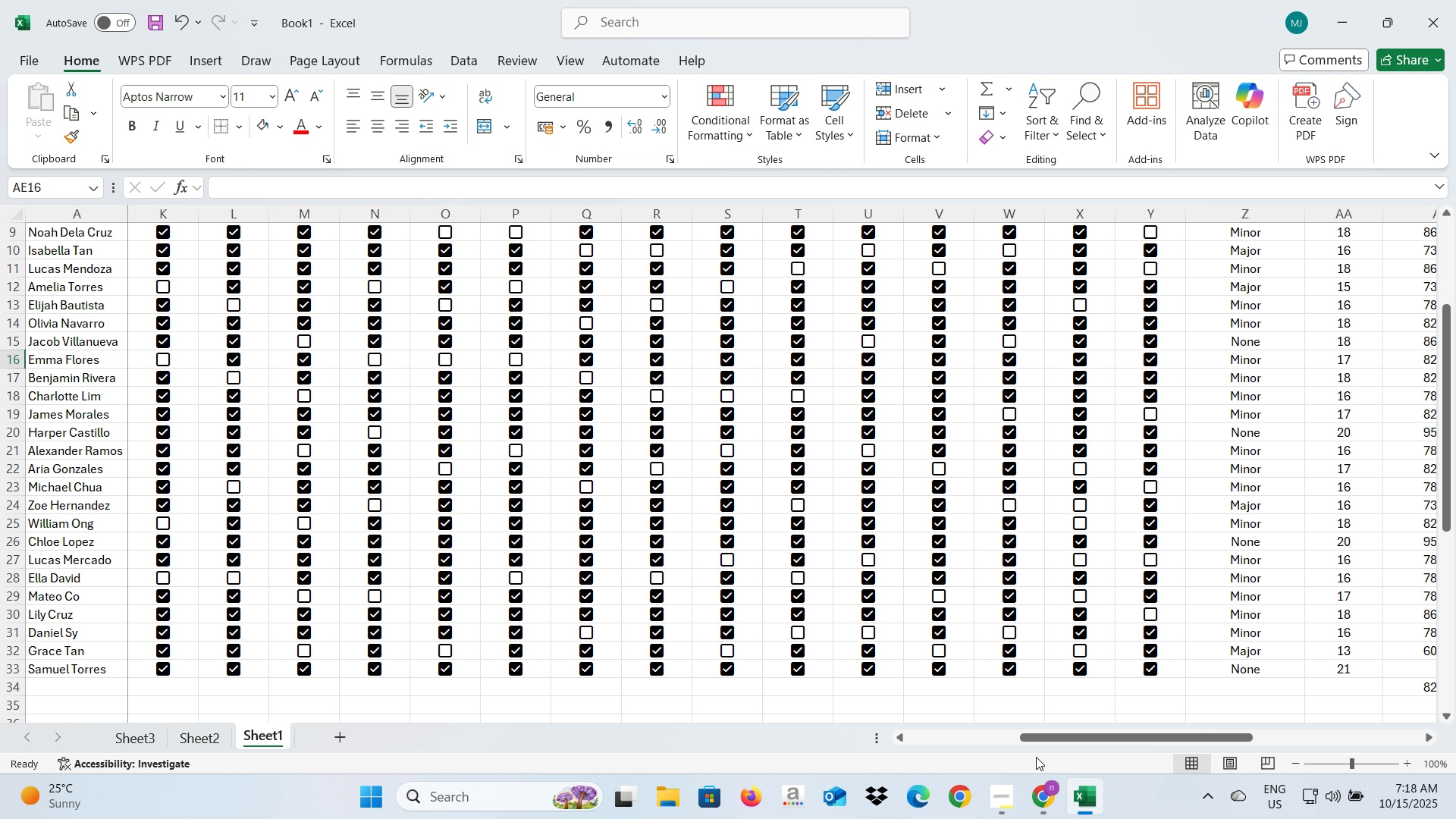 
left_click_drag(start_coordinate=[1049, 738], to_coordinate=[1100, 737])
 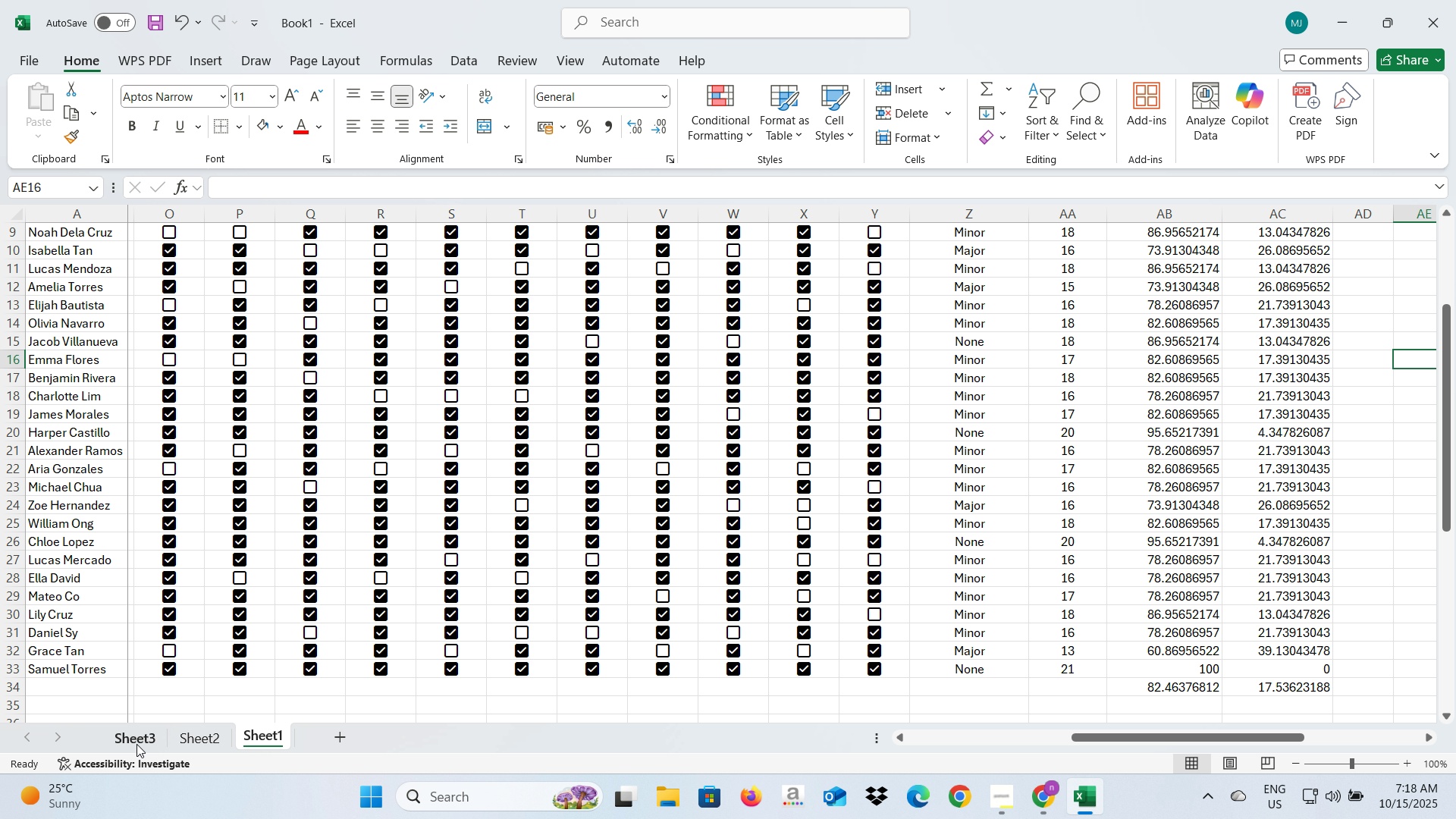 
left_click([136, 744])
 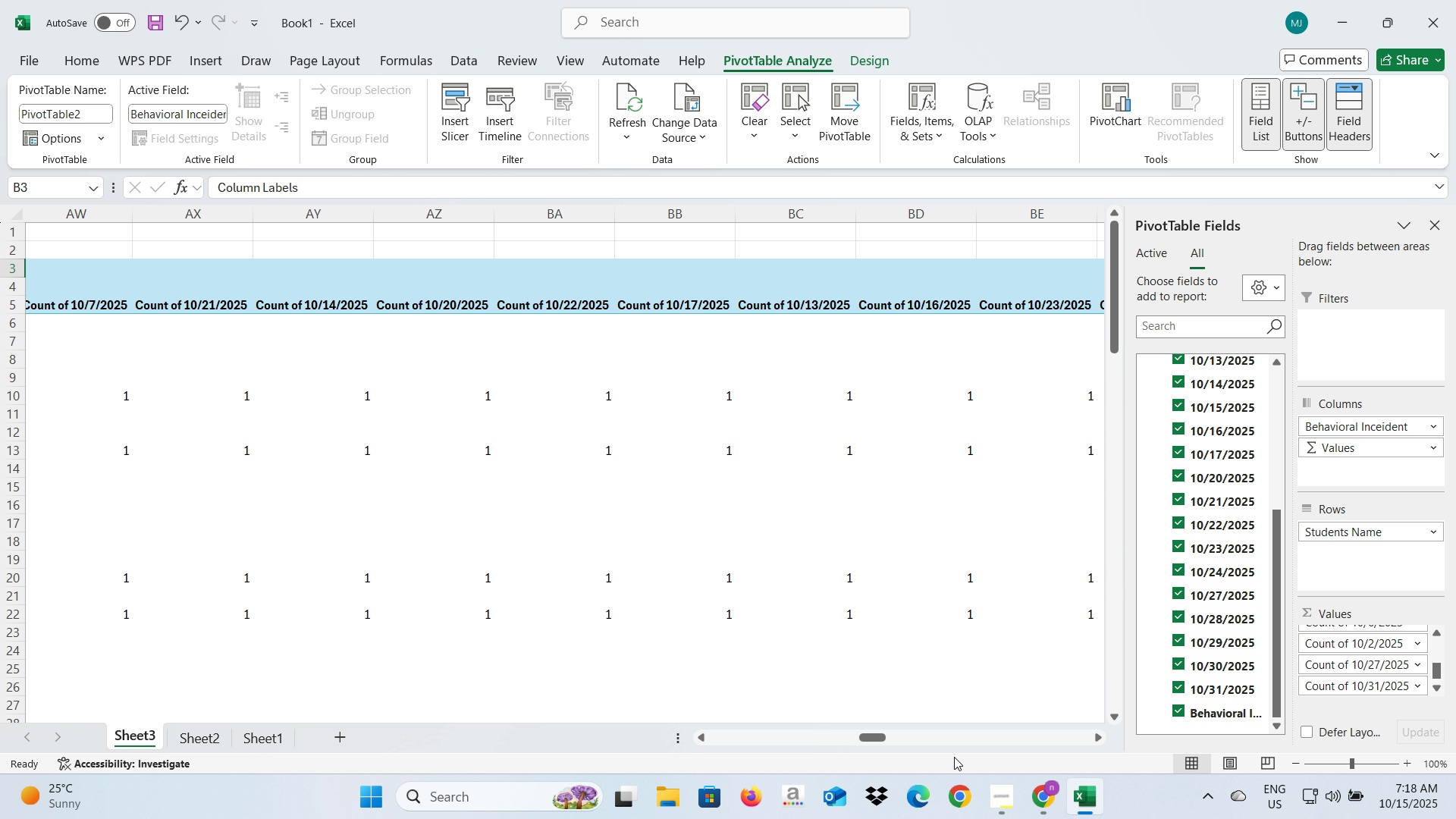 
left_click_drag(start_coordinate=[874, 739], to_coordinate=[711, 714])
 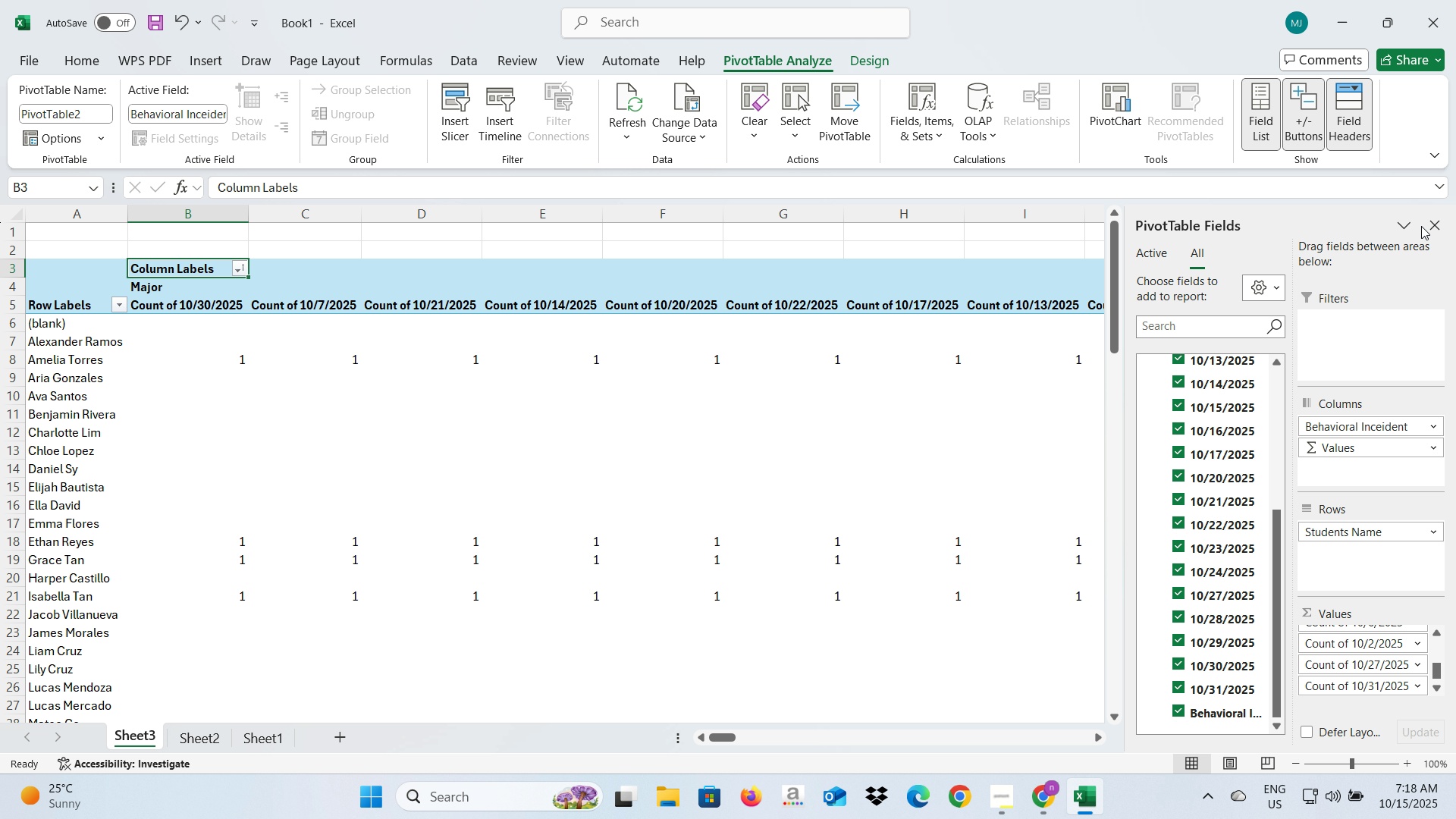 
left_click([1430, 222])
 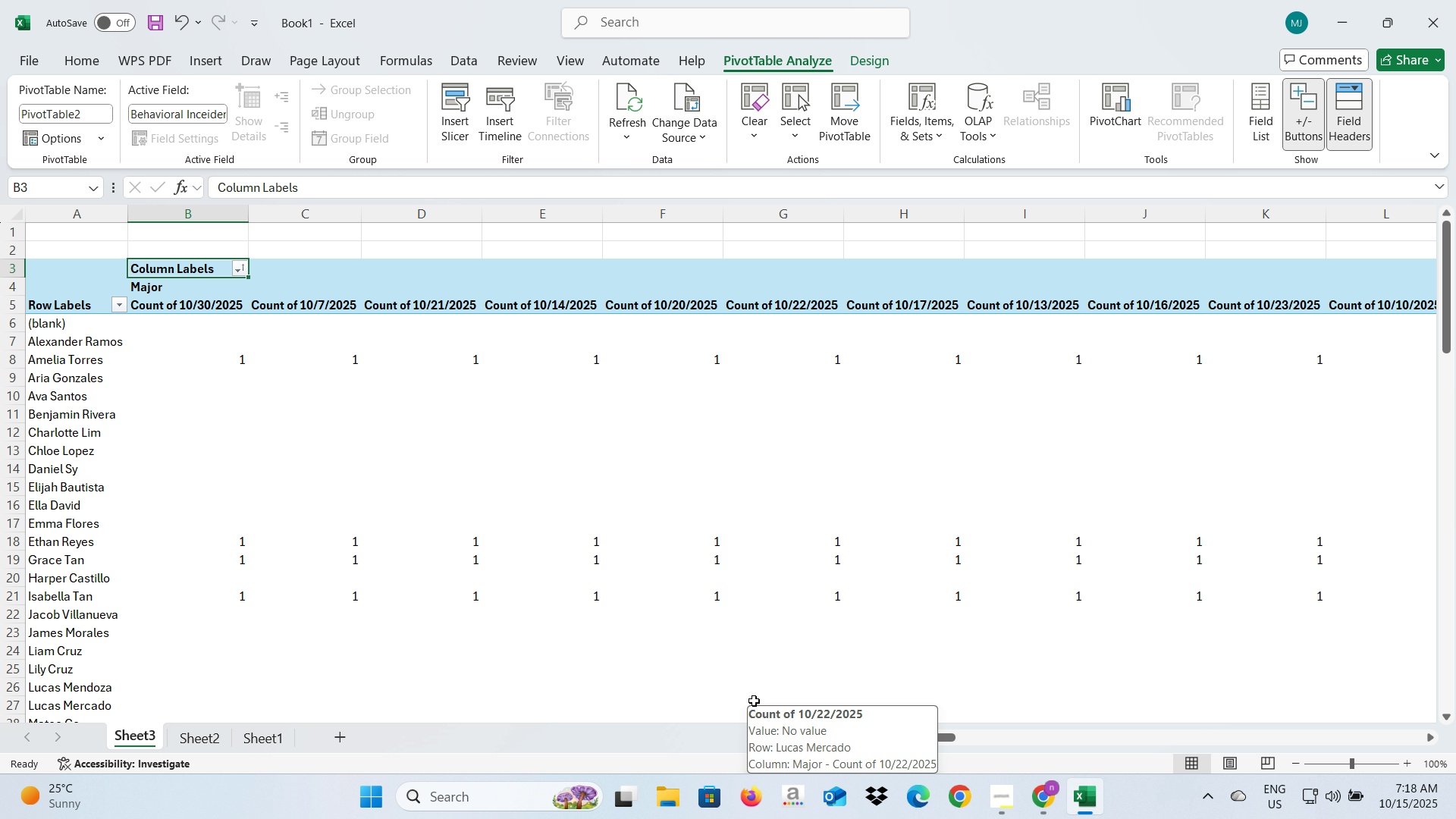 
wait(9.84)
 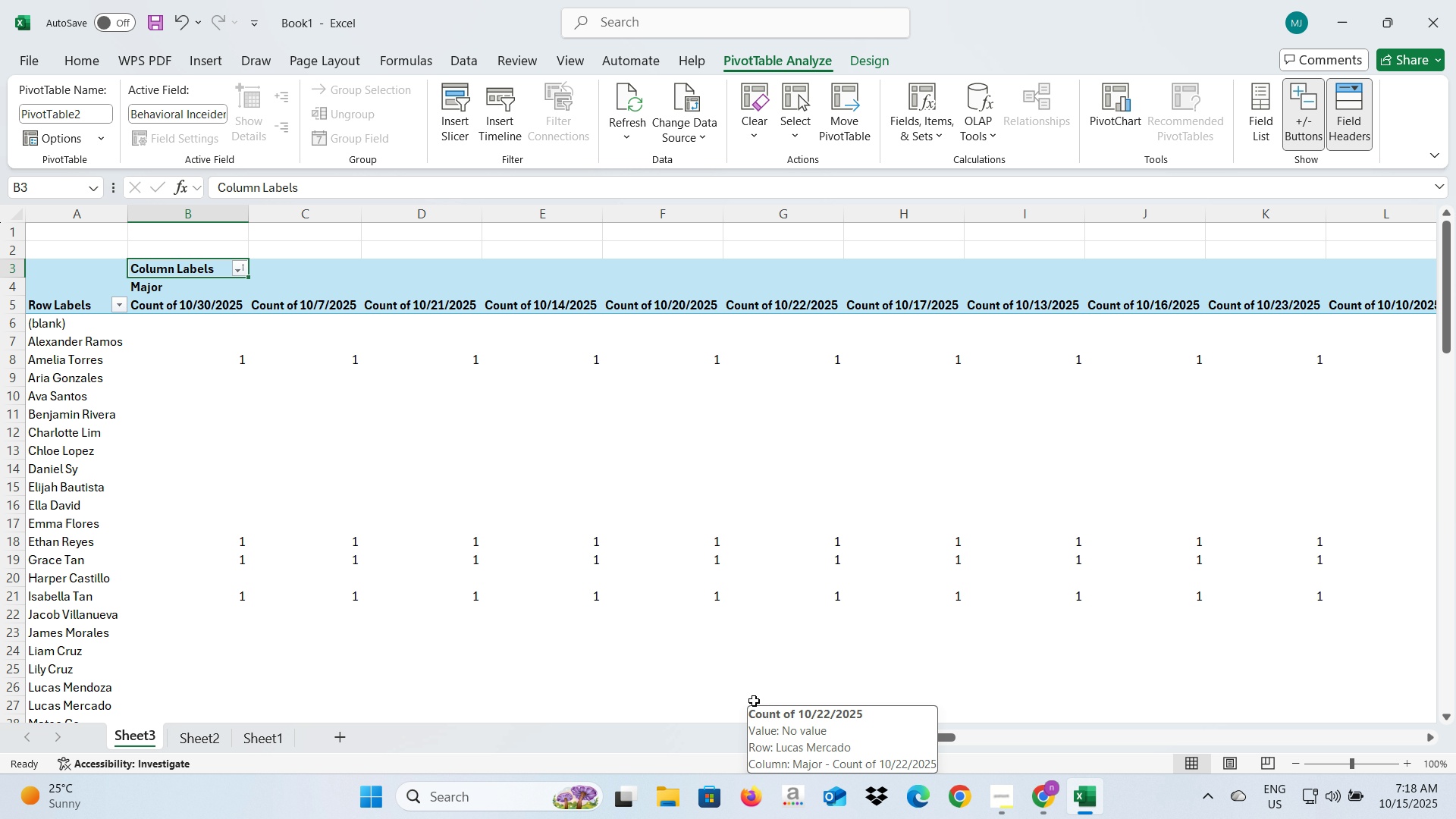 
left_click([234, 265])
 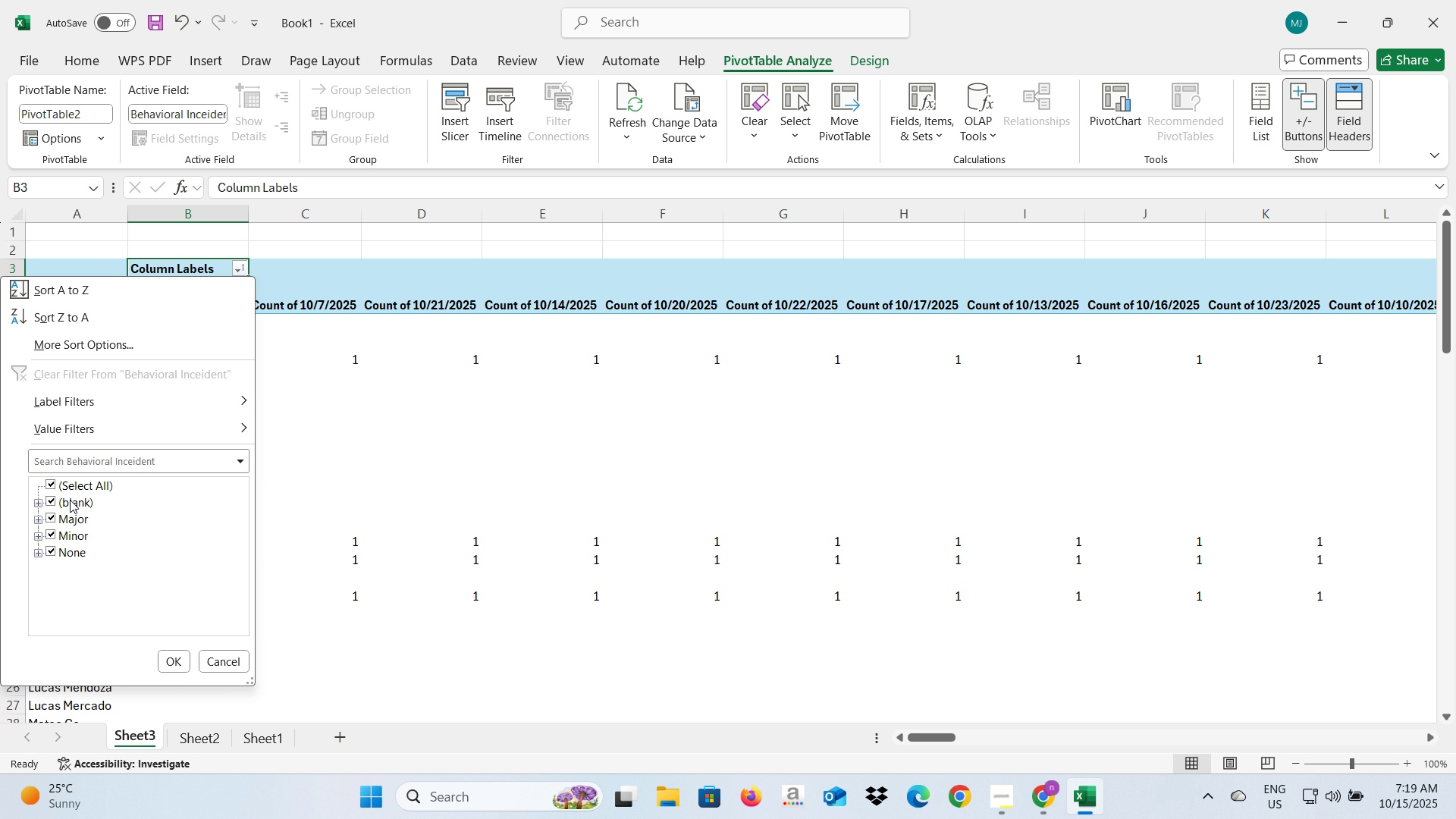 
left_click([52, 503])
 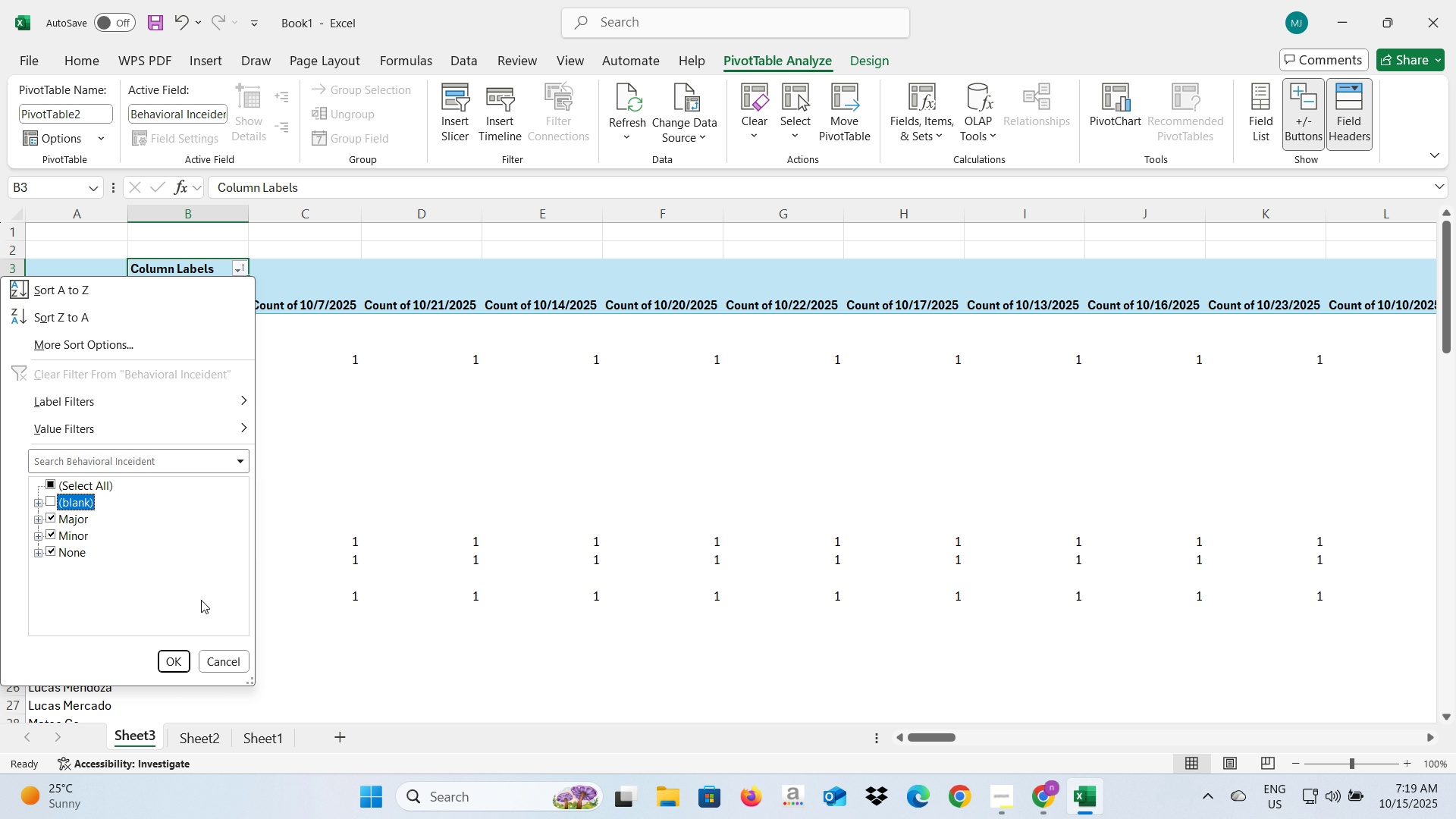 
left_click([201, 600])
 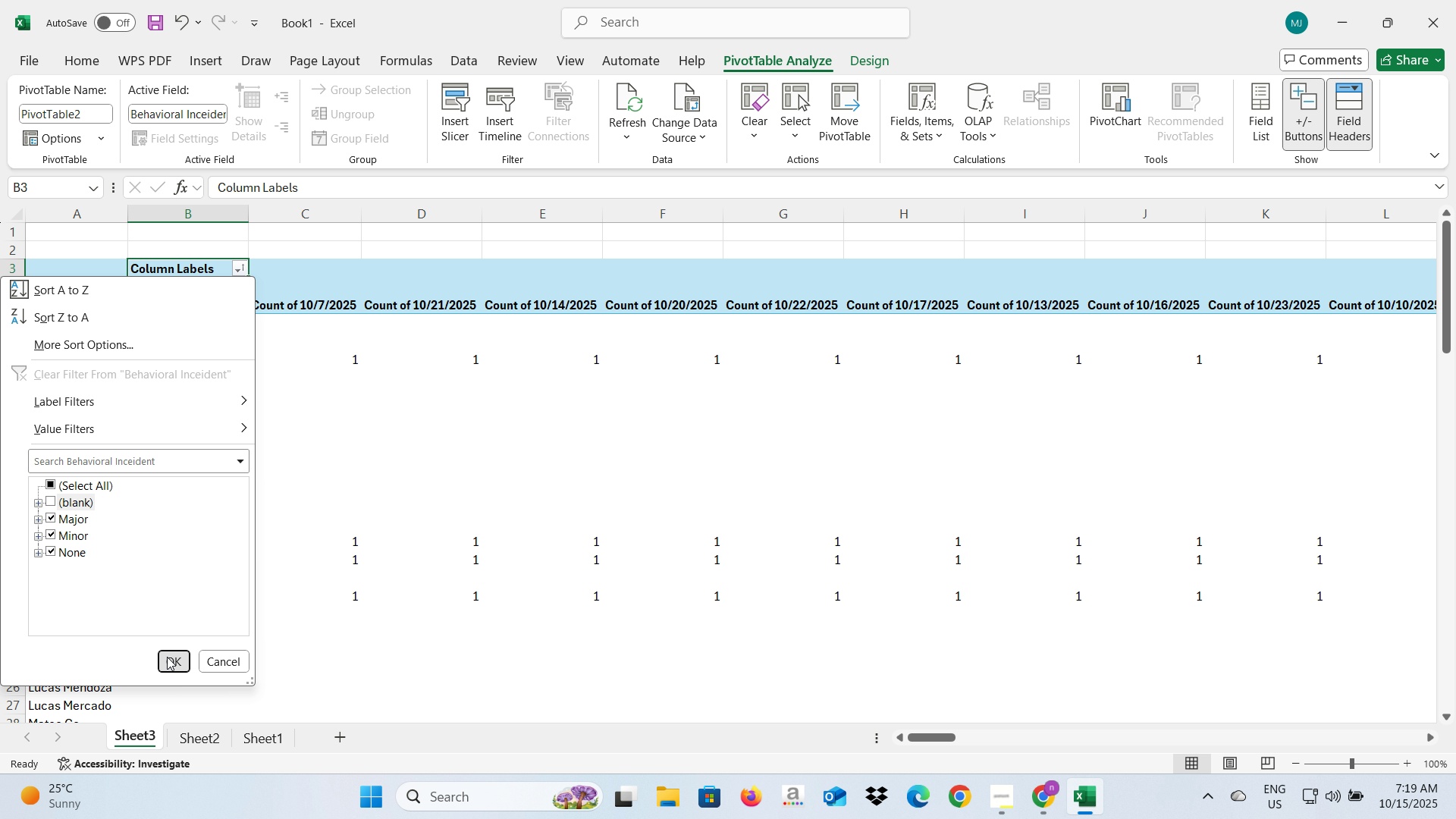 
left_click([167, 657])
 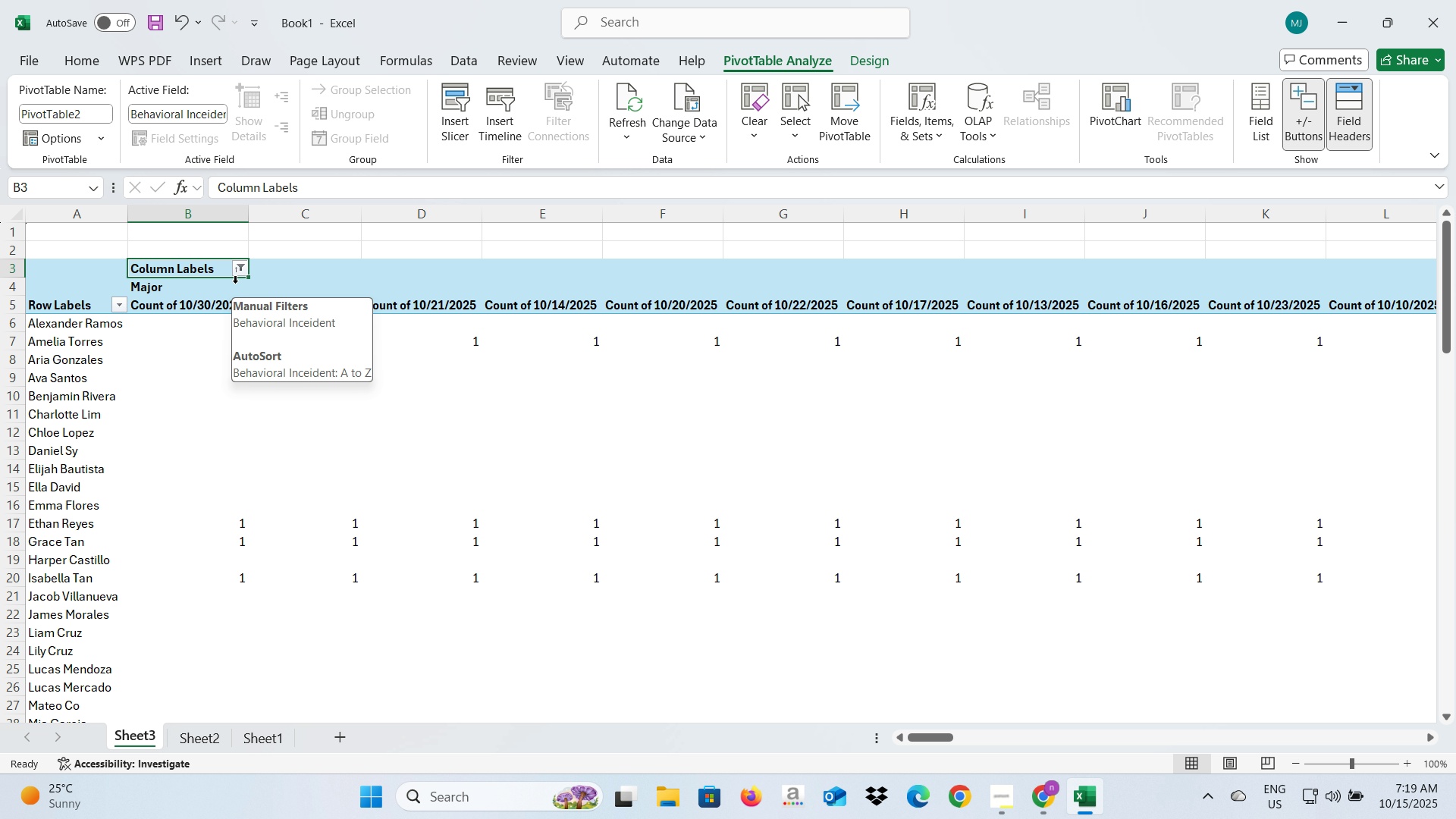 
wait(8.71)
 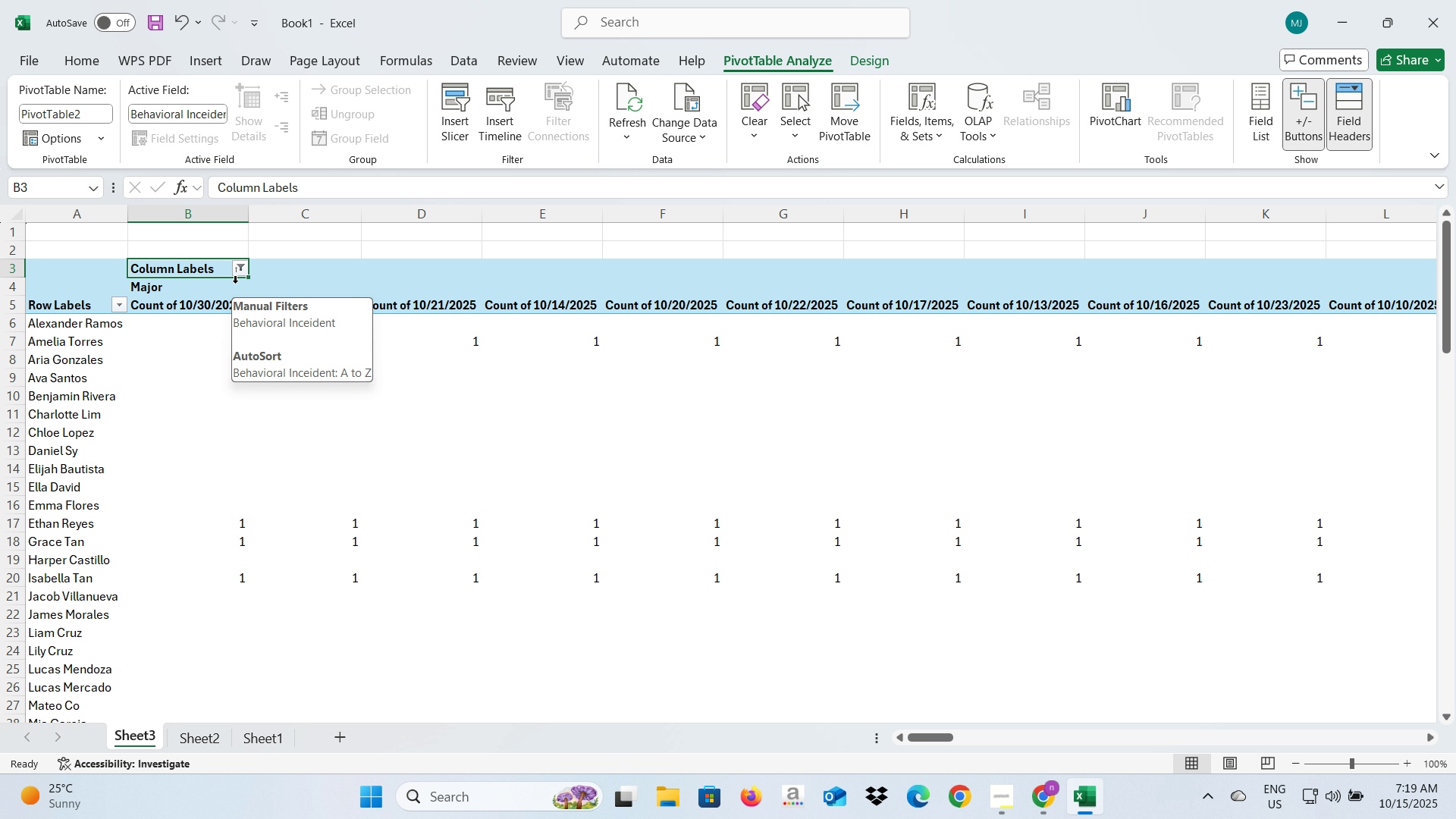 
left_click([792, 136])
 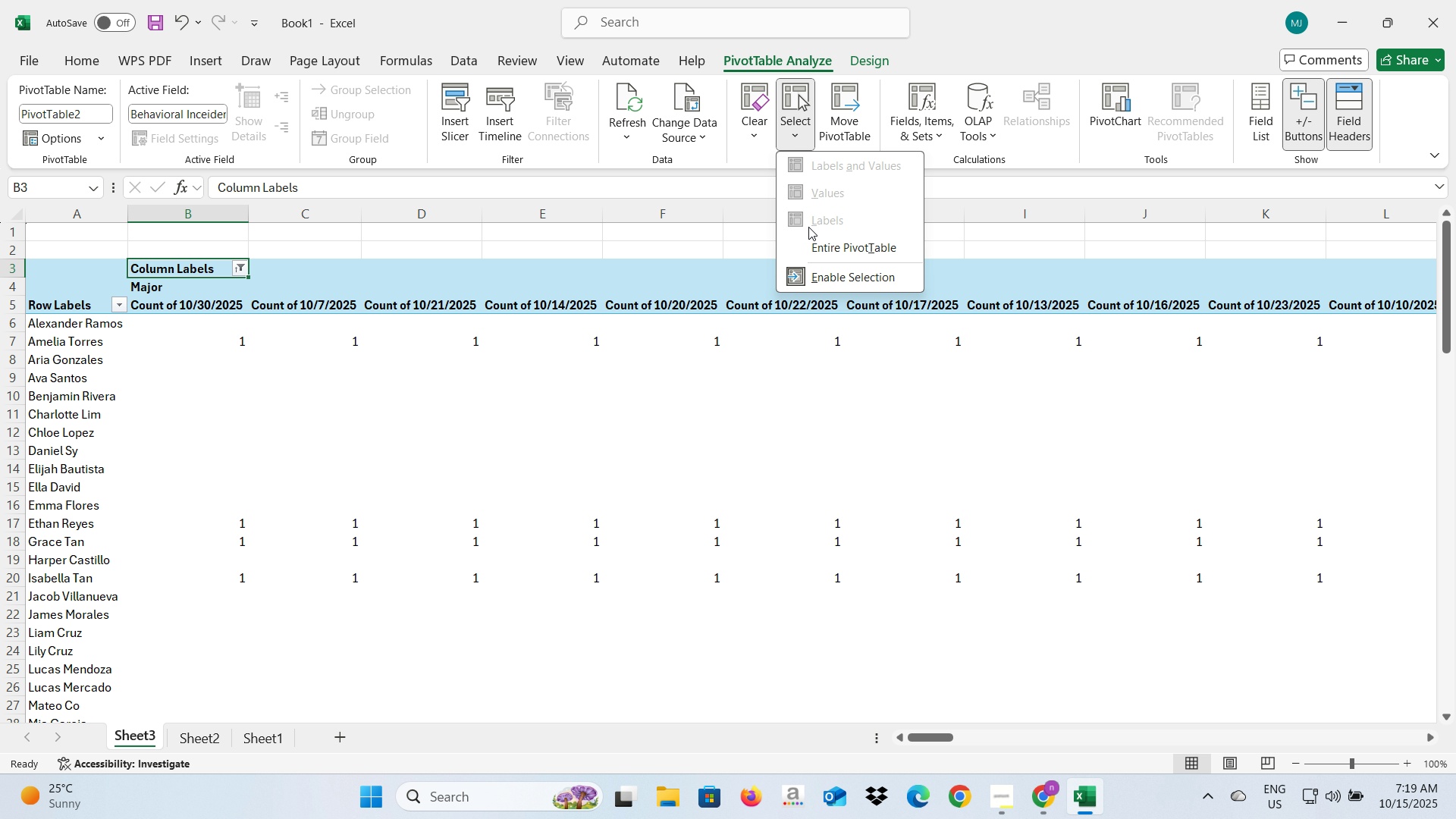 
left_click([820, 250])
 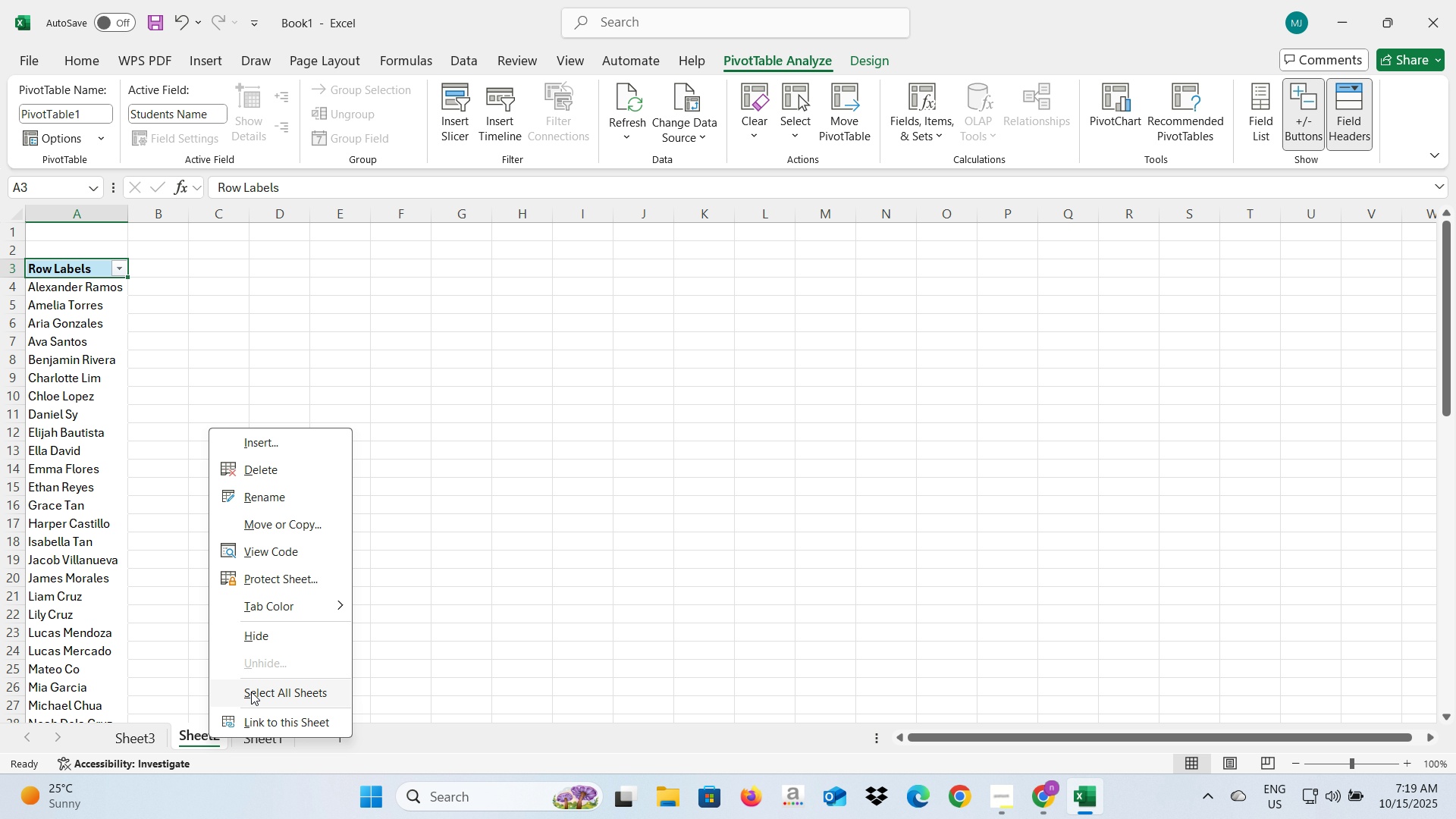 
wait(11.78)
 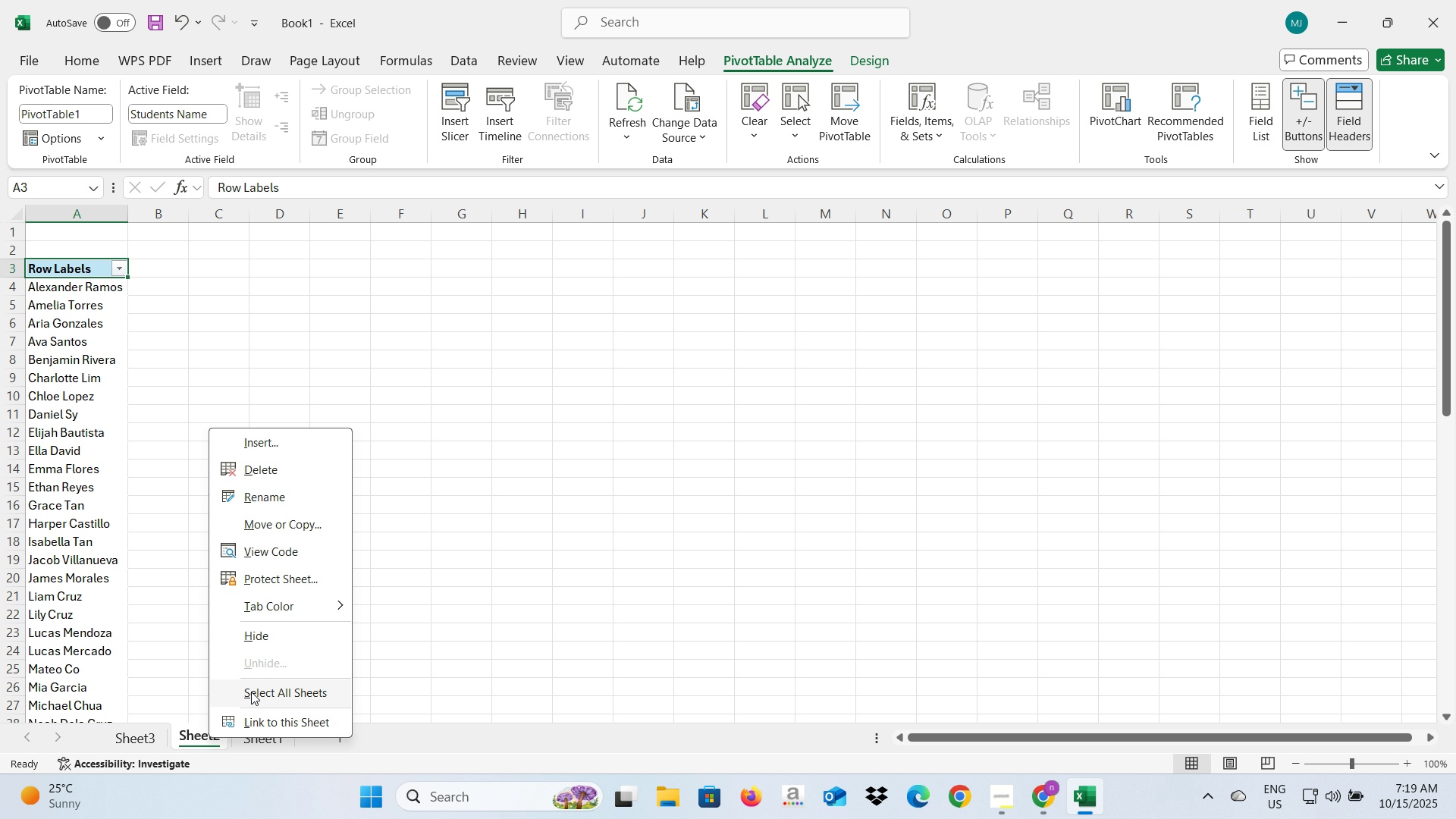 
left_click([270, 475])
 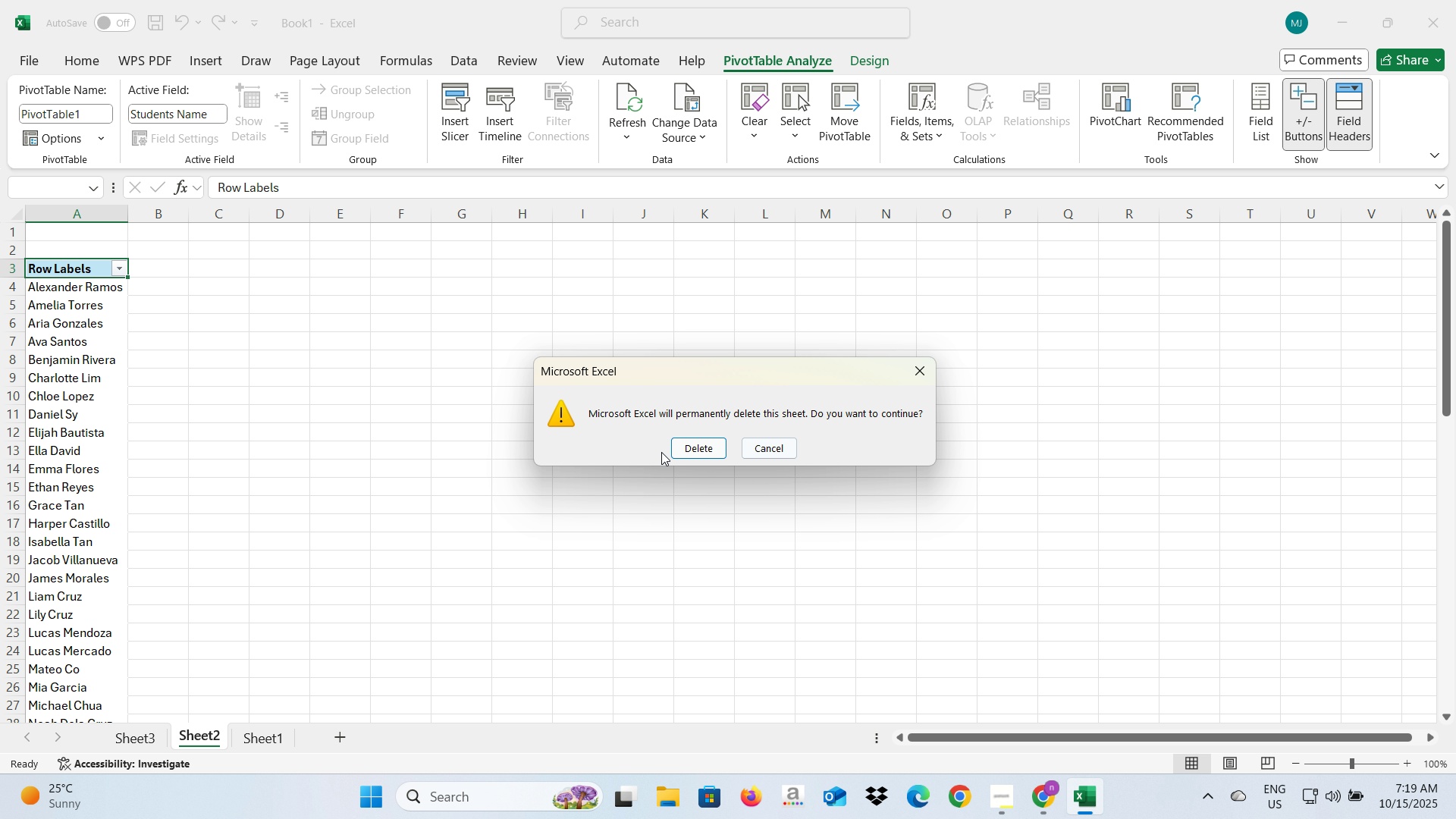 
left_click([686, 452])
 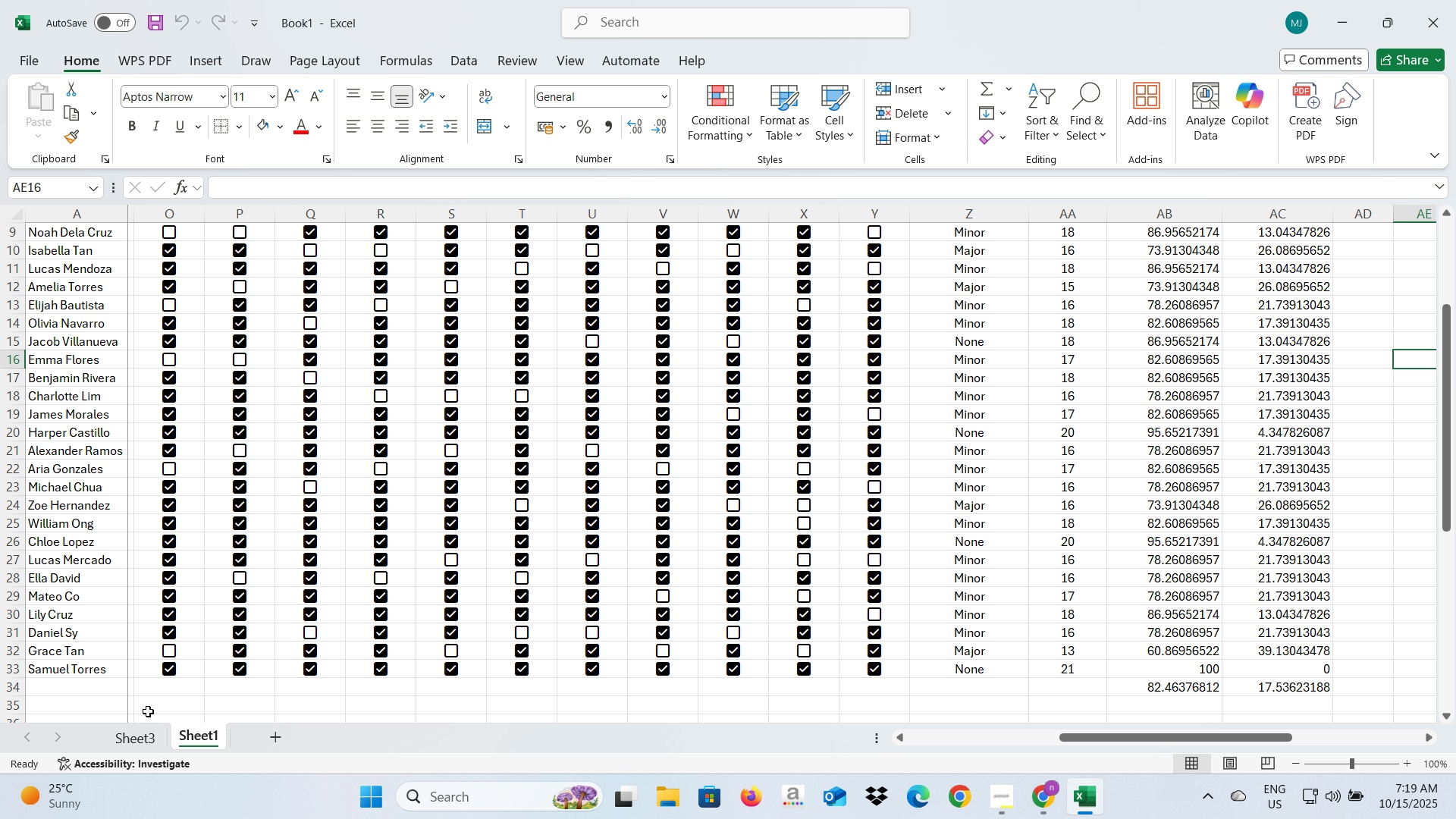 
left_click([137, 739])
 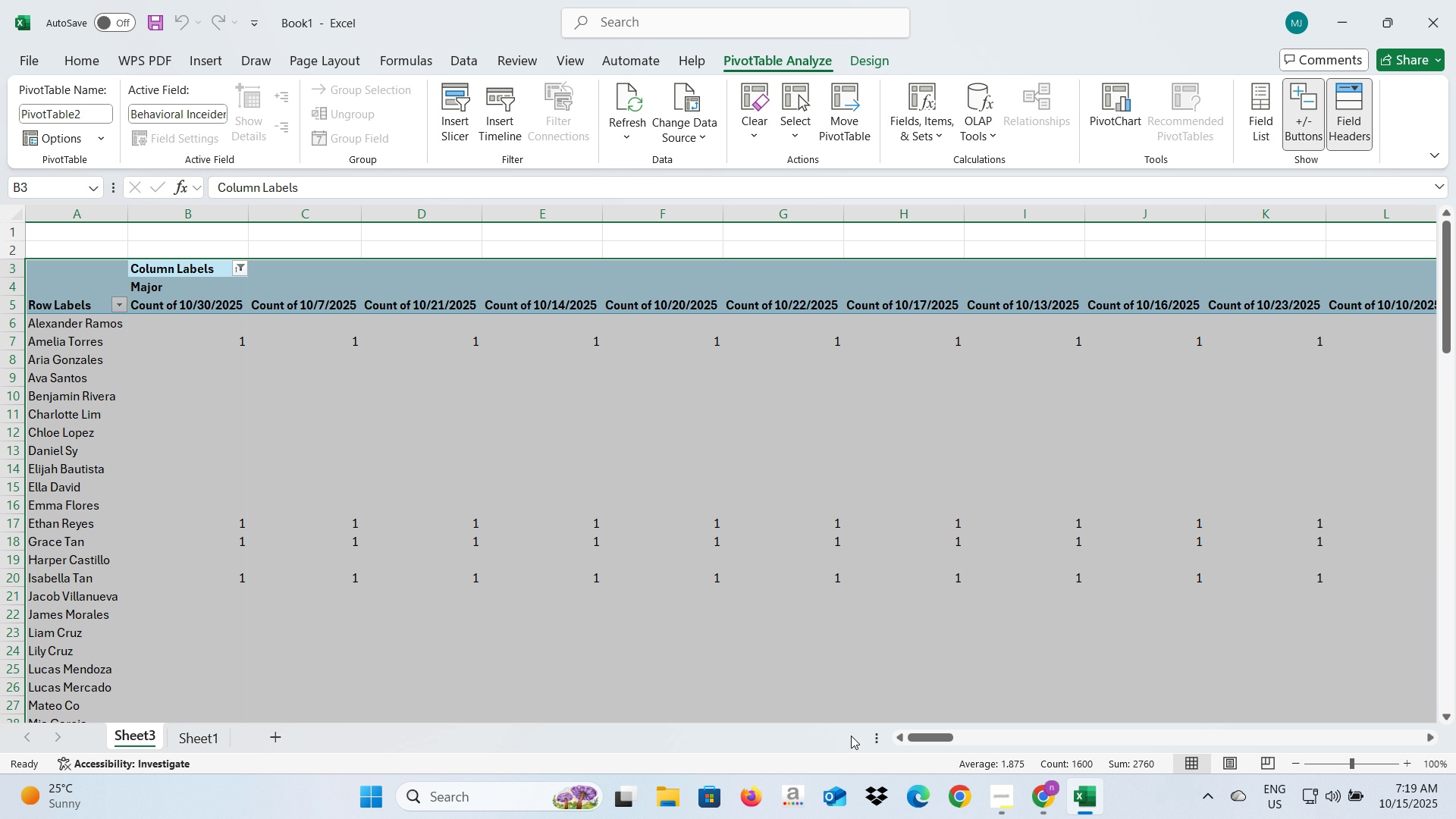 
left_click_drag(start_coordinate=[924, 735], to_coordinate=[857, 710])
 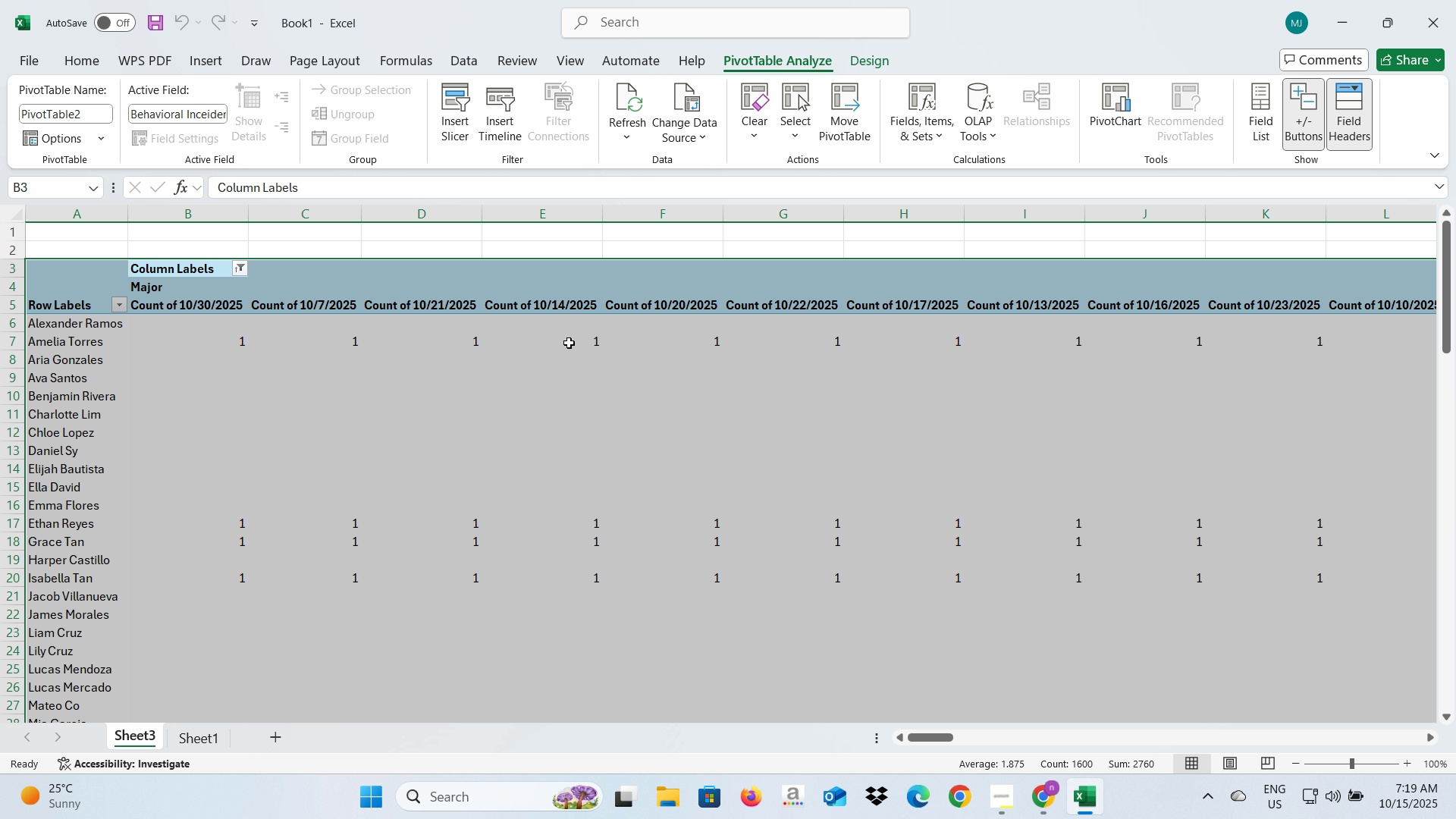 
left_click([560, 377])
 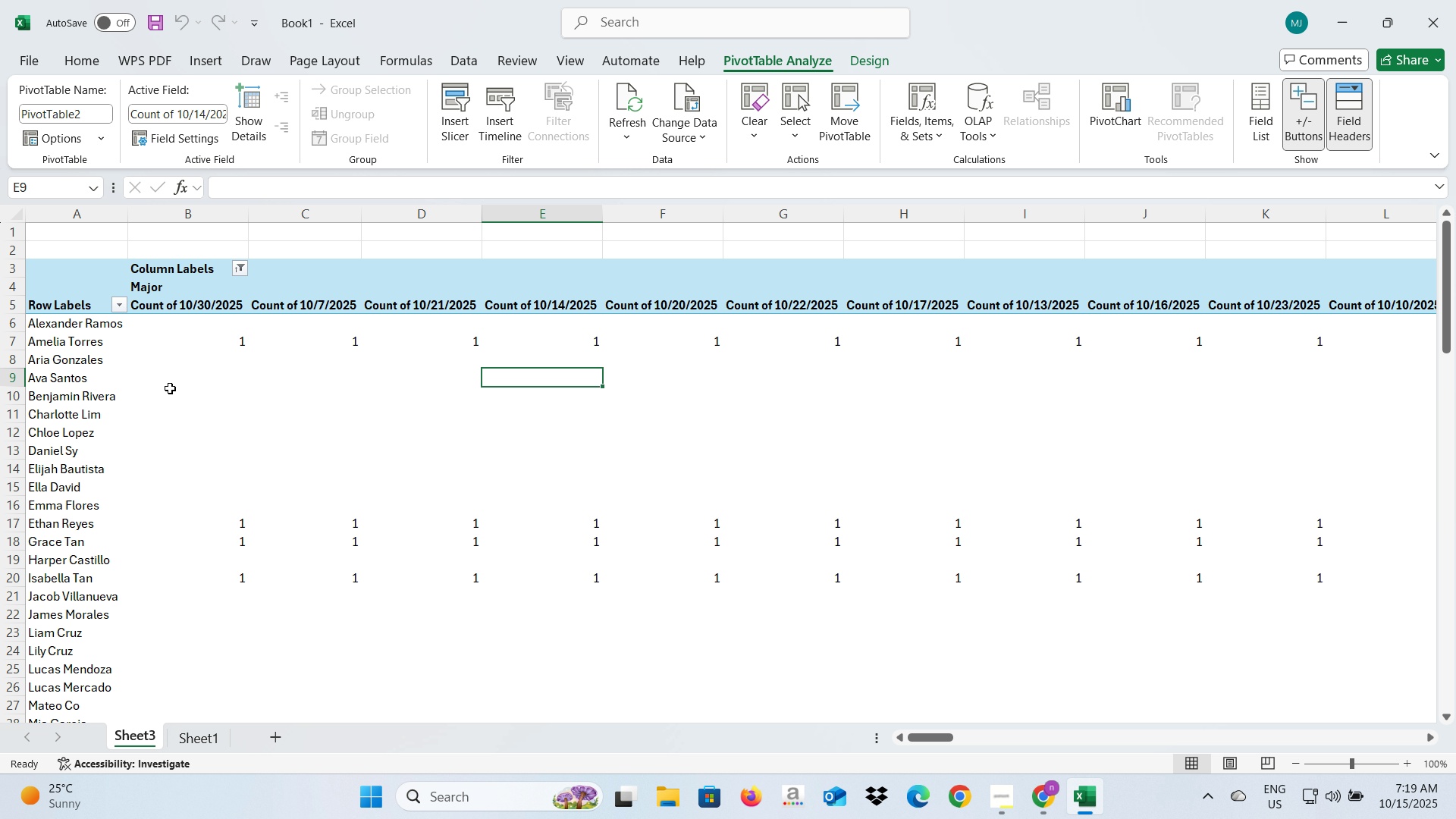 
left_click([170, 388])
 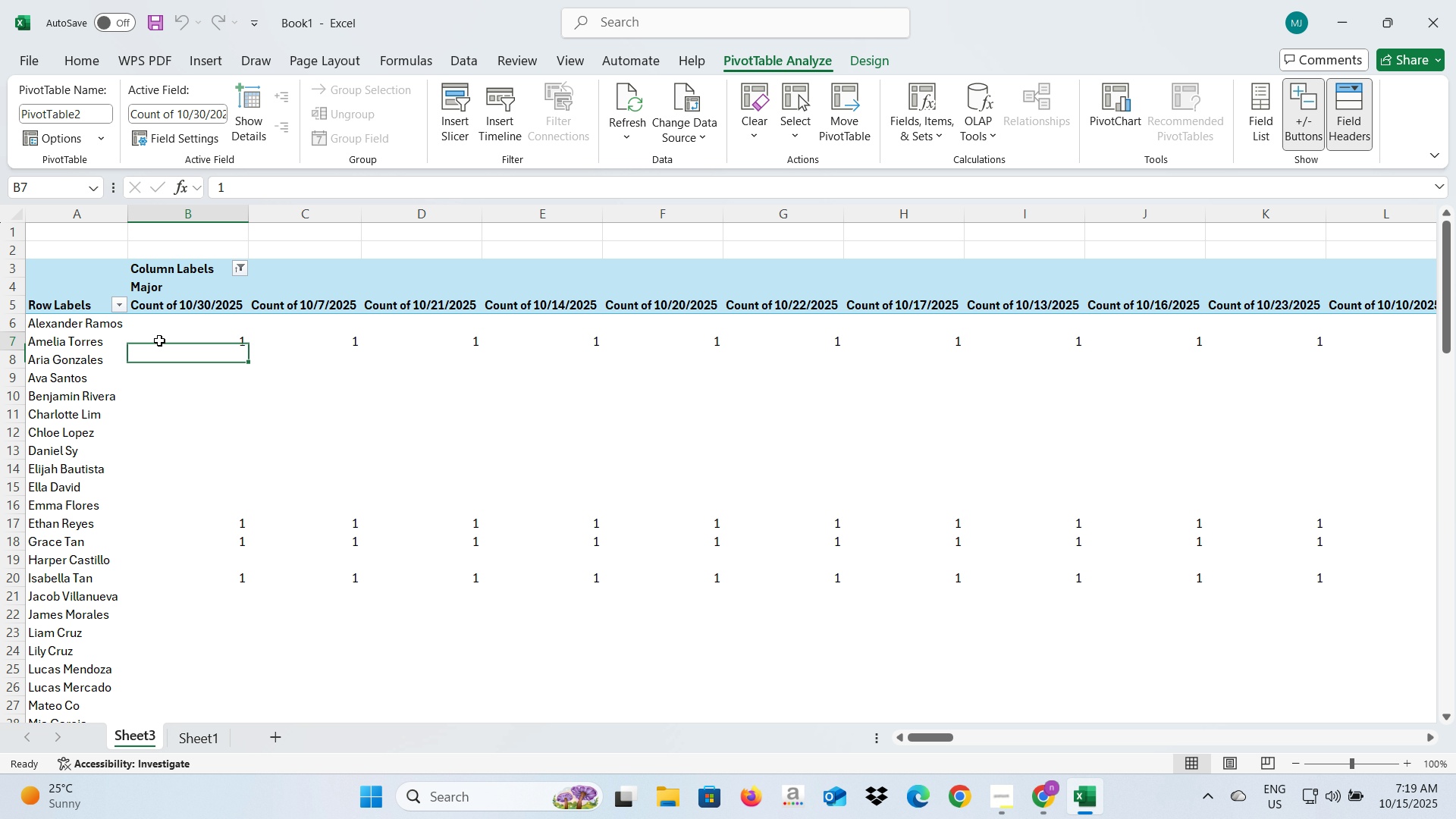 
left_click([159, 340])
 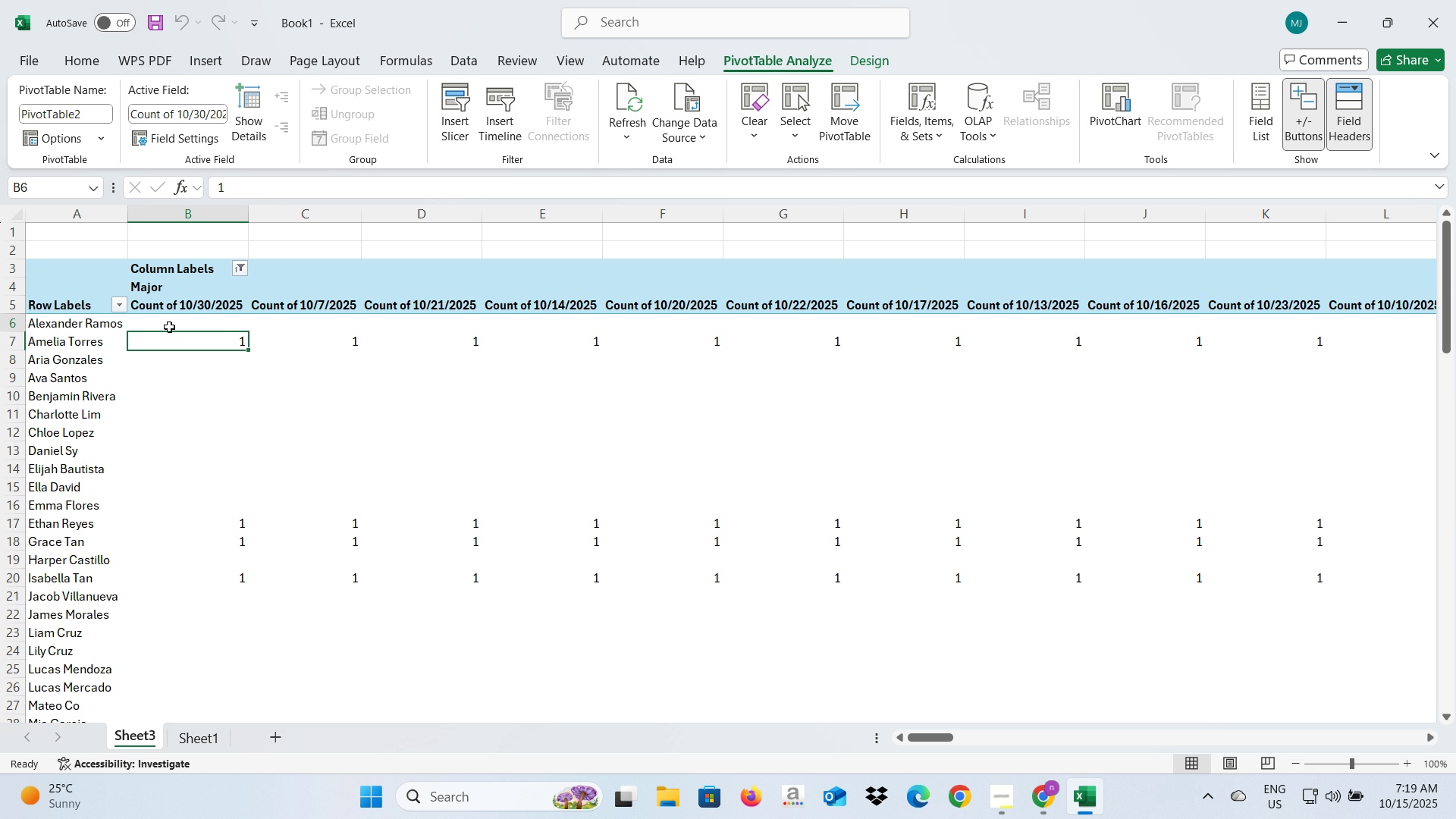 
left_click([169, 327])
 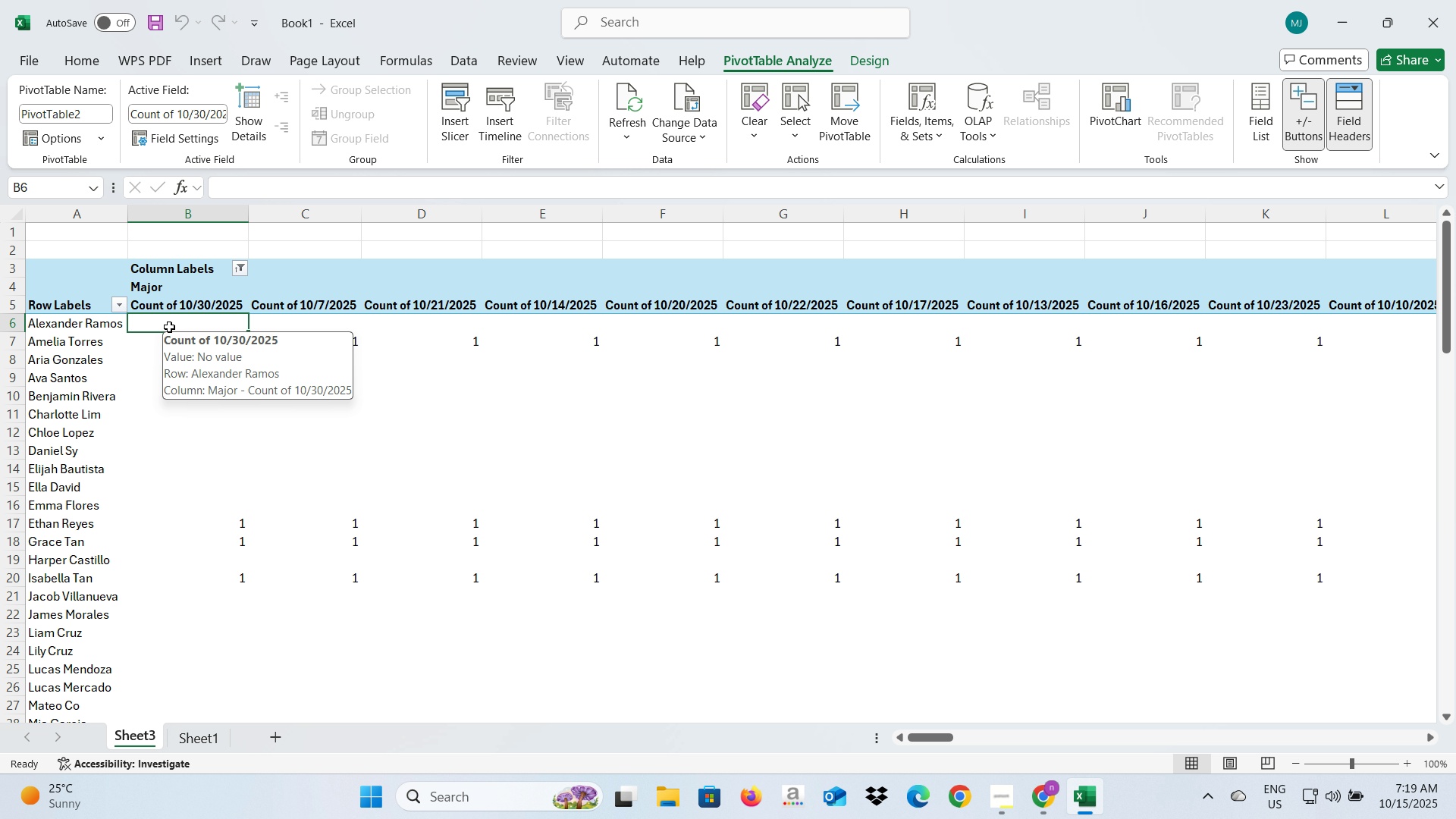 
wait(8.86)
 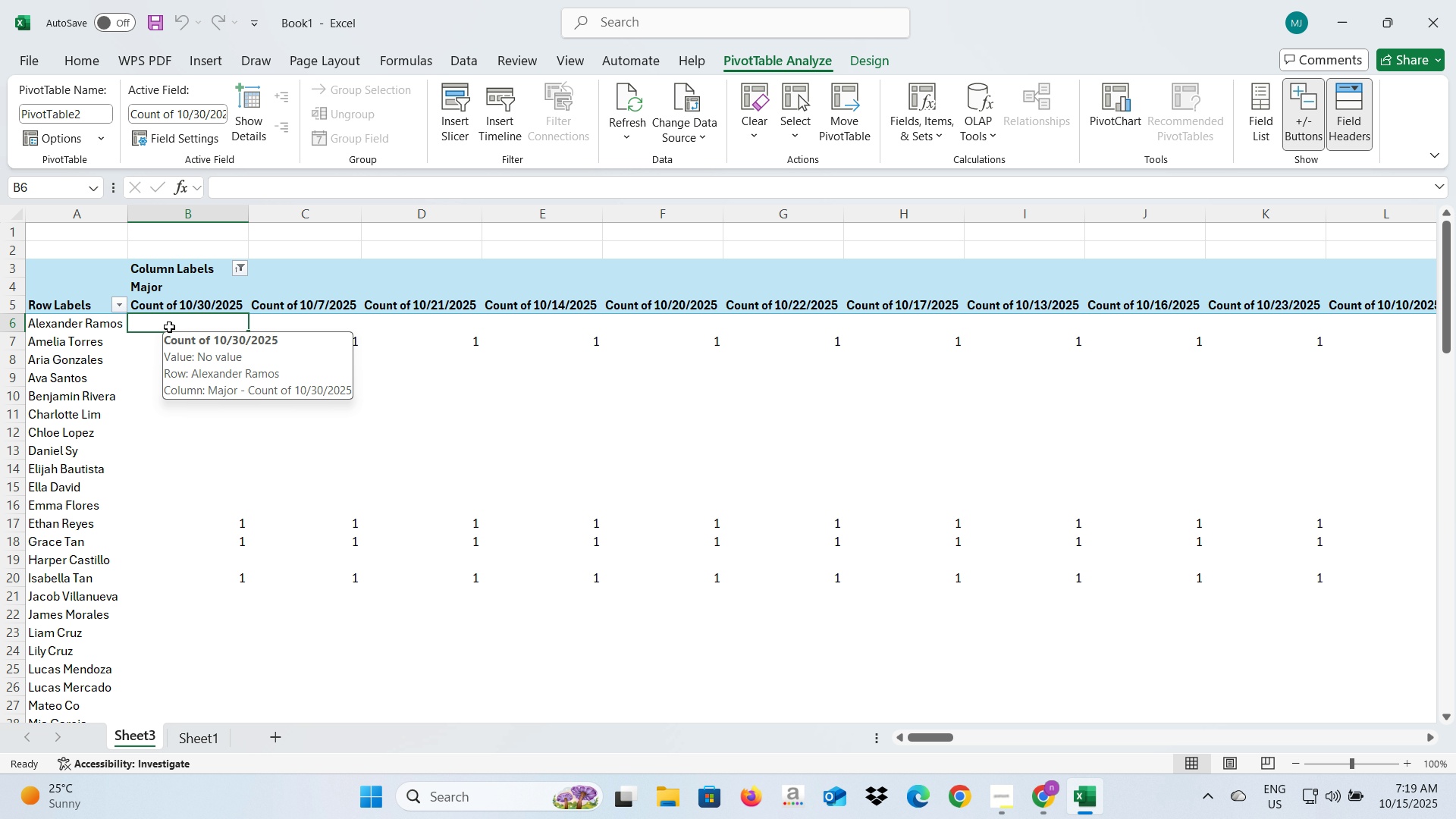 
left_click([206, 143])
 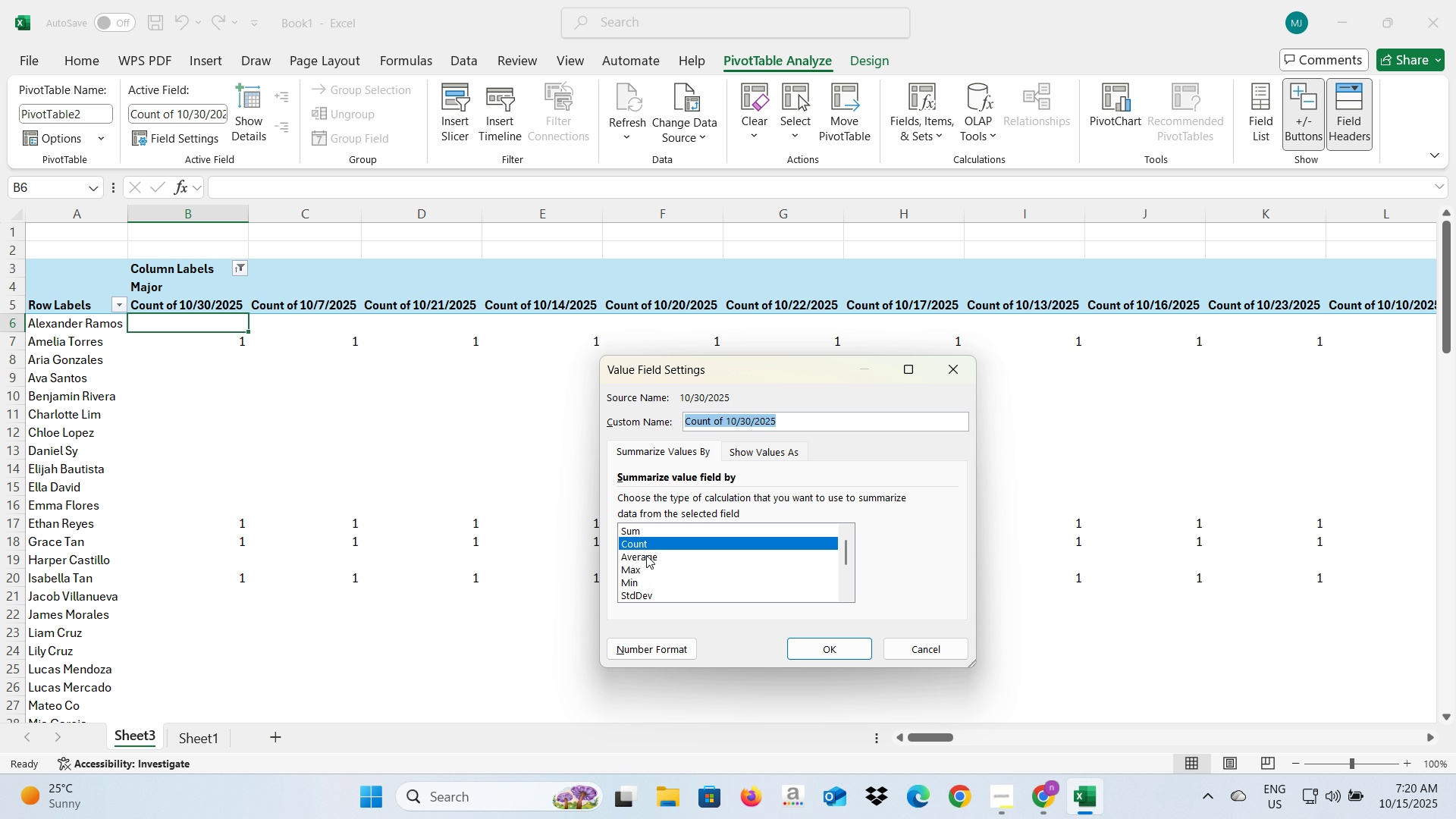 
left_click([649, 557])
 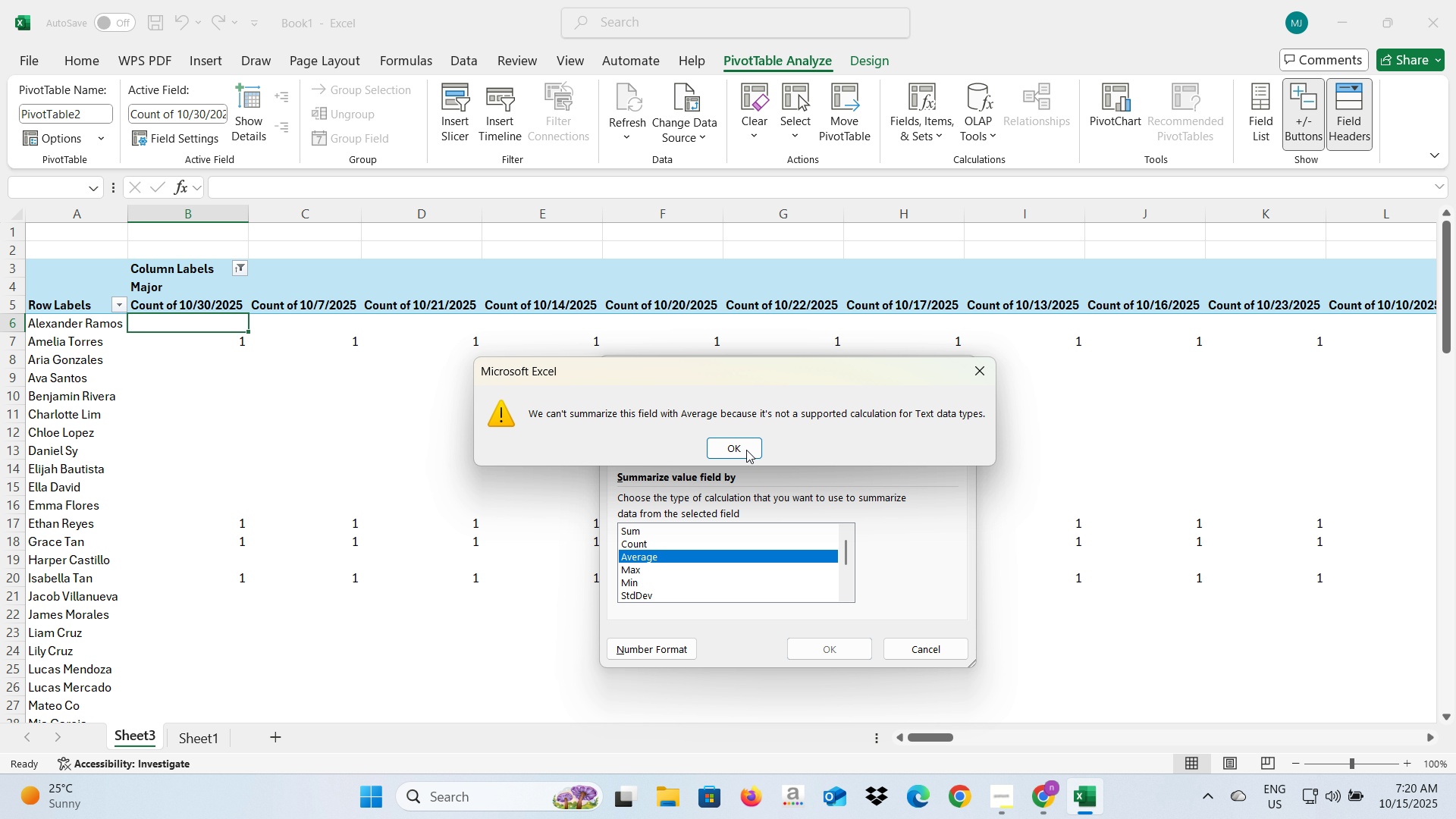 
left_click([746, 450])
 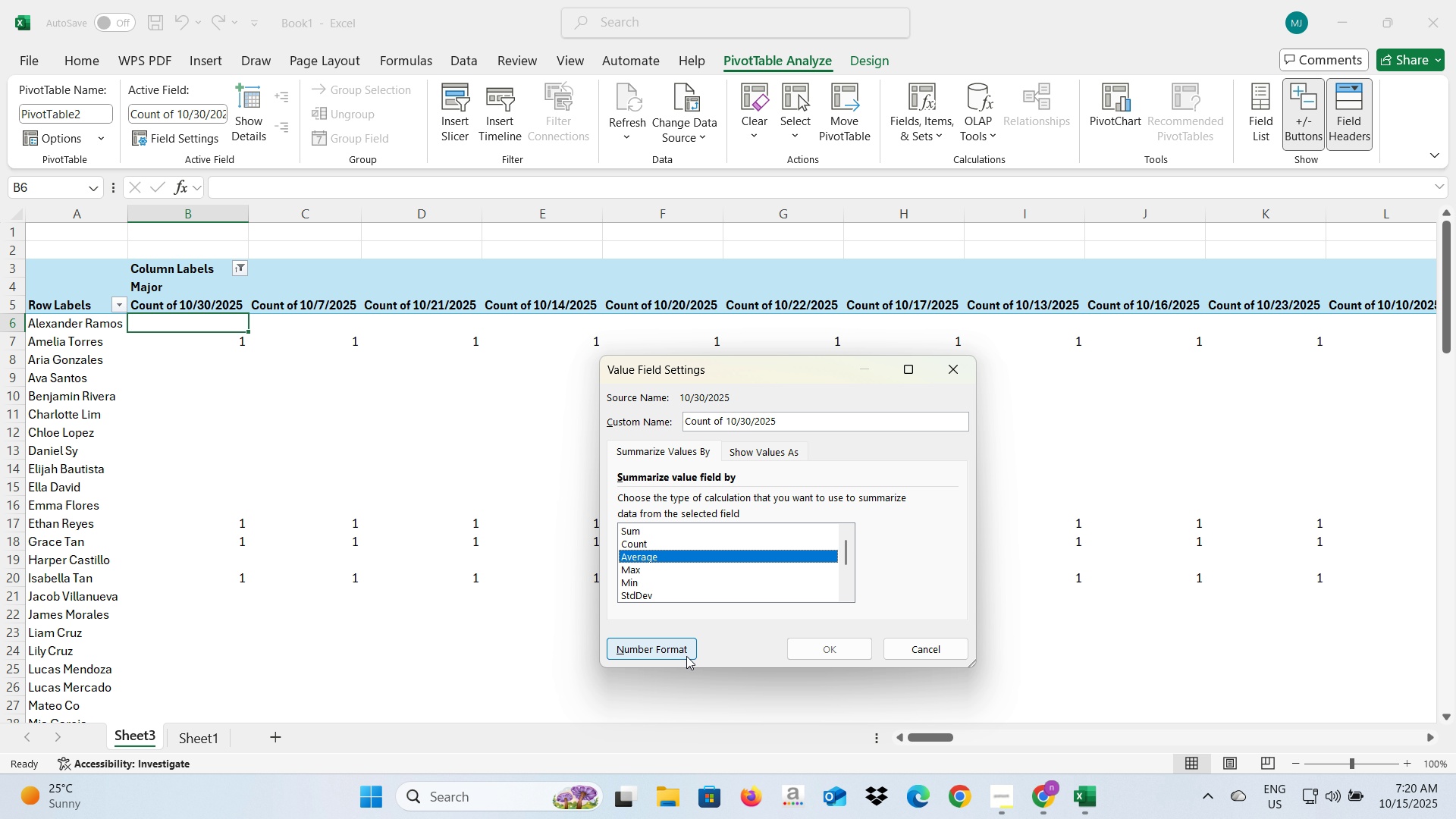 
left_click([686, 656])
 